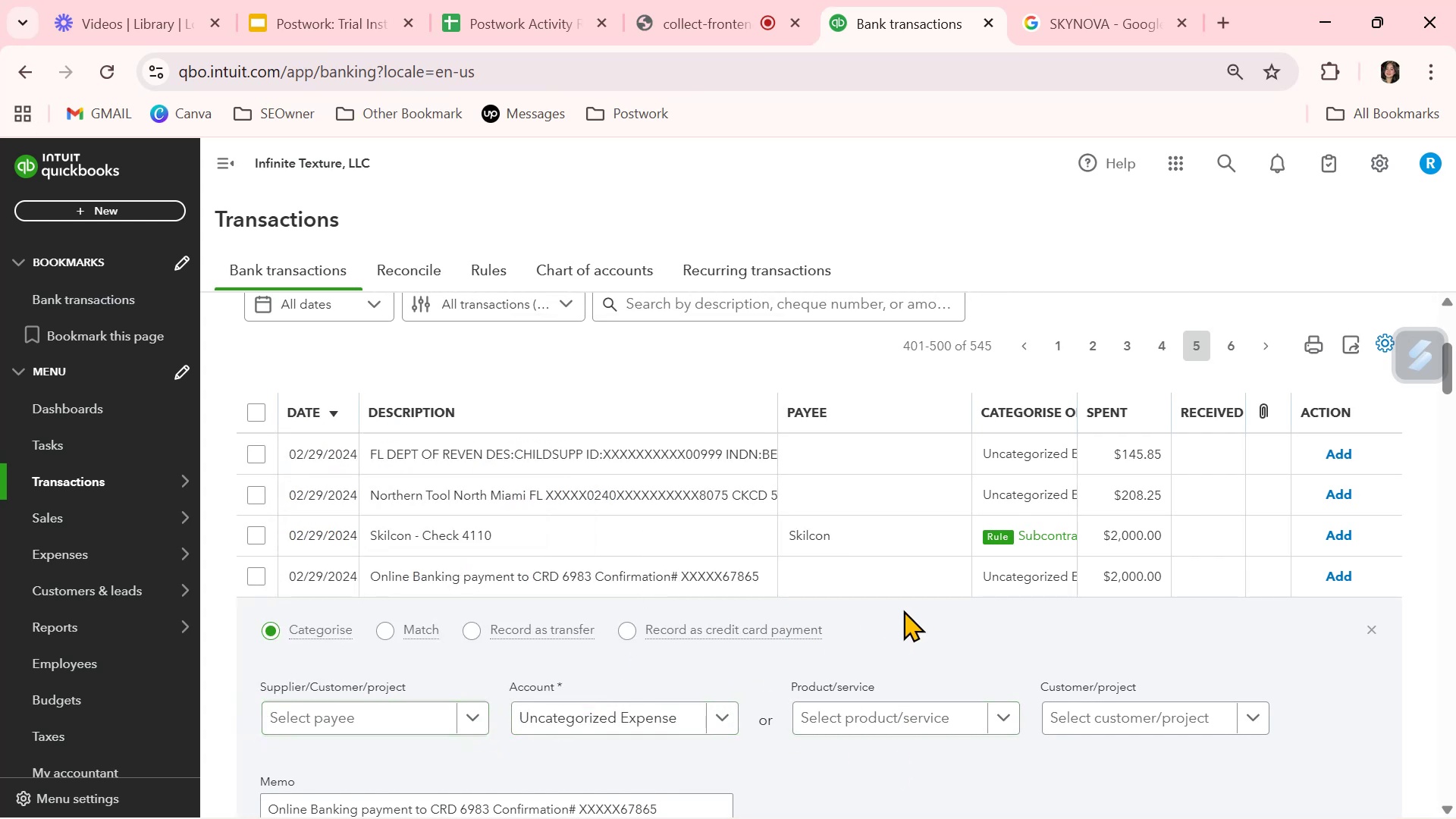 
scroll: coordinate [903, 610], scroll_direction: down, amount: 1.0
 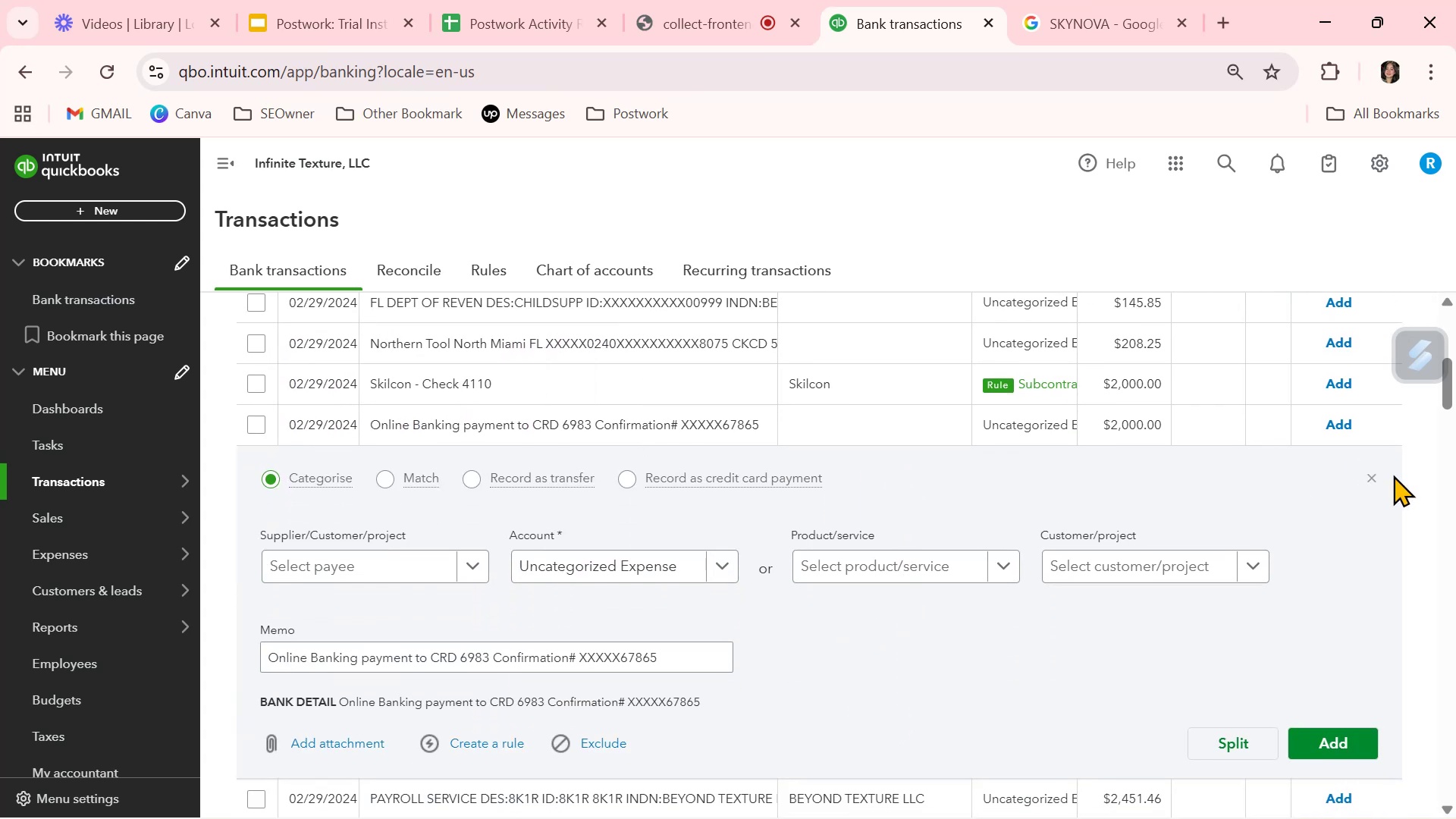 
left_click([1373, 475])
 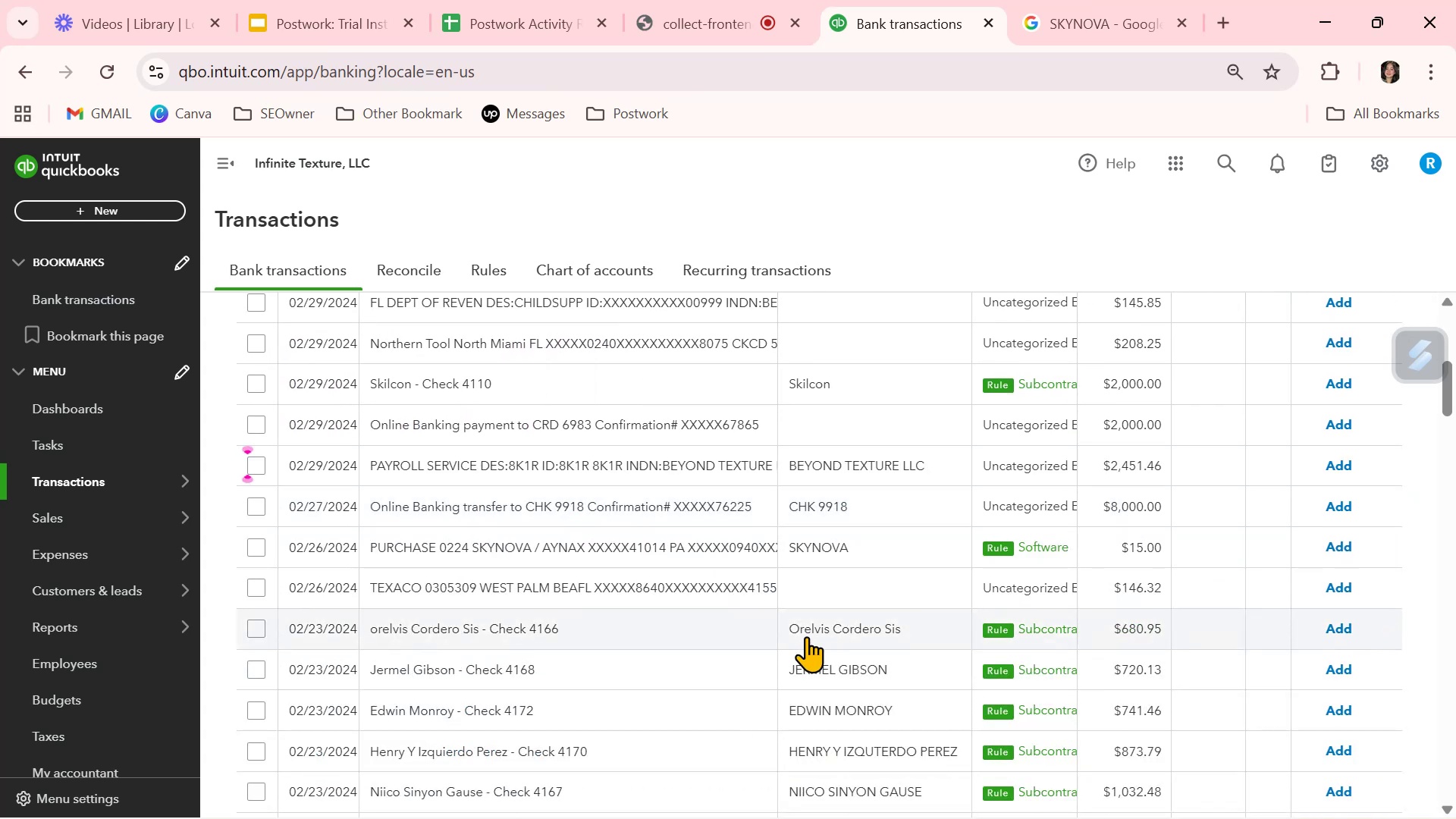 
scroll: coordinate [806, 636], scroll_direction: down, amount: 1.0
 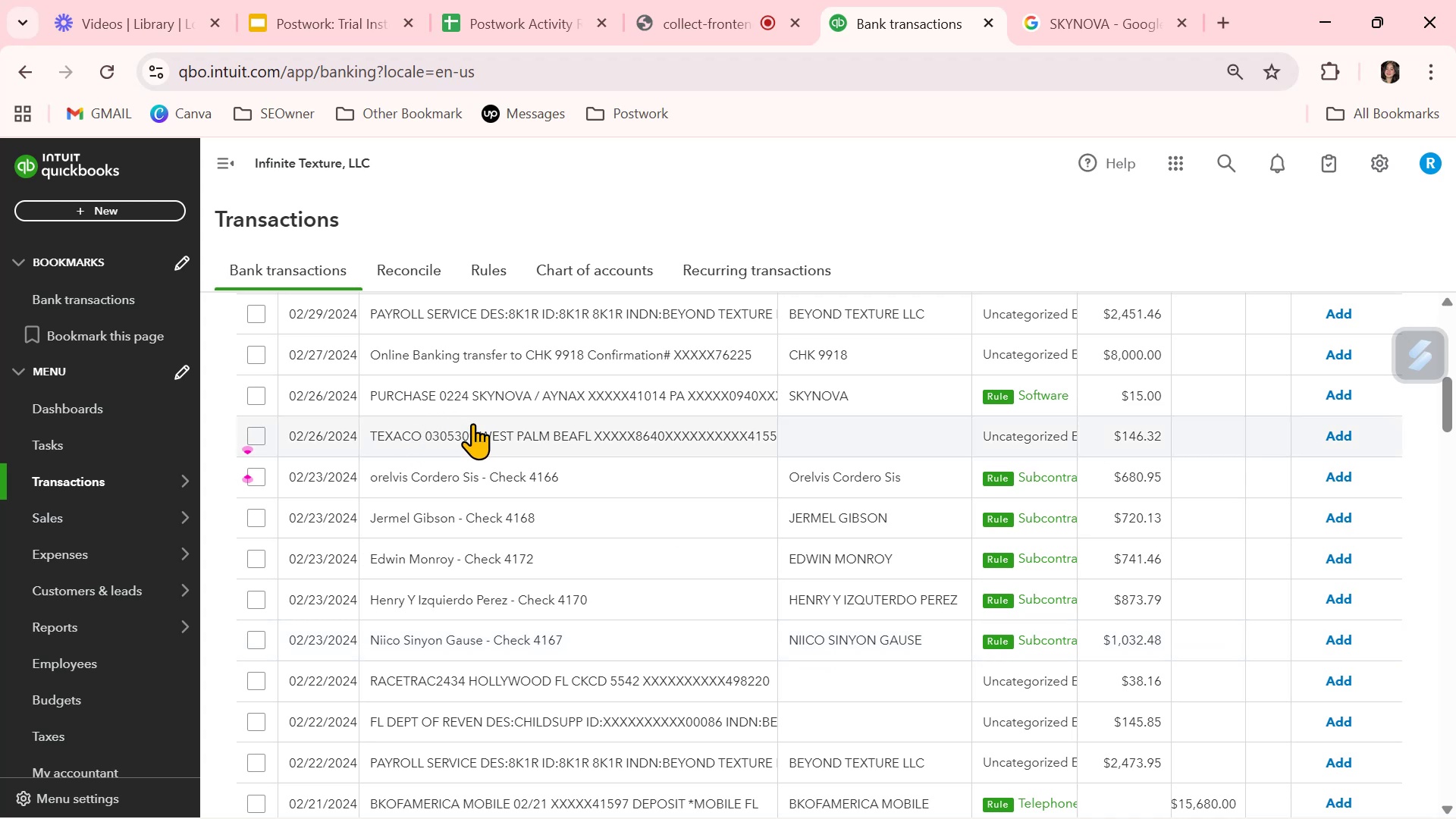 
left_click([830, 428])
 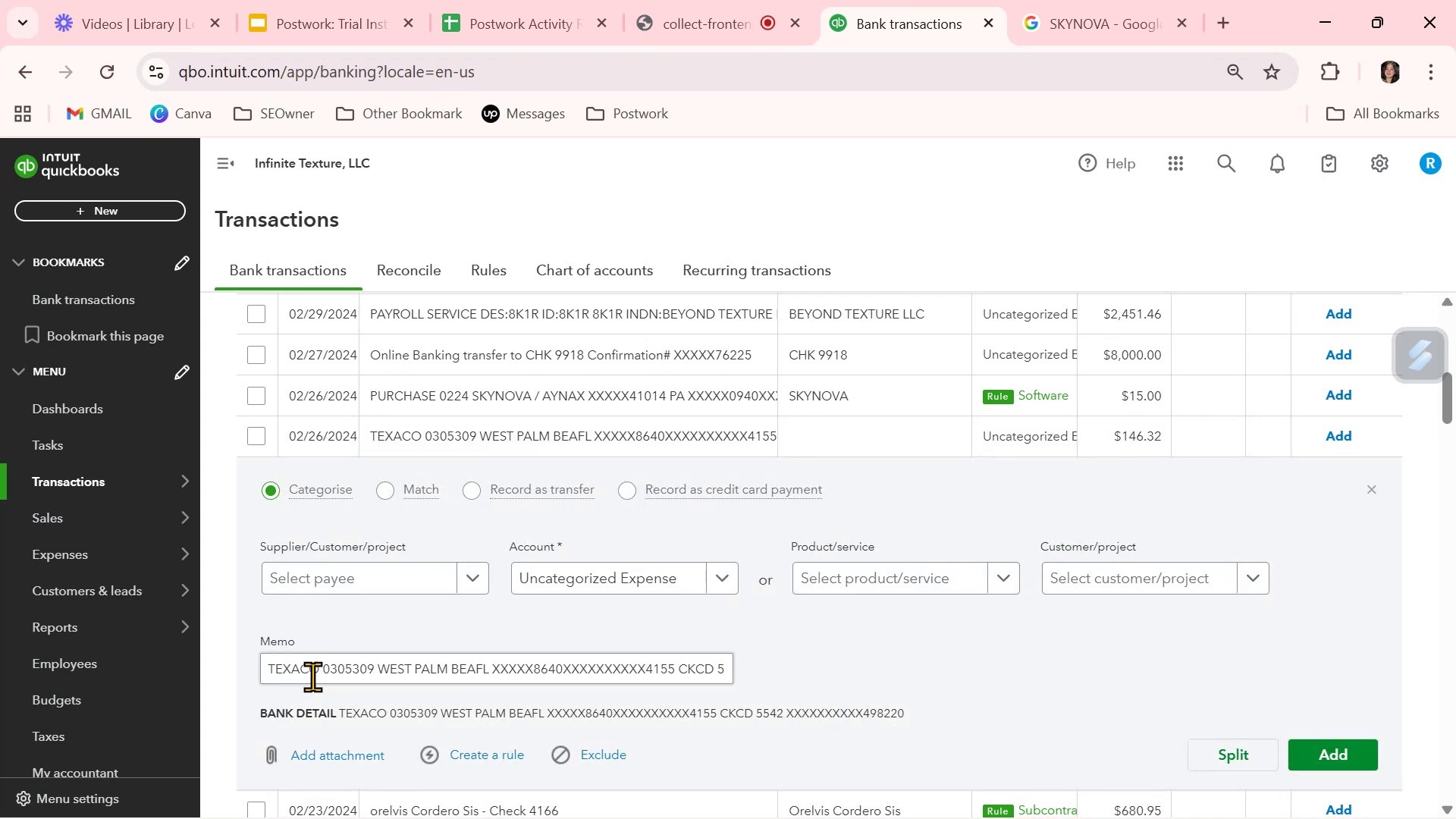 
left_click_drag(start_coordinate=[316, 670], to_coordinate=[231, 663])
 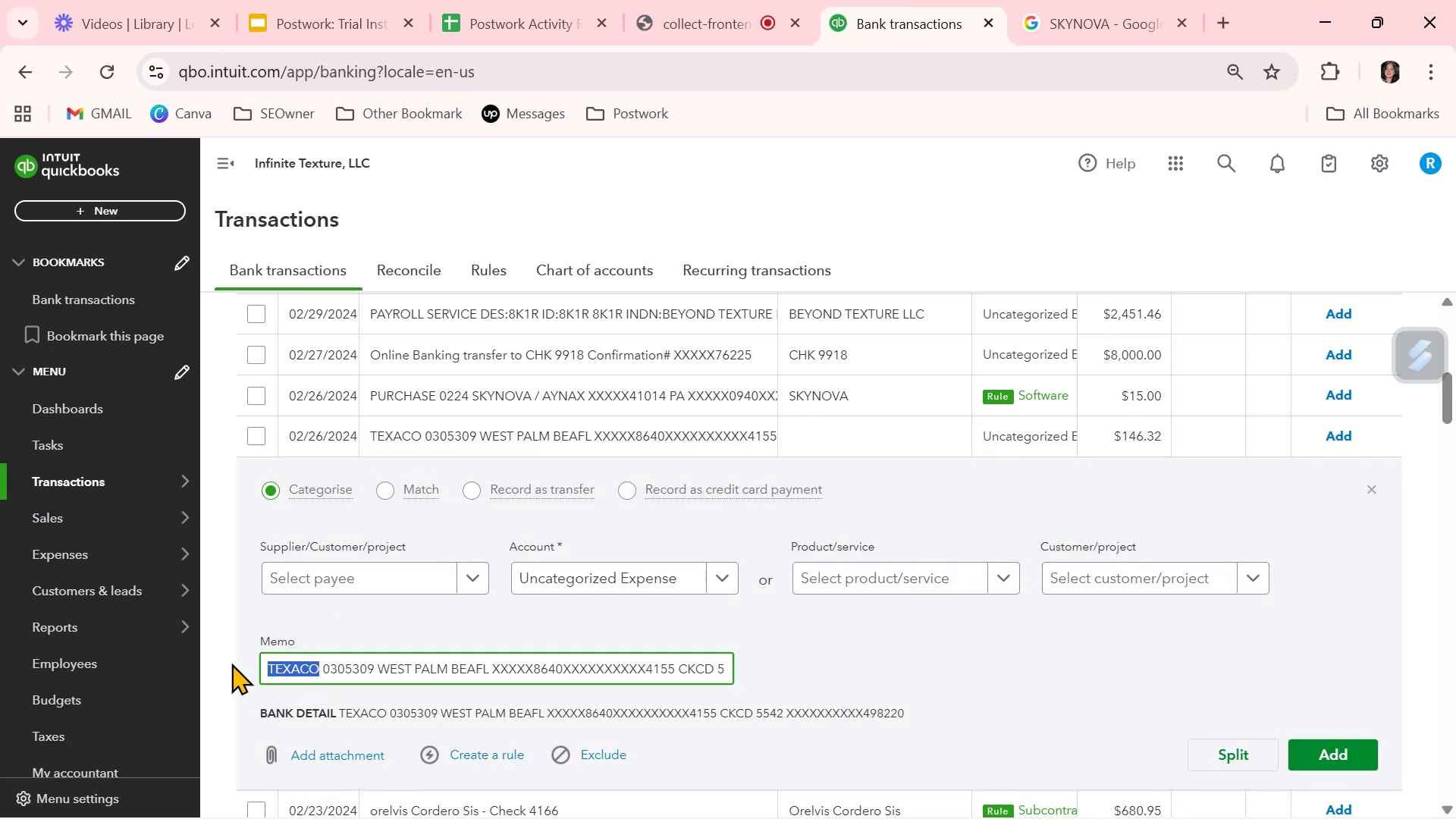 
key(Control+ControlLeft)
 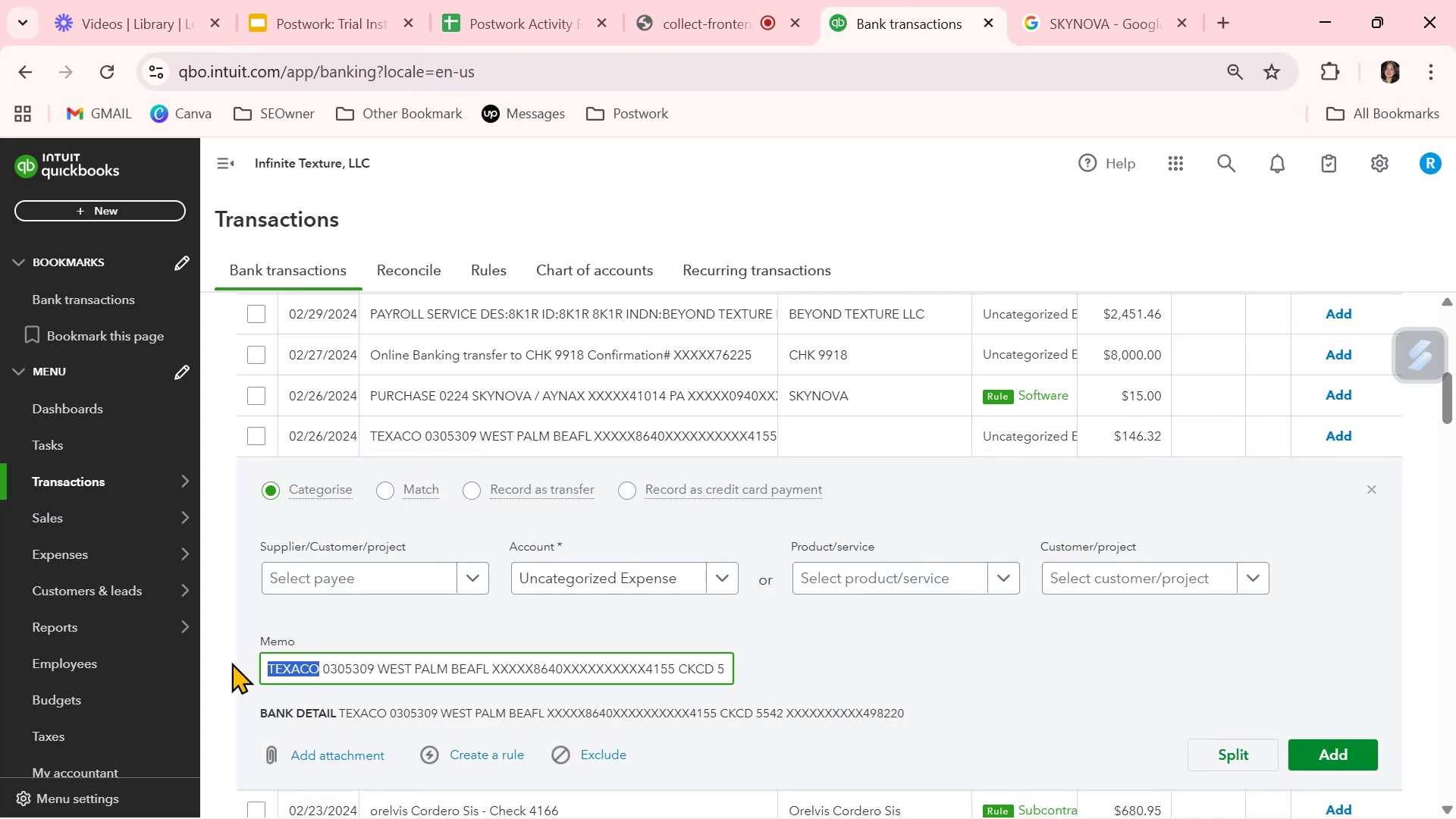 
key(Control+C)
 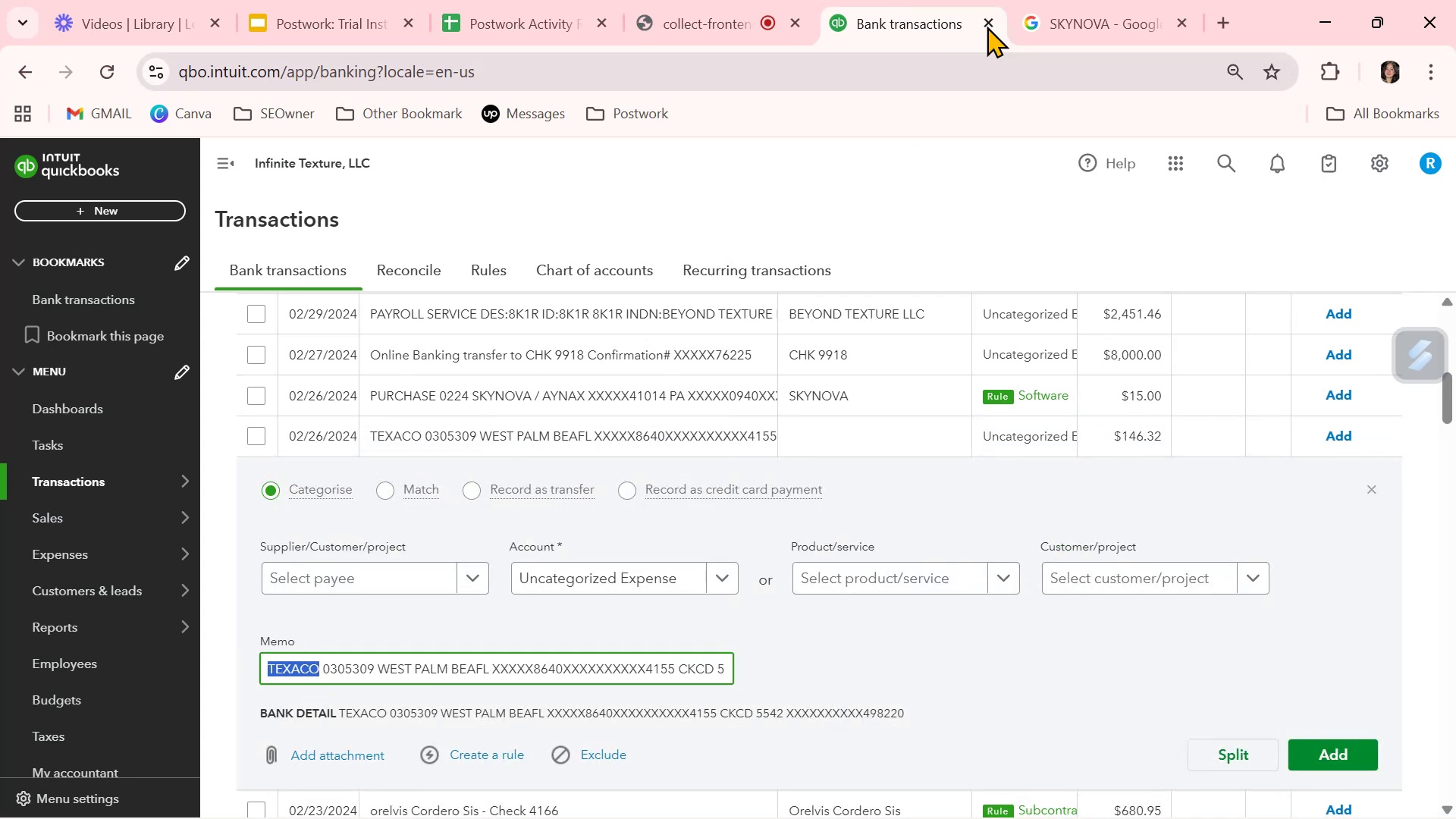 
left_click([1031, 21])
 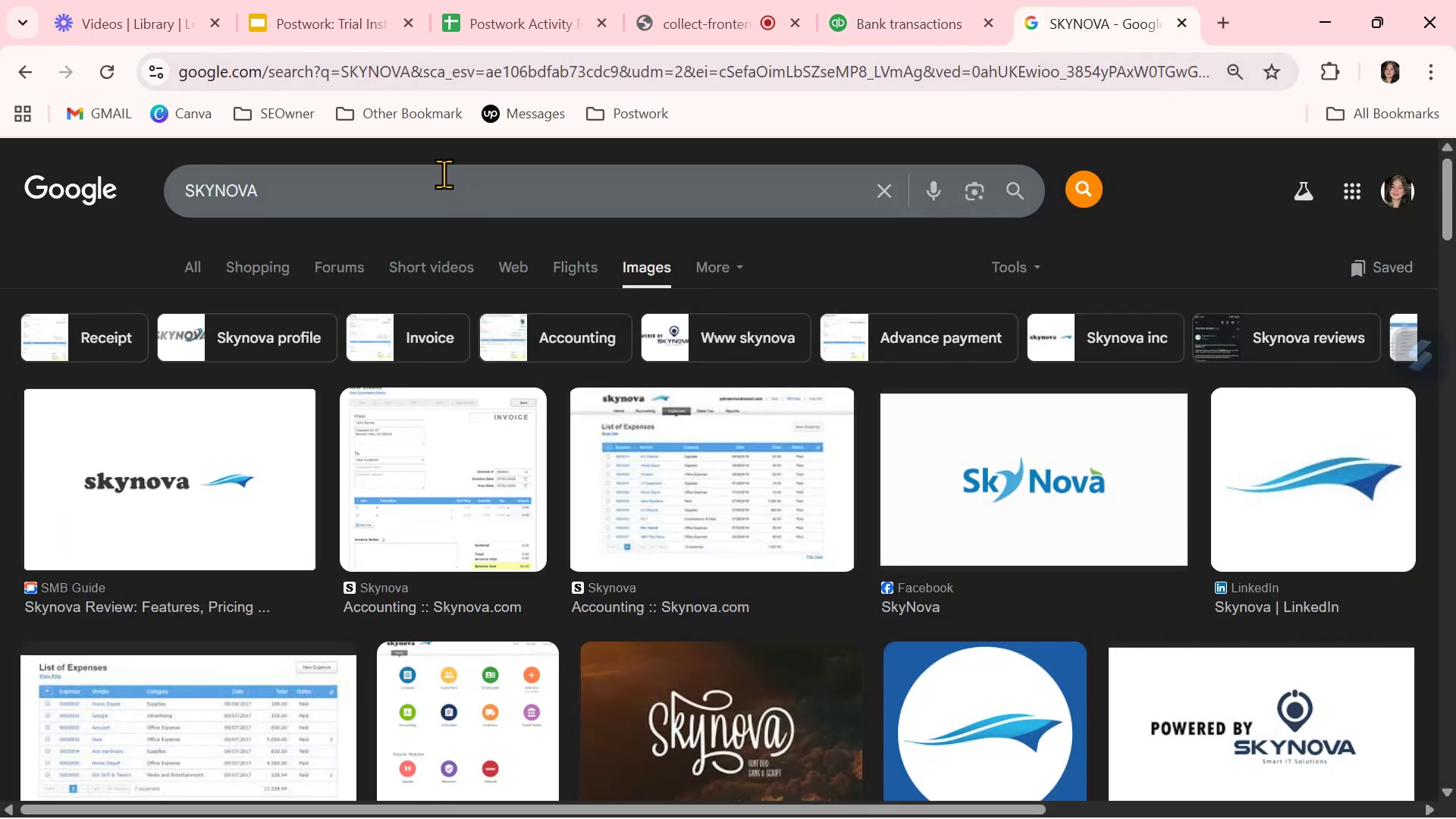 
double_click([444, 173])
 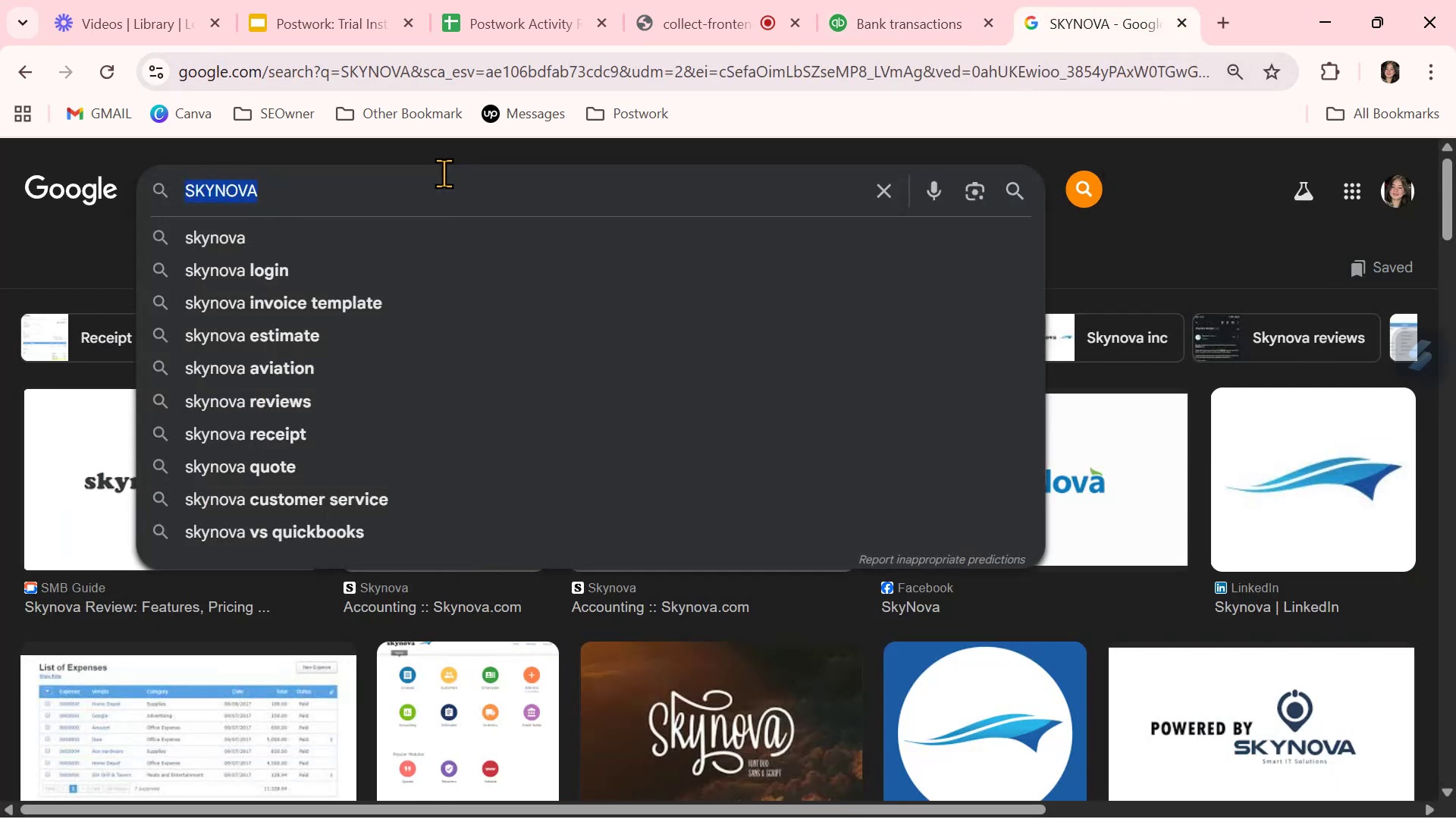 
triple_click([444, 173])
 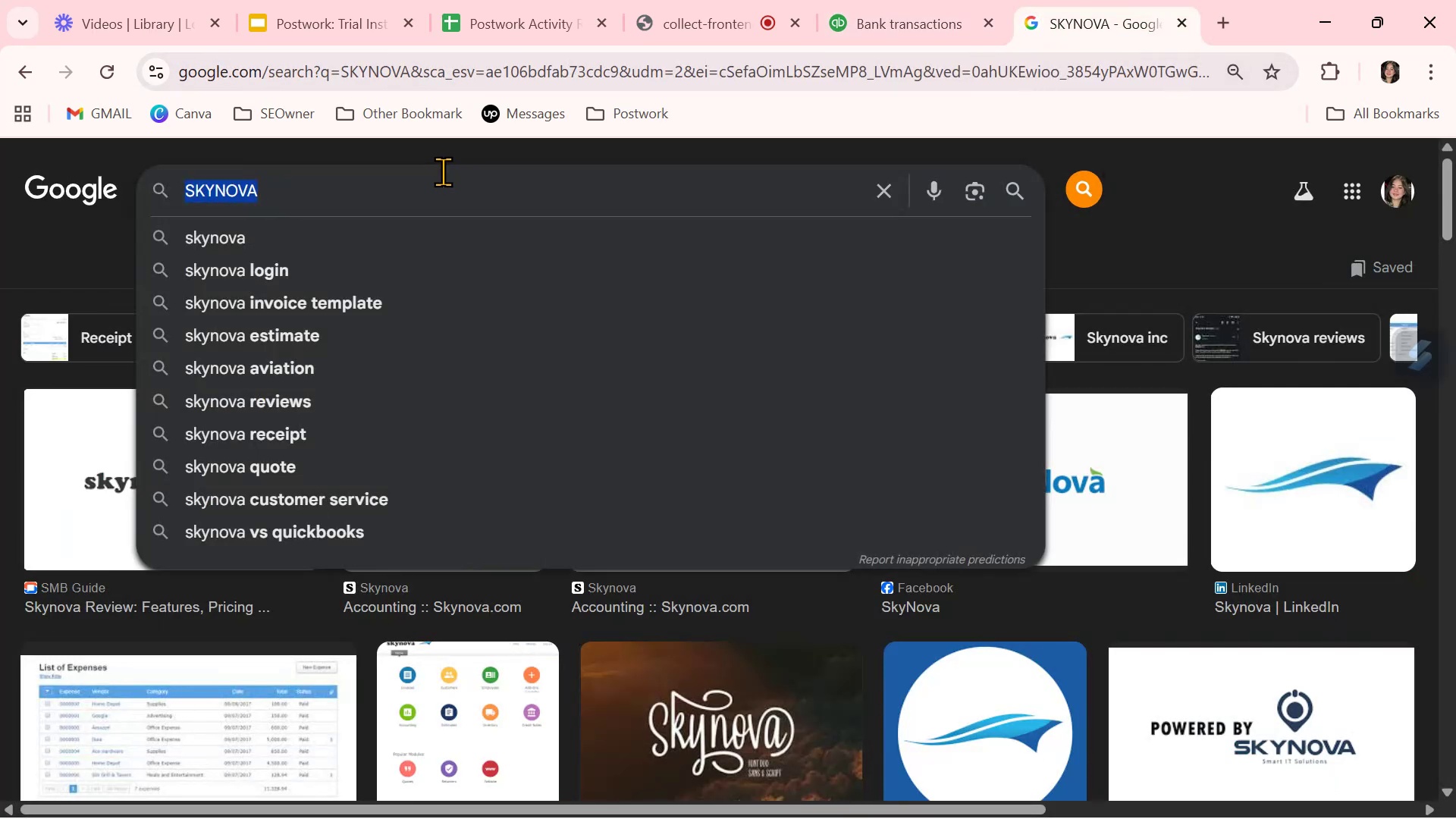 
key(Control+ControlLeft)
 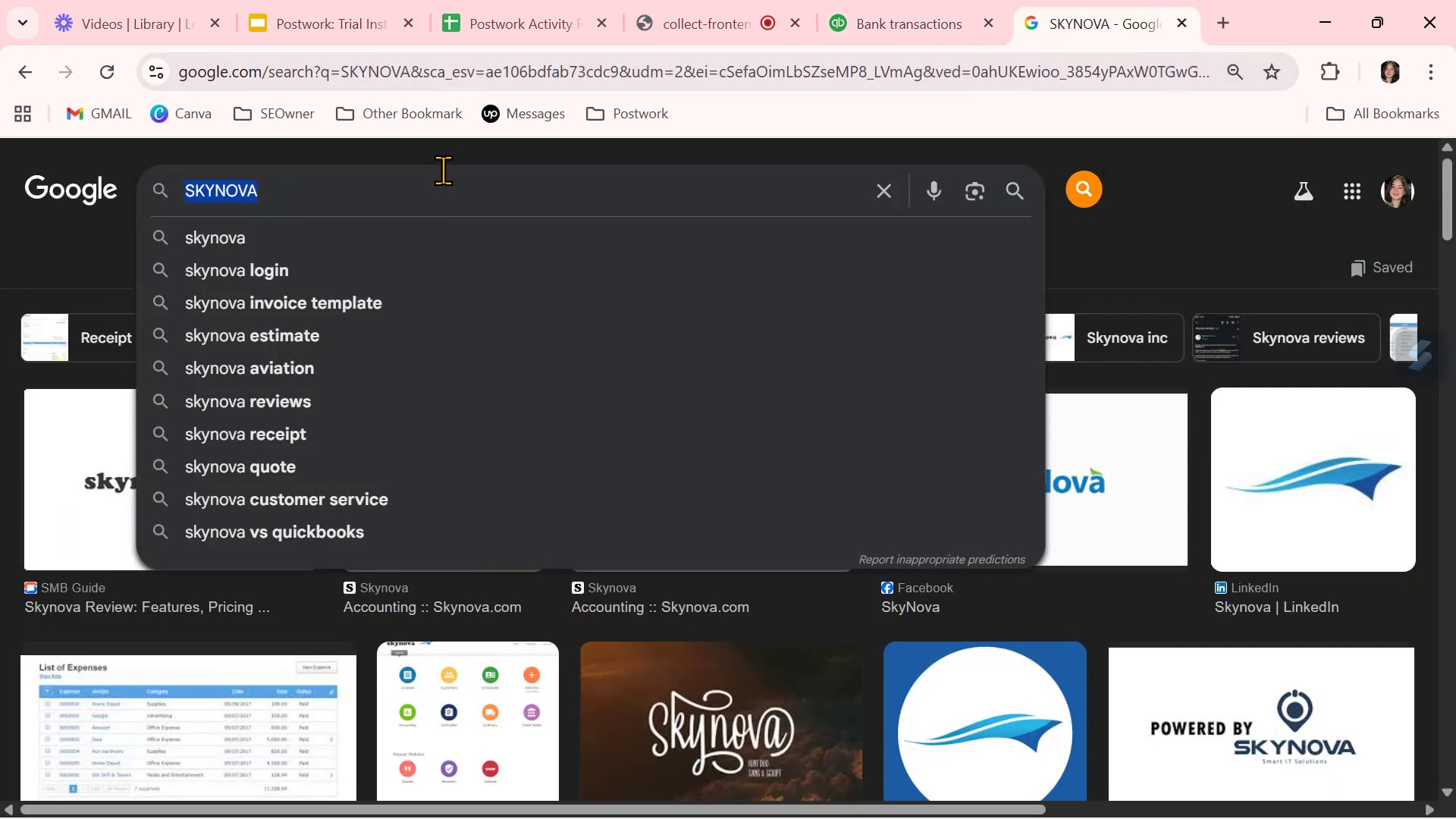 
key(Control+V)
 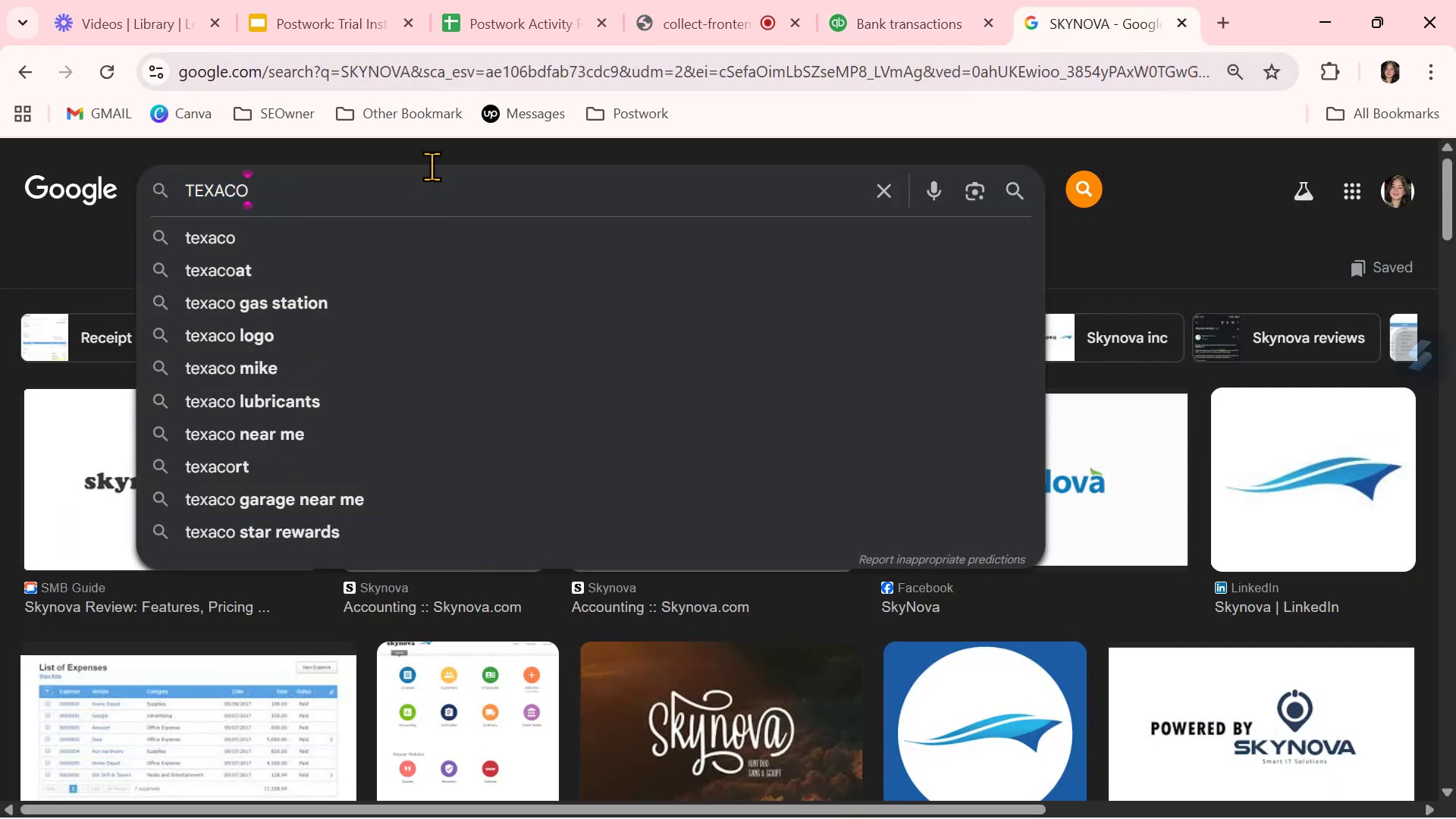 
key(Control+NumpadEnter)
 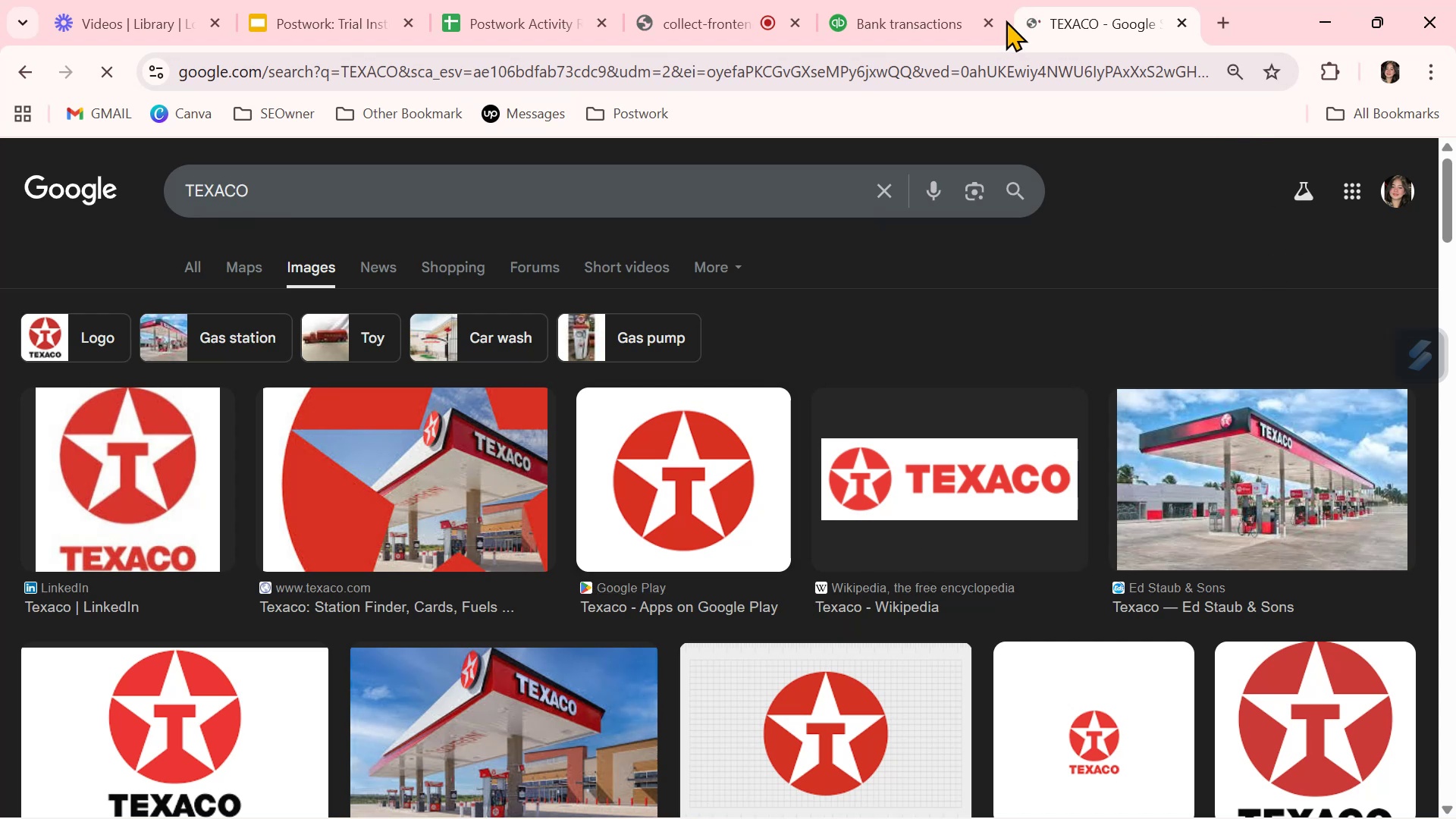 
left_click([857, 14])
 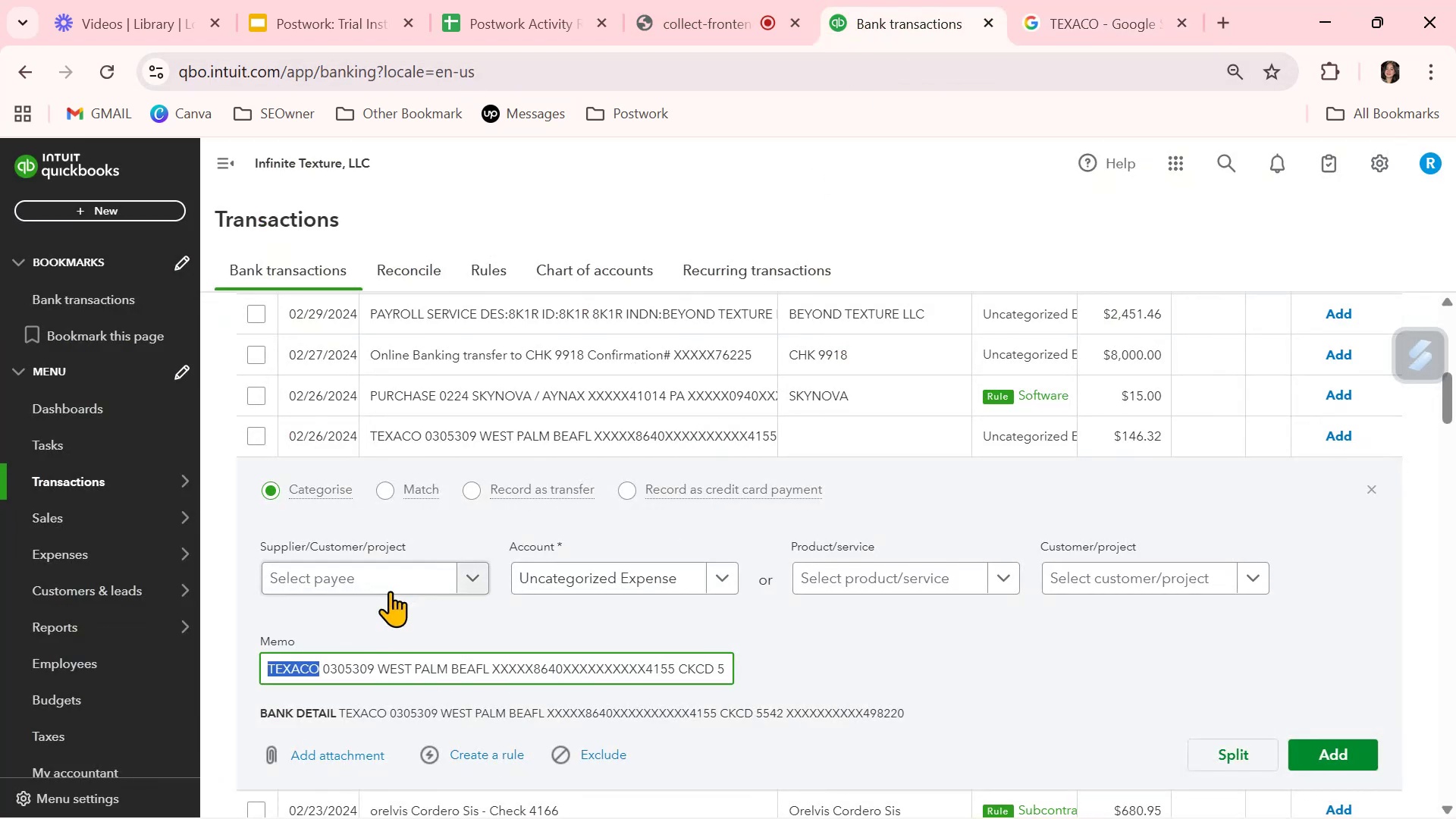 
left_click([393, 580])
 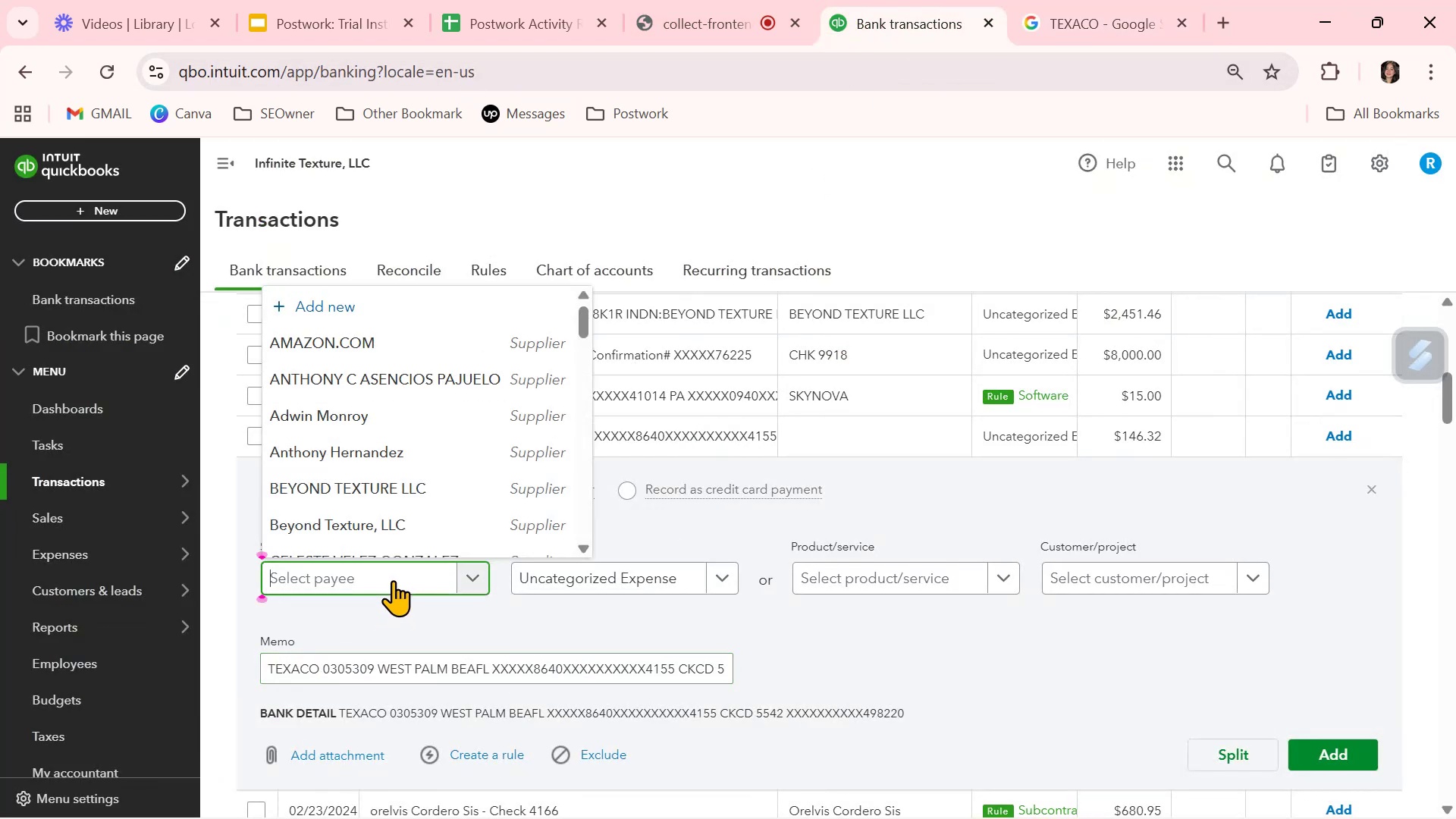 
key(Control+ControlLeft)
 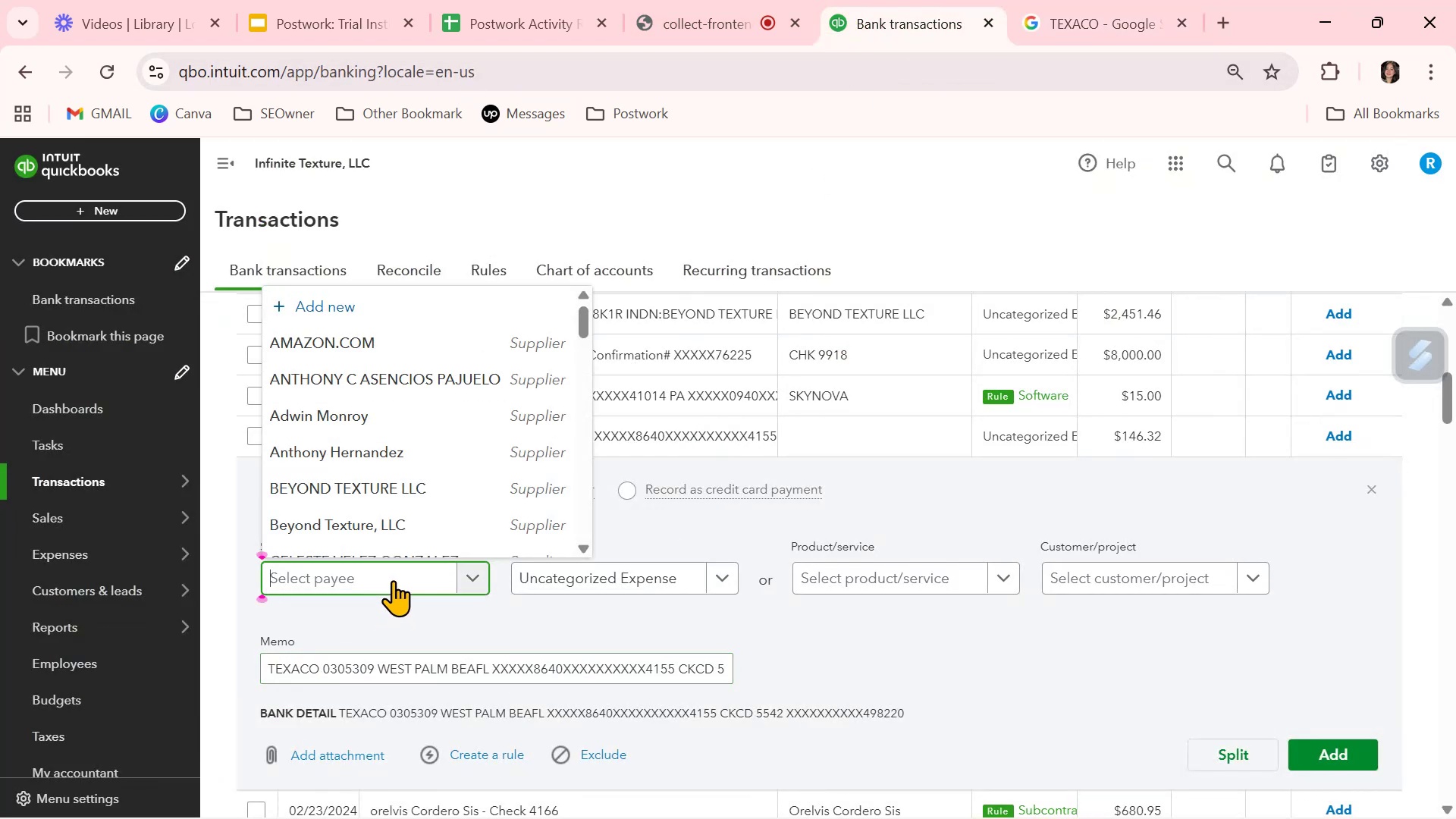 
key(Control+V)
 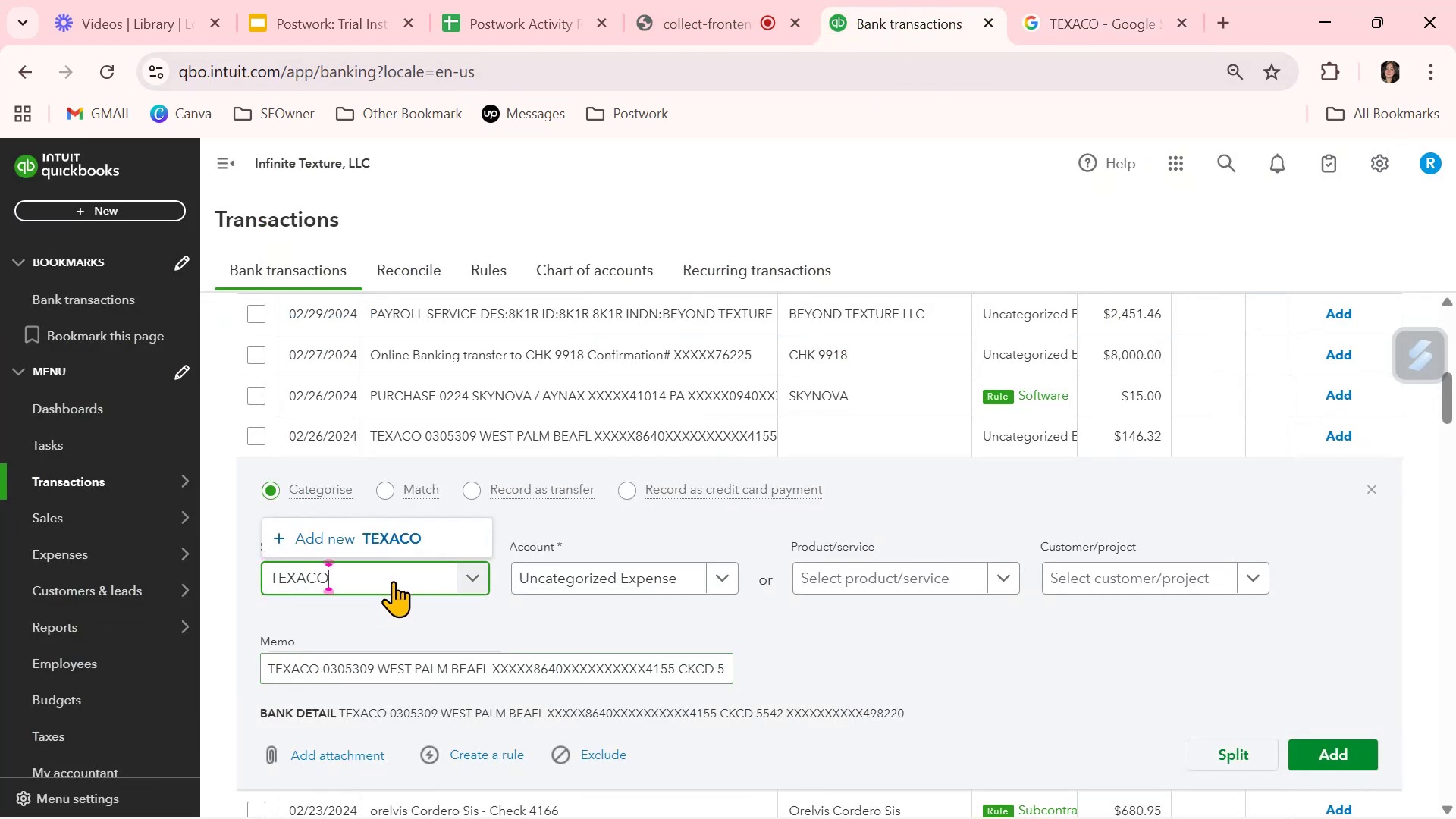 
left_click([421, 539])
 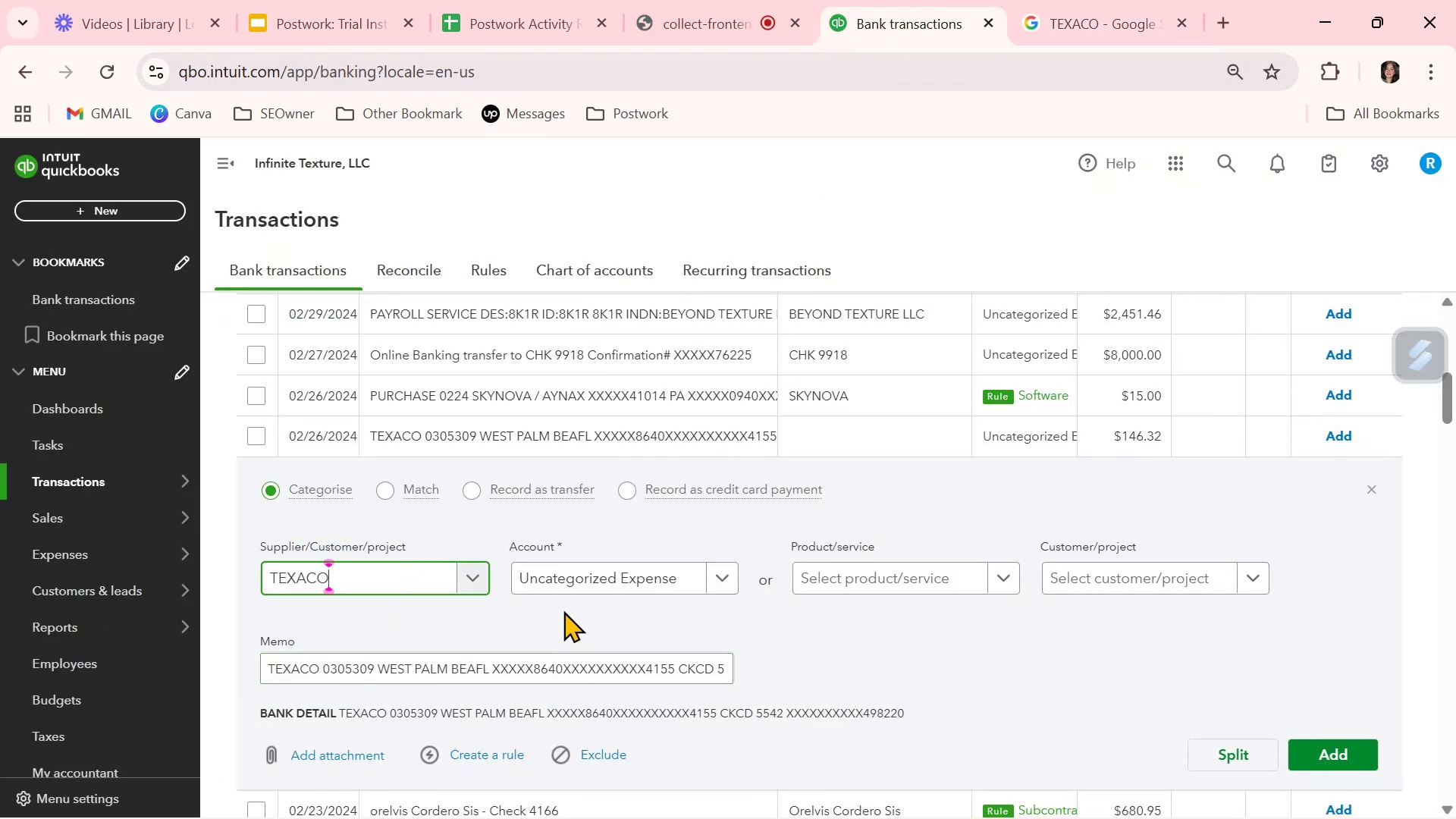 
left_click([580, 582])
 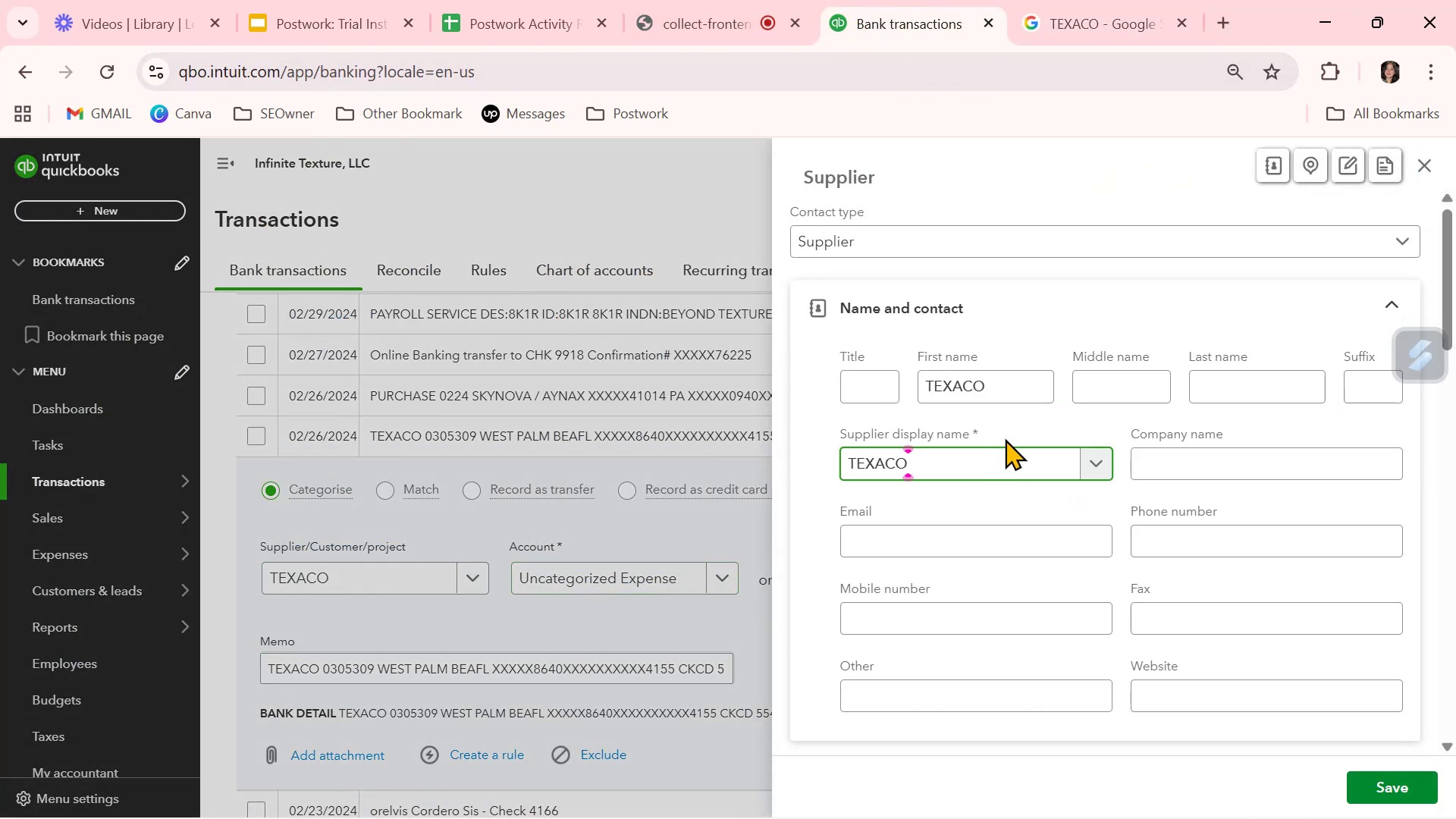 
left_click_drag(start_coordinate=[1005, 385], to_coordinate=[880, 378])
 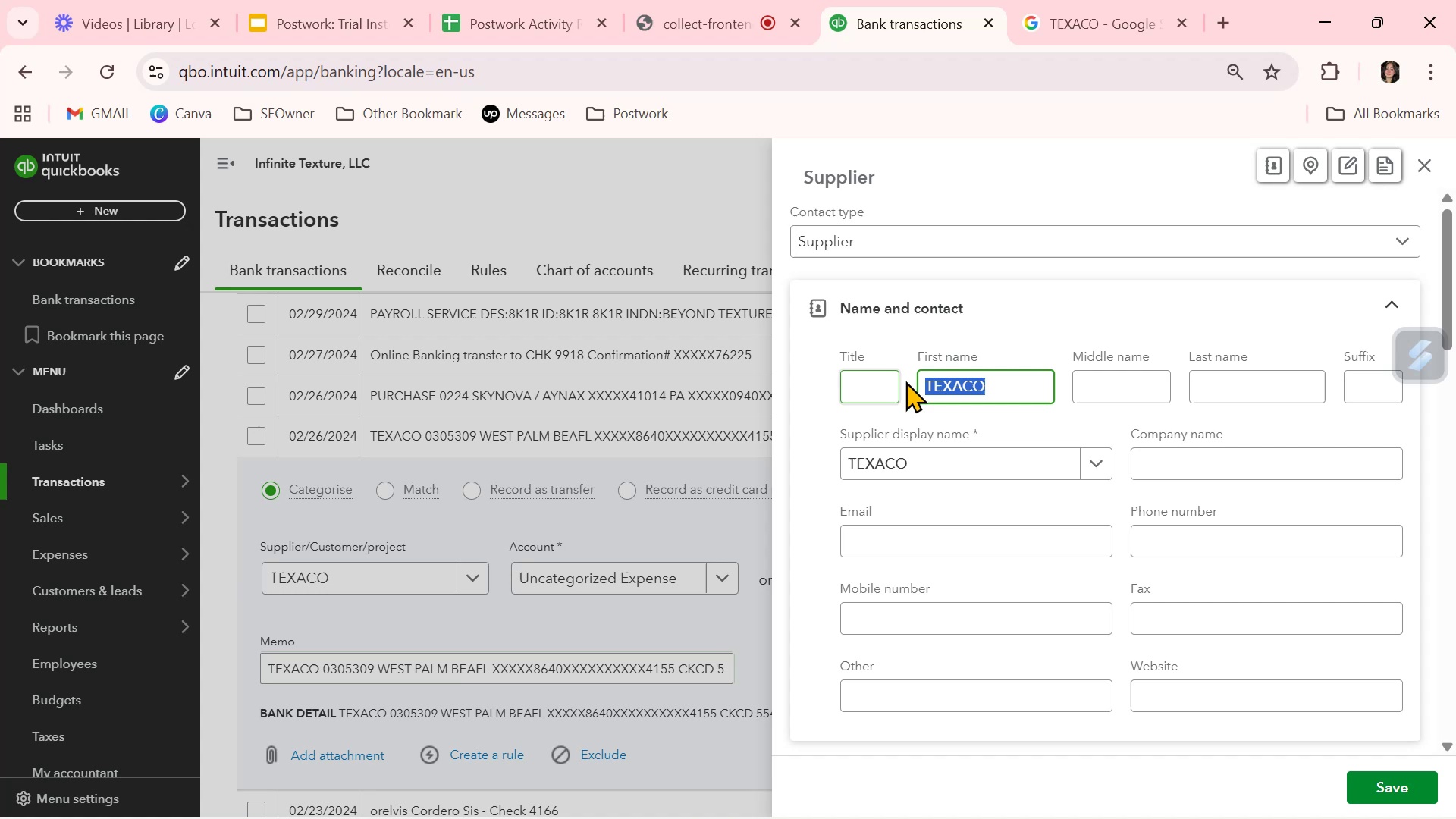 
key(Backspace)
 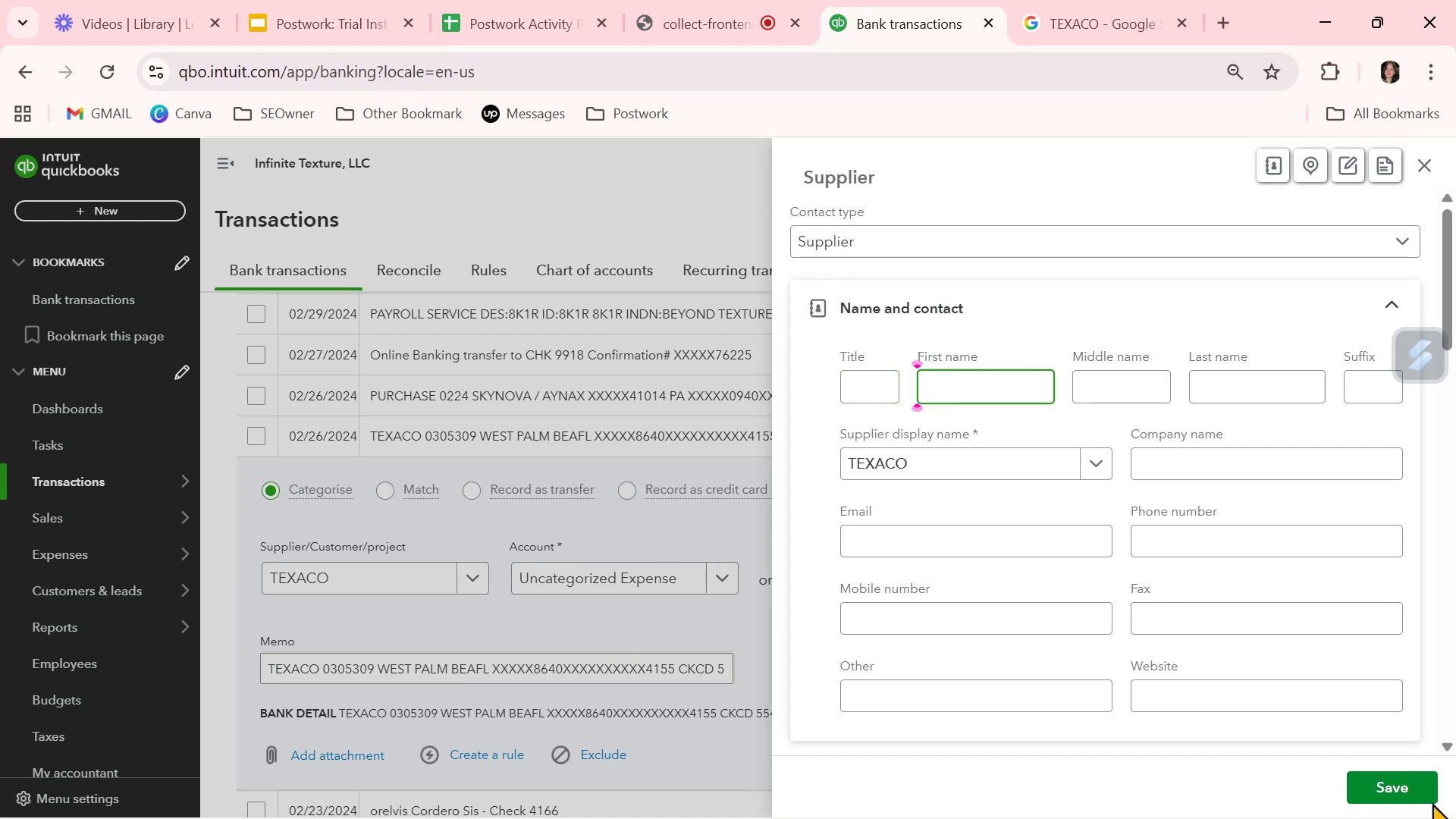 
left_click([1414, 792])
 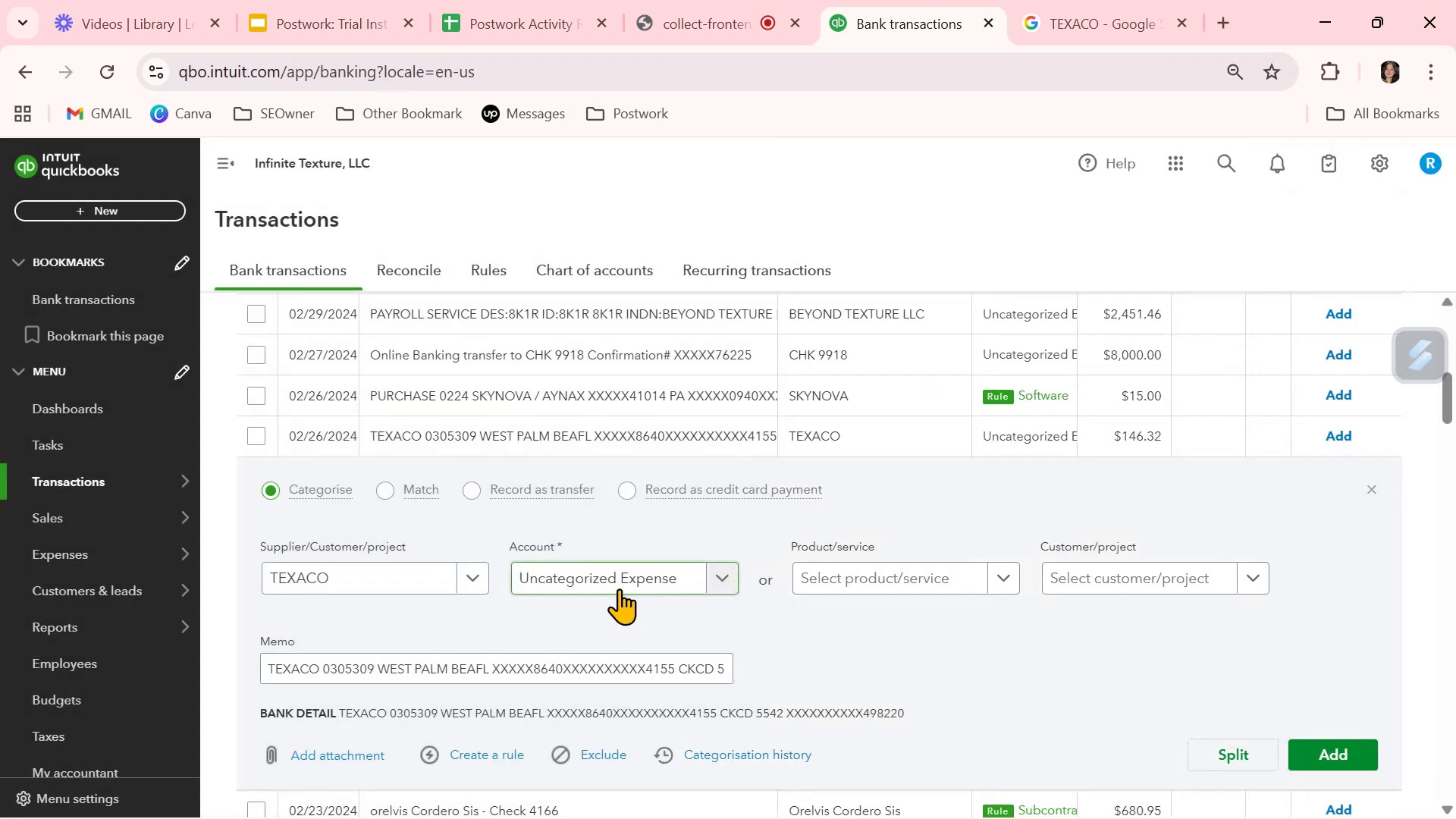 
left_click([621, 577])
 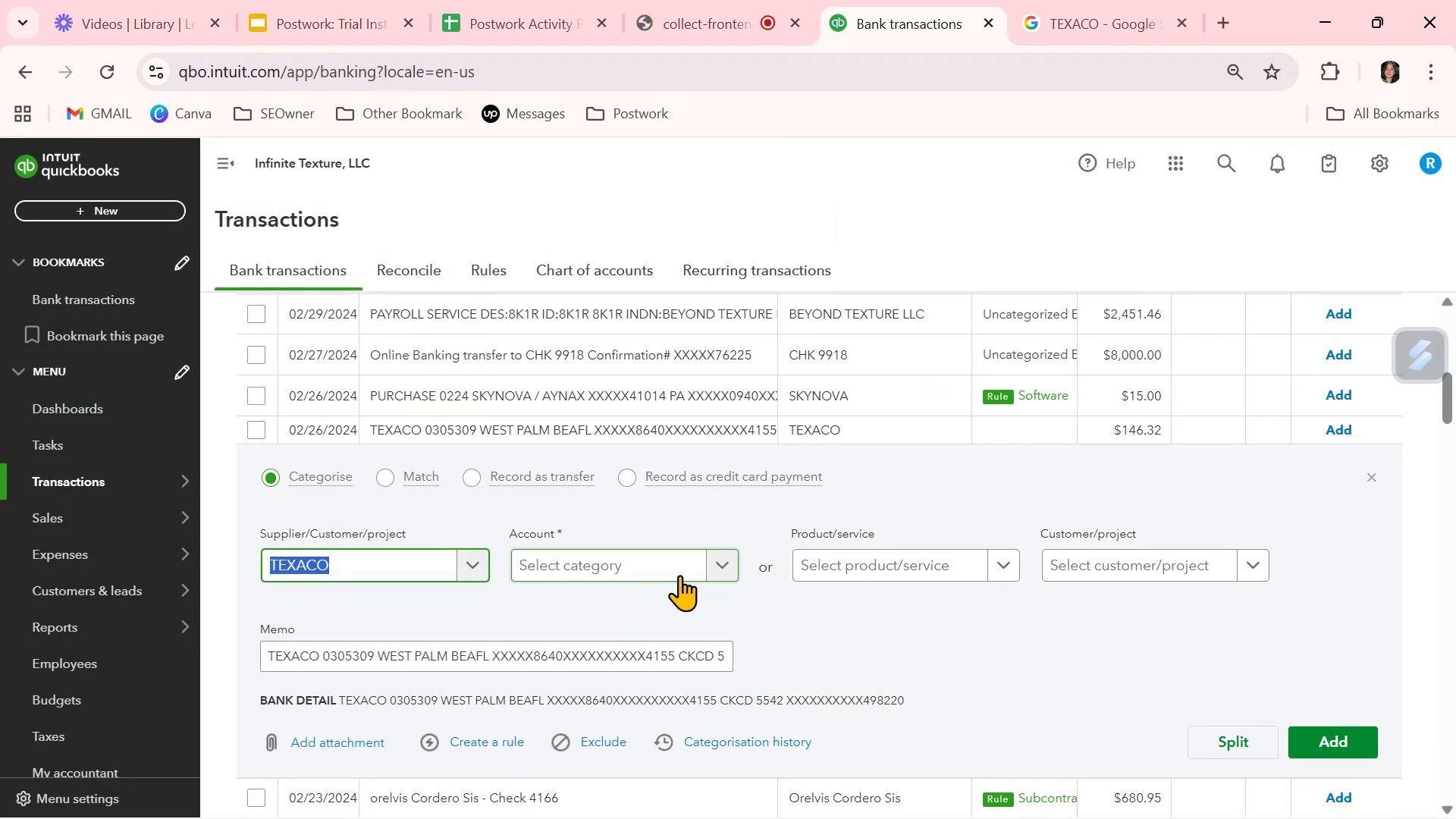 
left_click([721, 563])
 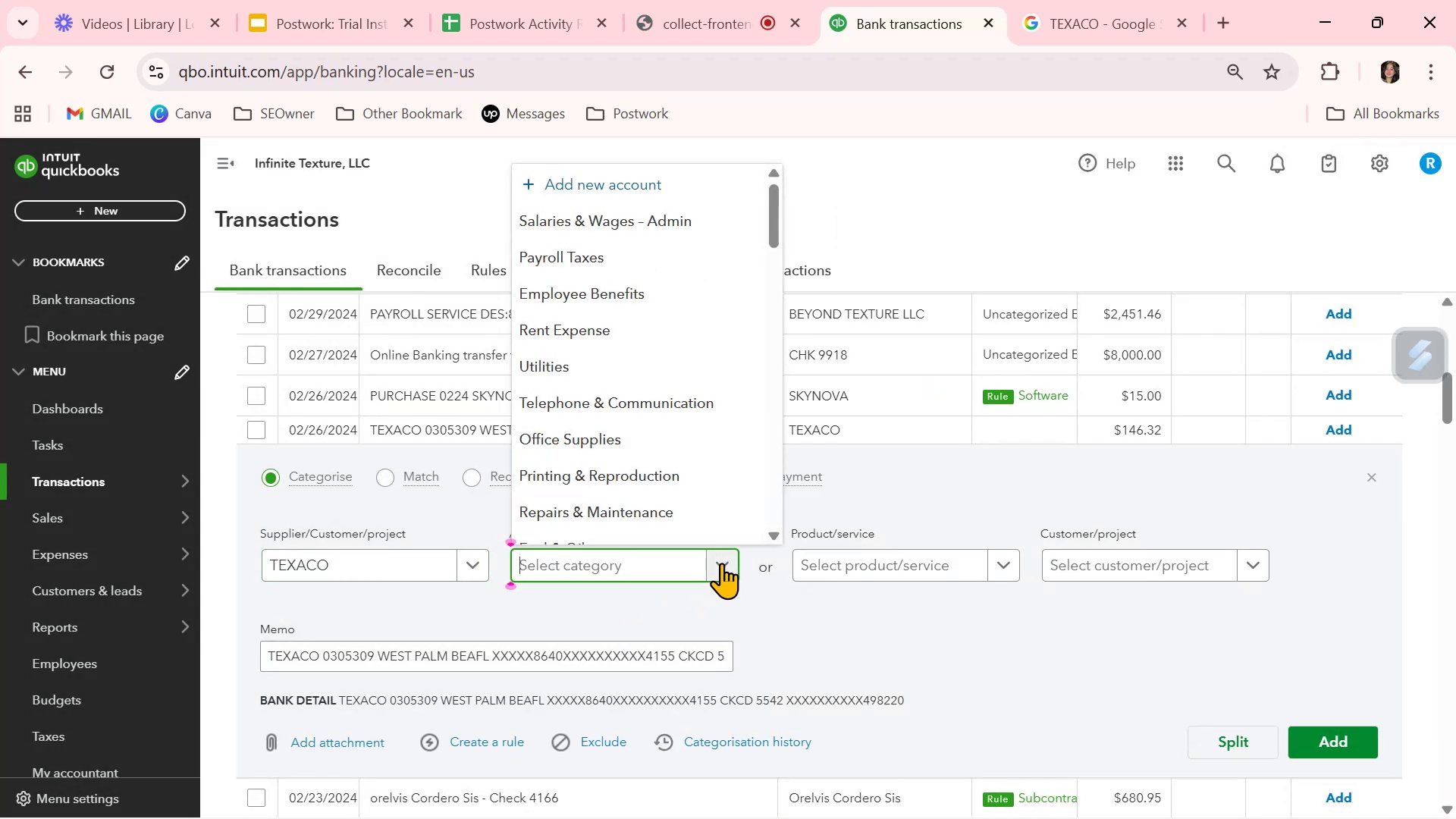 
type(fuel)
 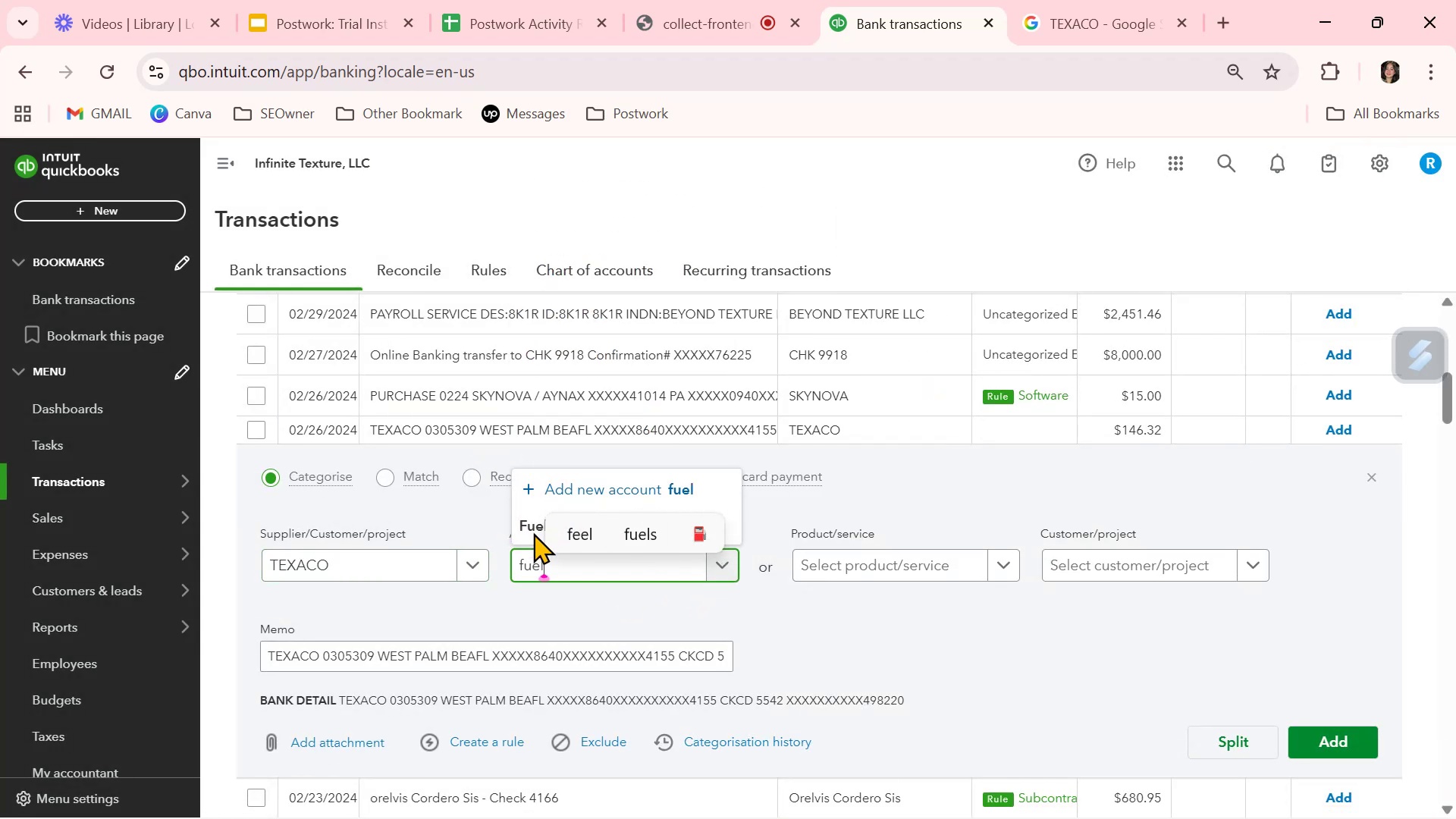 
left_click([525, 532])
 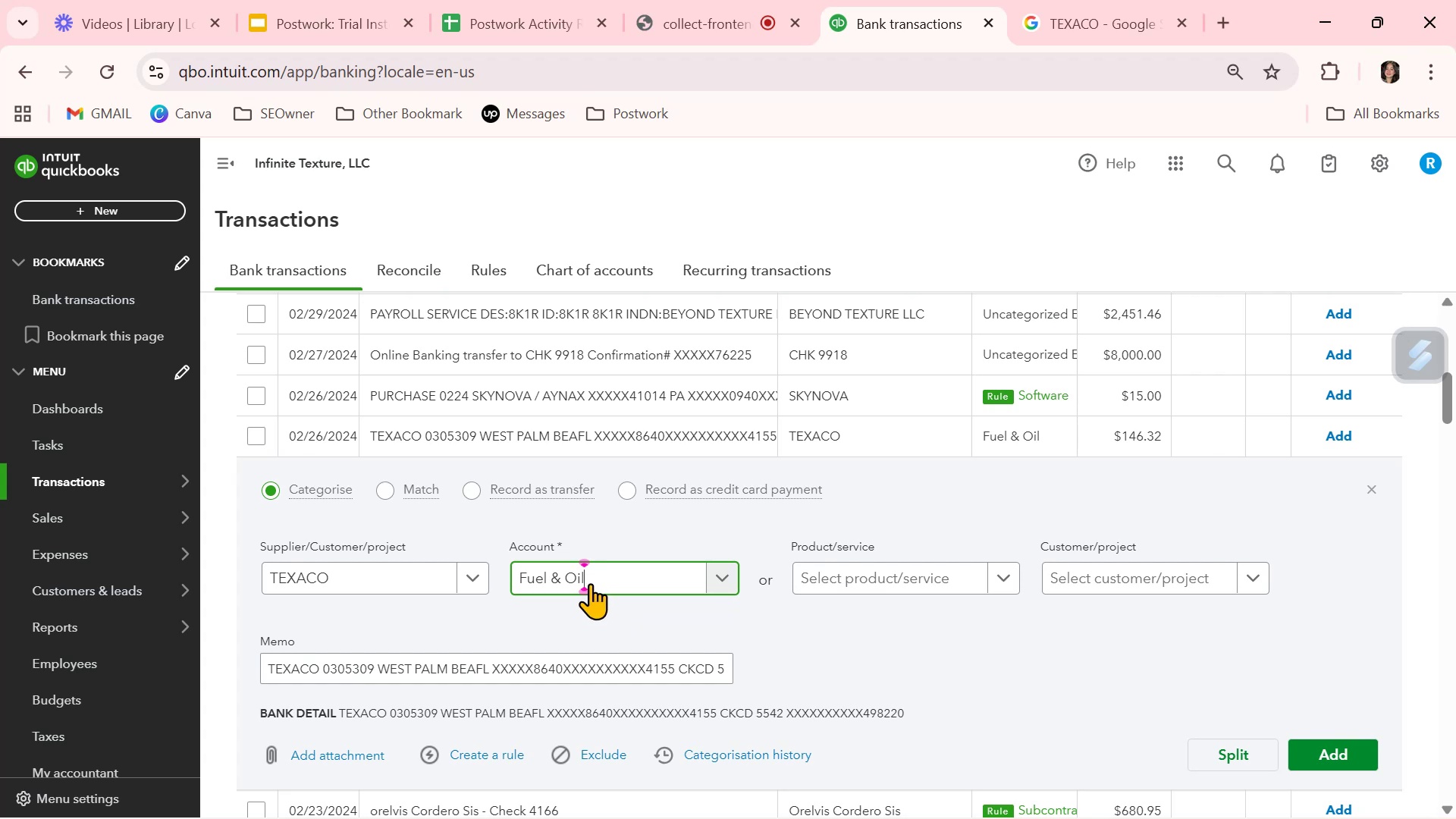 
left_click([590, 583])
 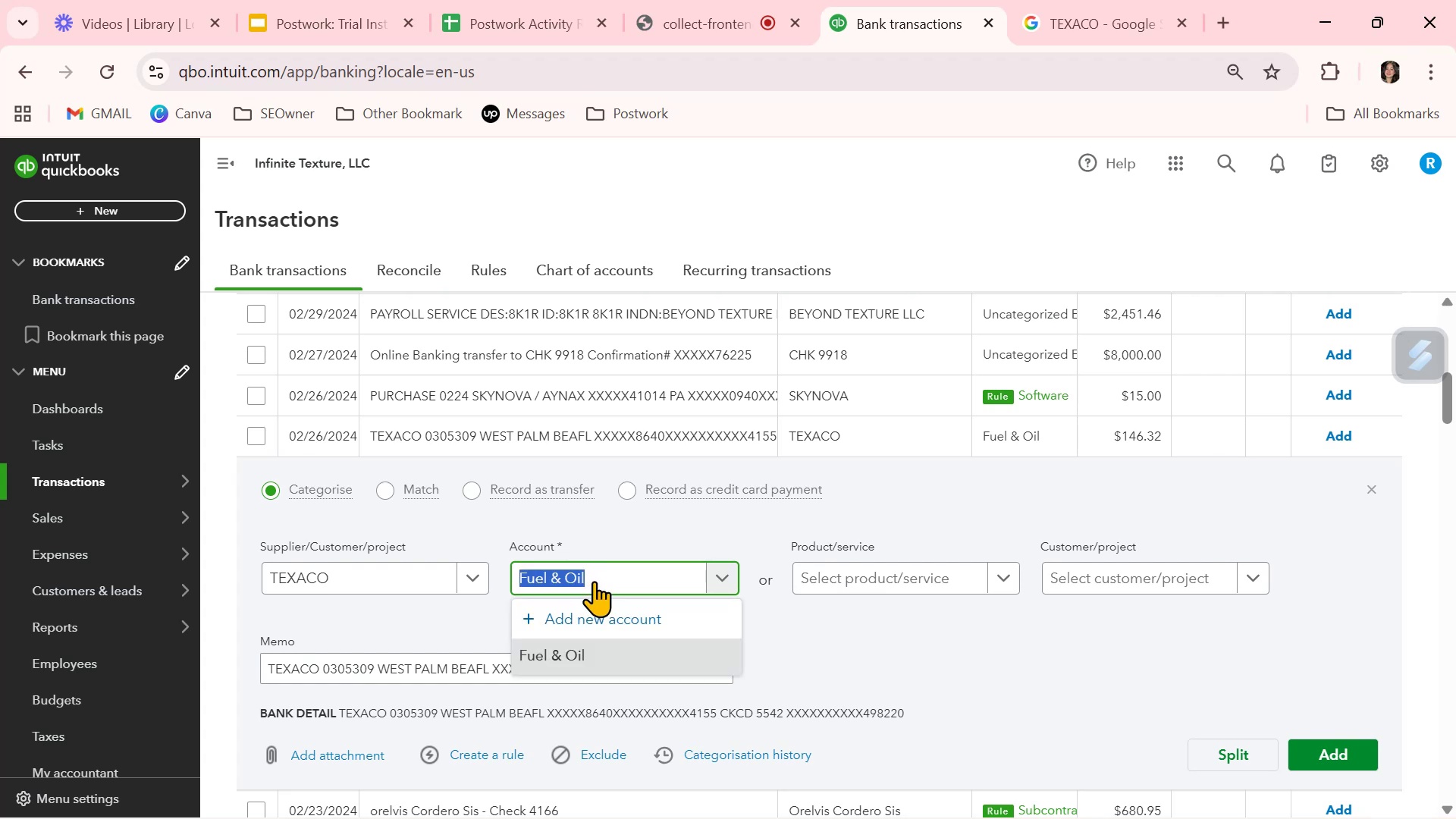 
type(gas)
 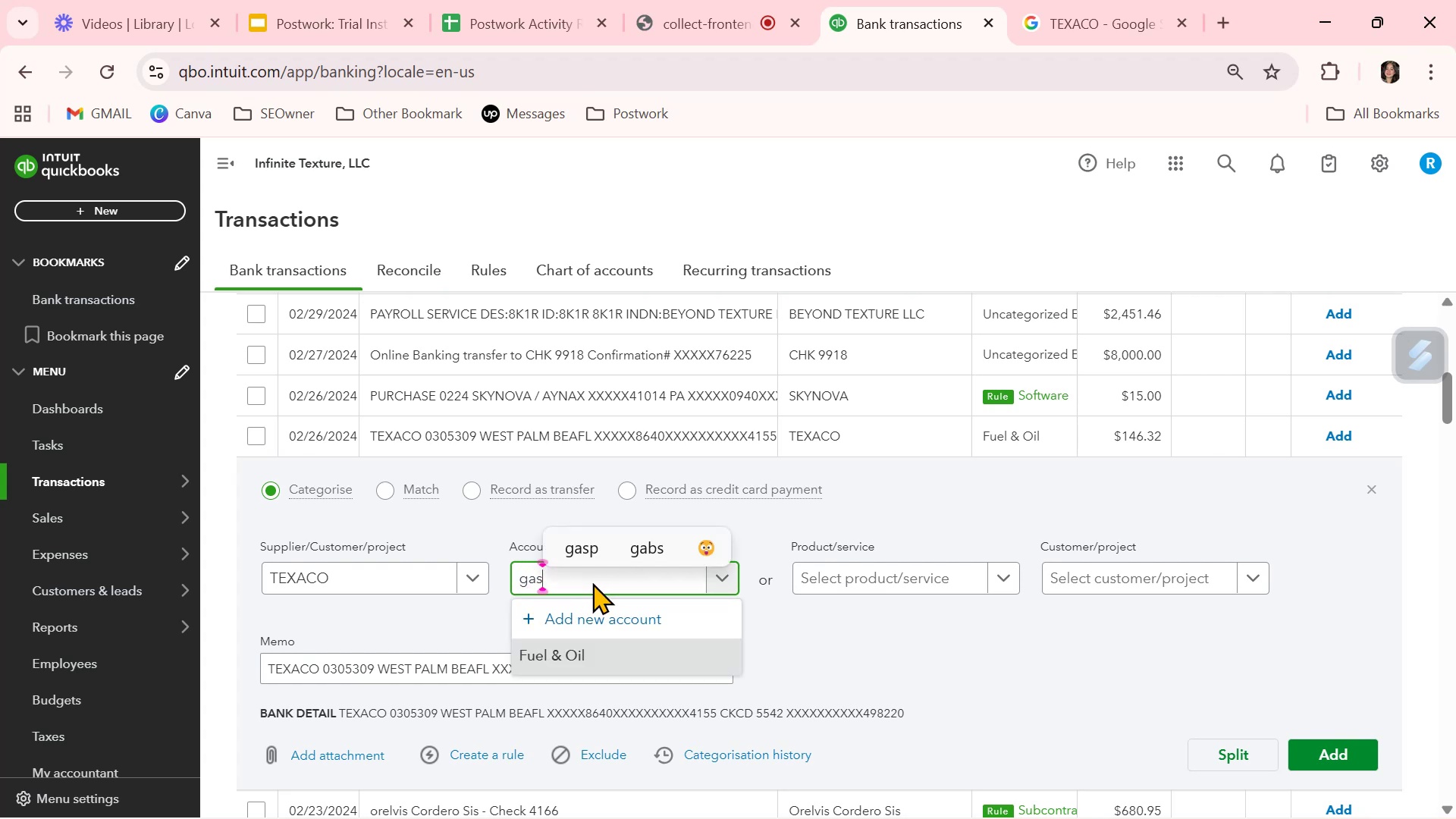 
left_click([645, 664])
 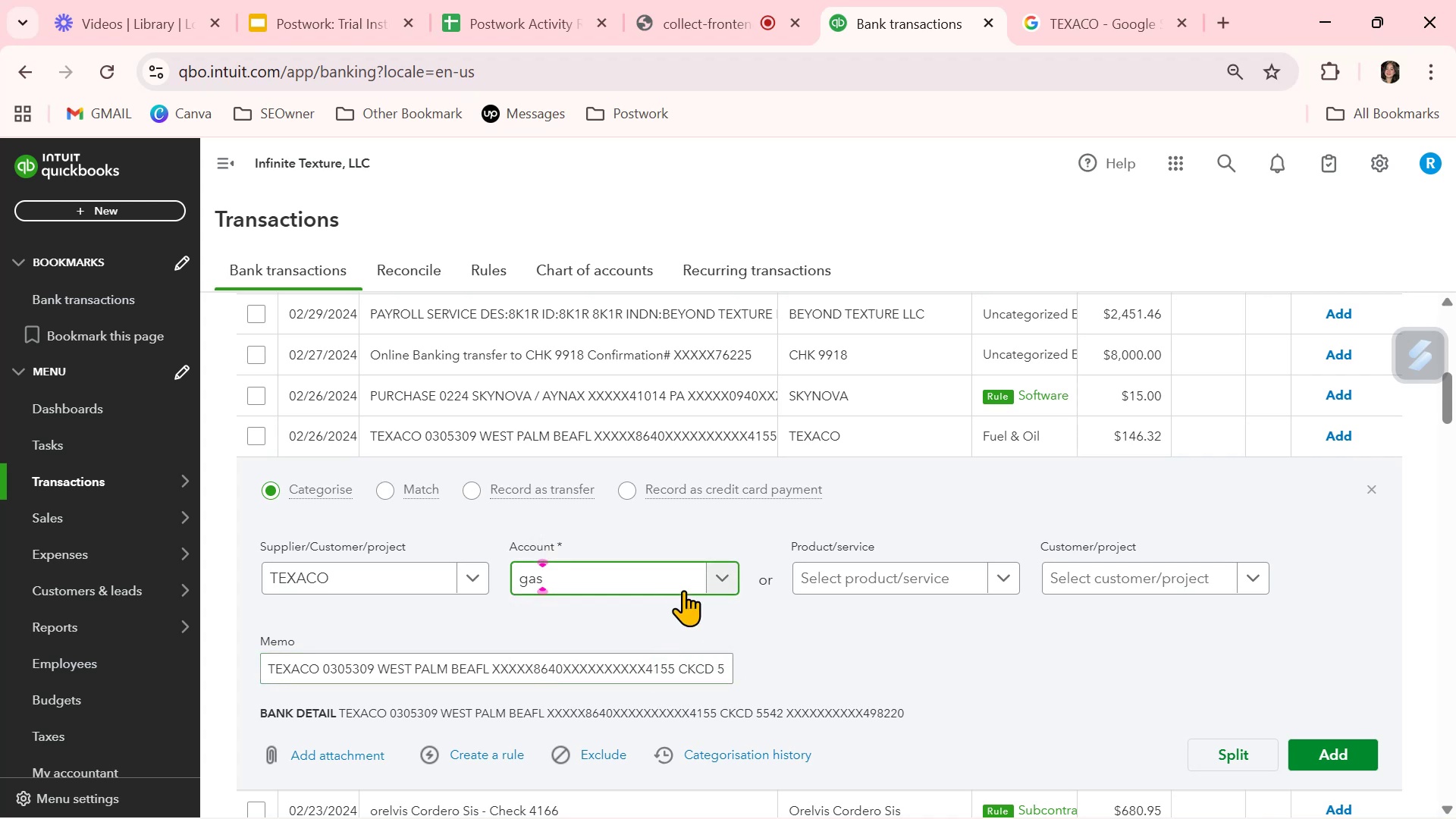 
left_click([726, 576])
 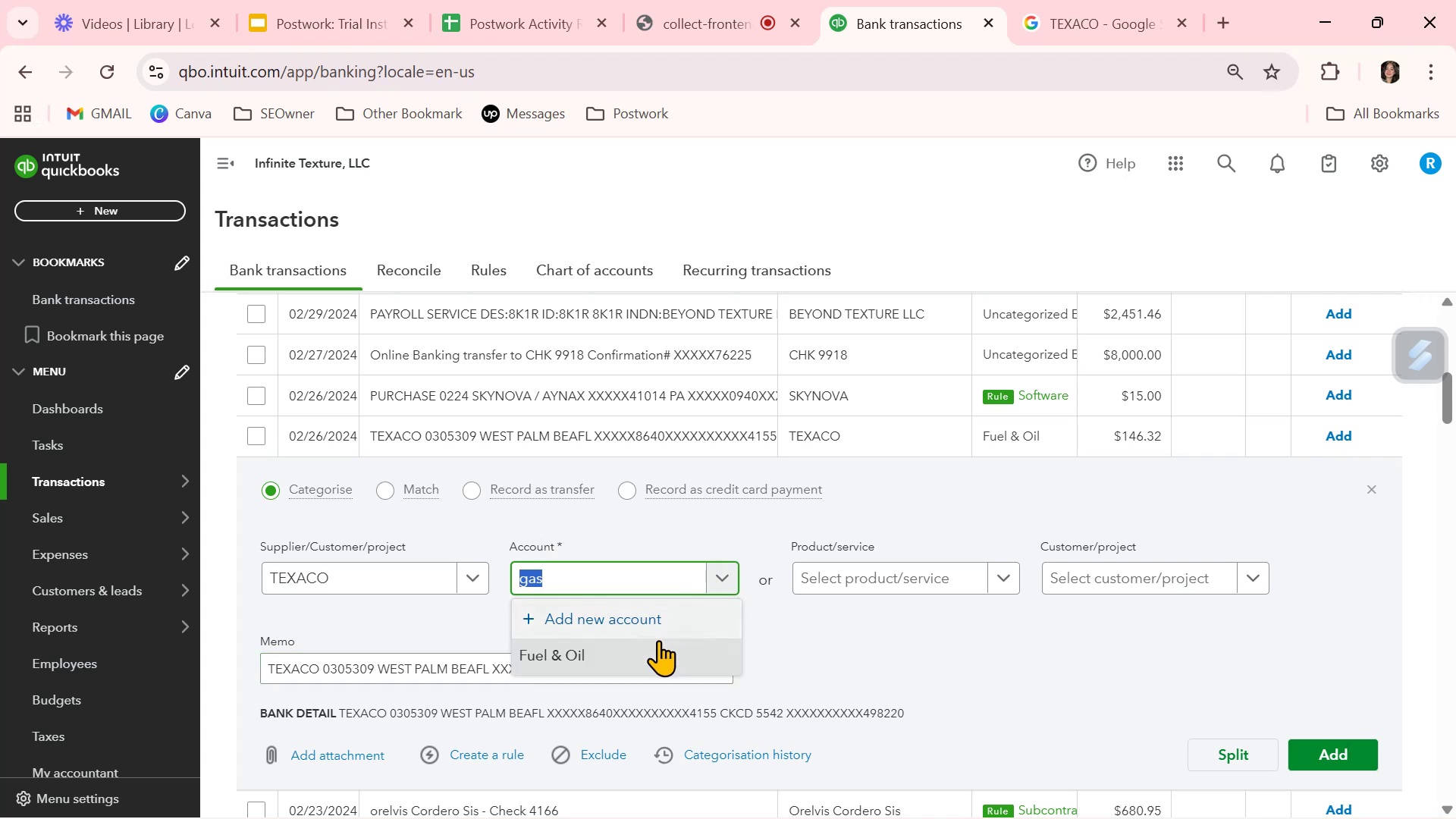 
left_click([646, 653])
 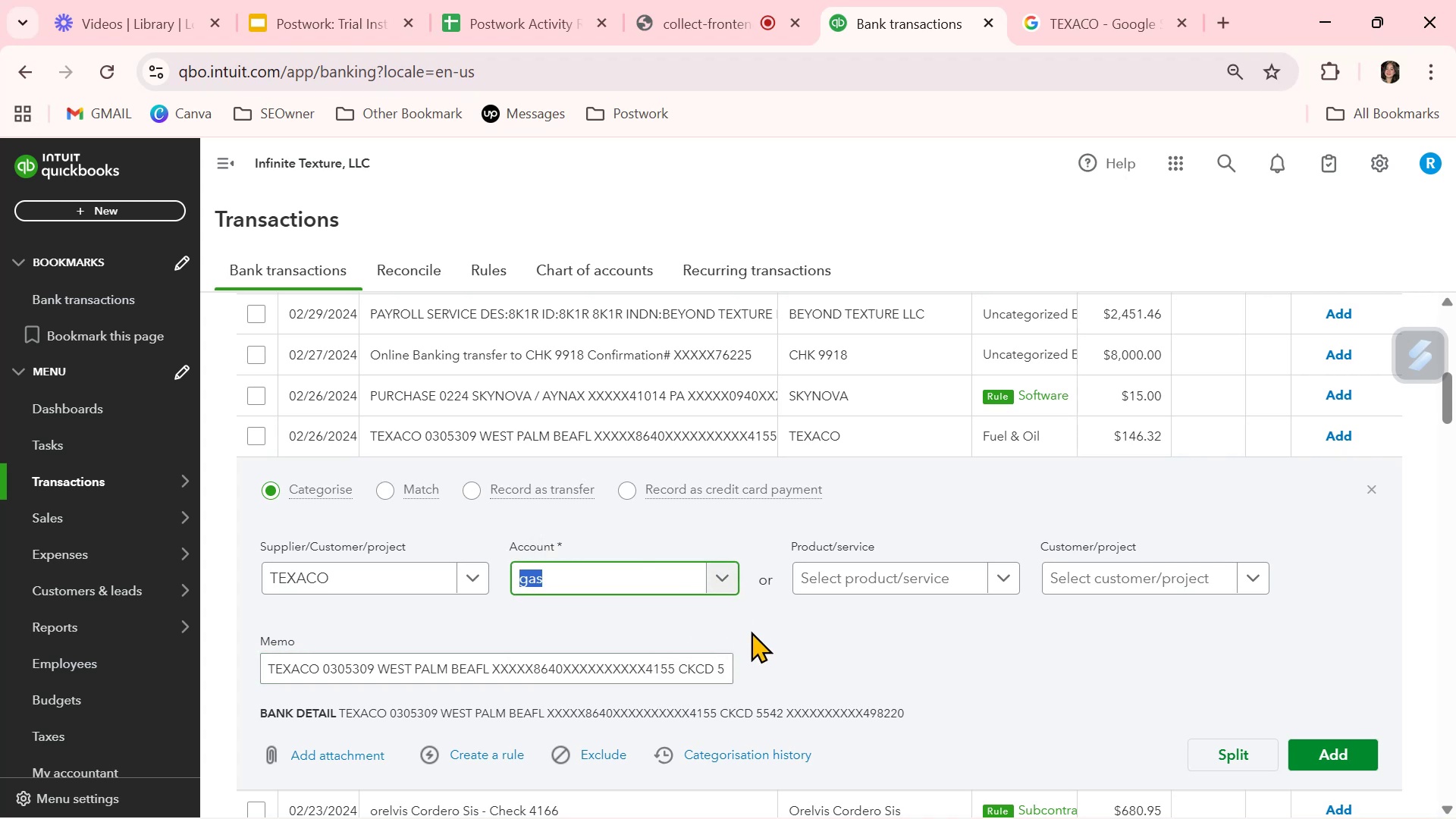 
left_click([755, 628])
 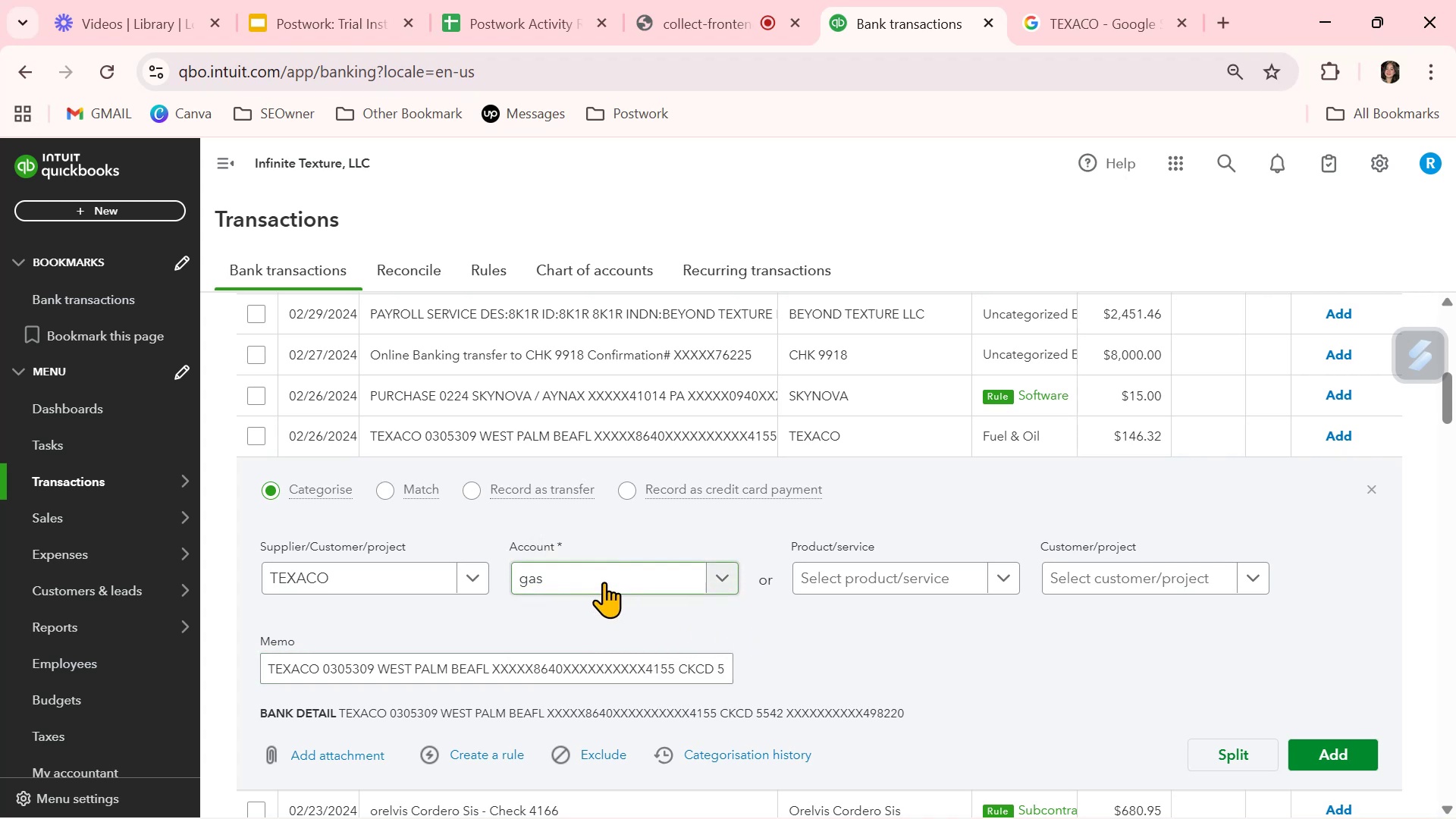 
left_click([604, 580])
 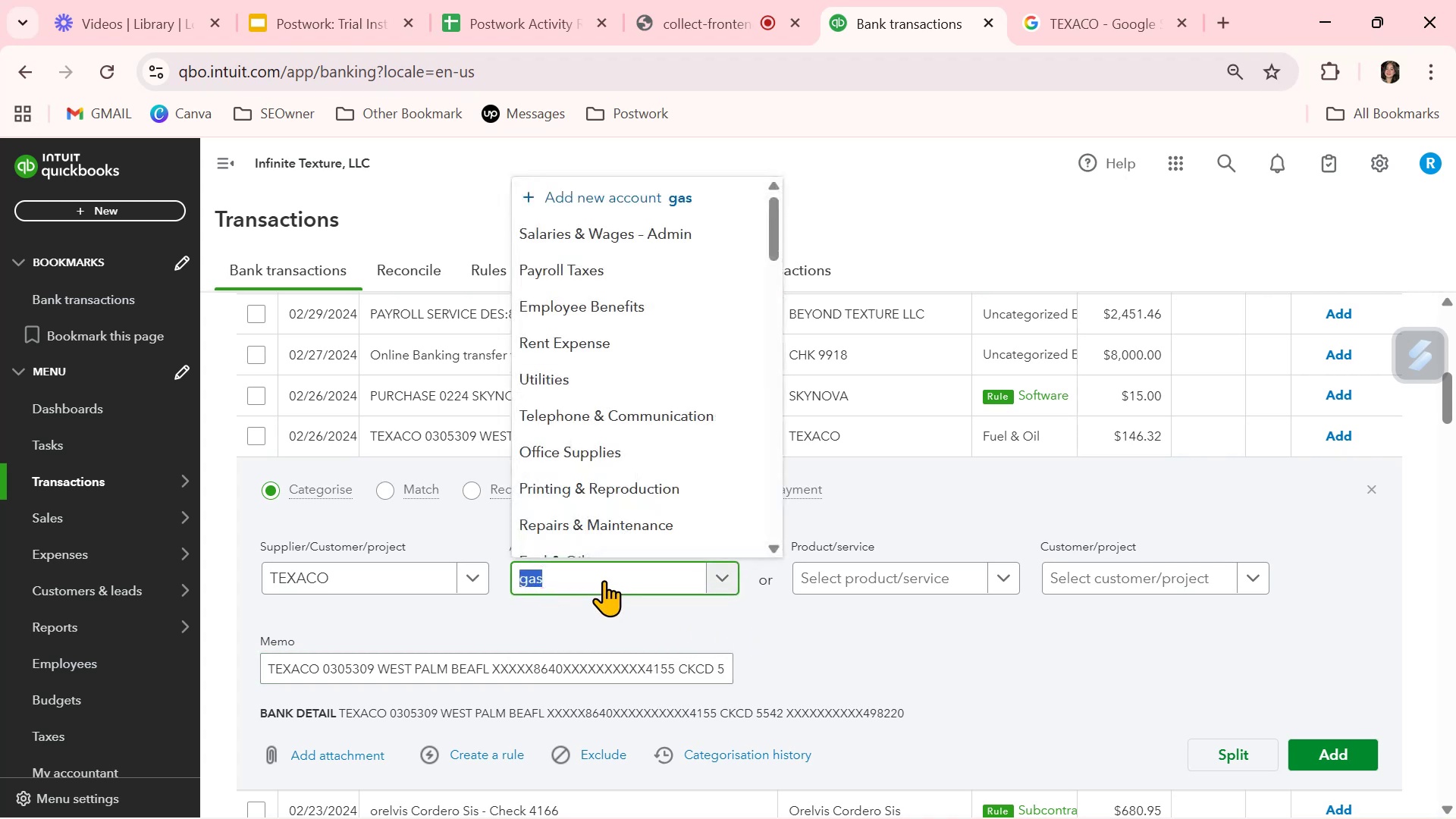 
key(Backspace)
type(fue)
 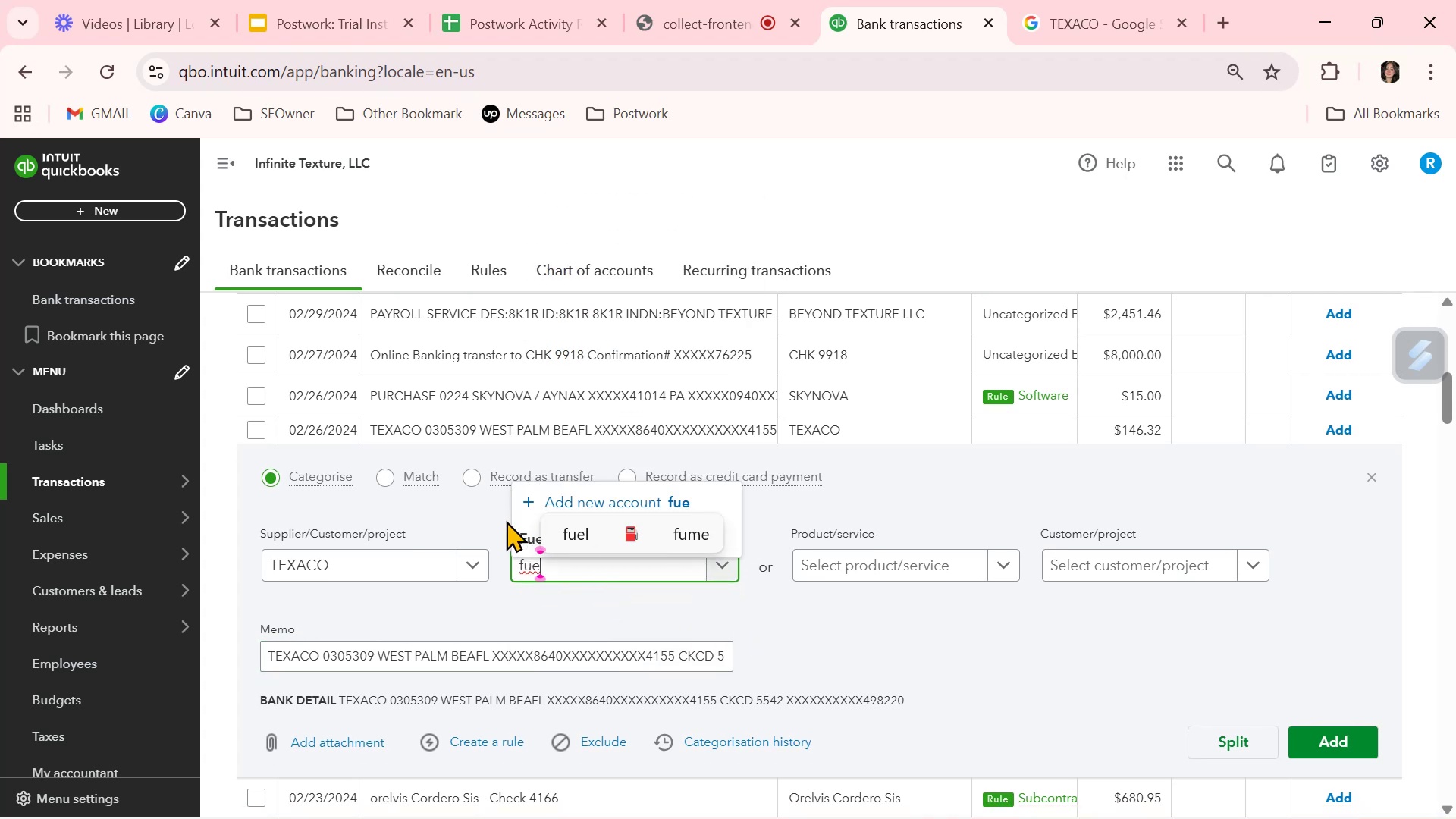 
left_click([527, 535])
 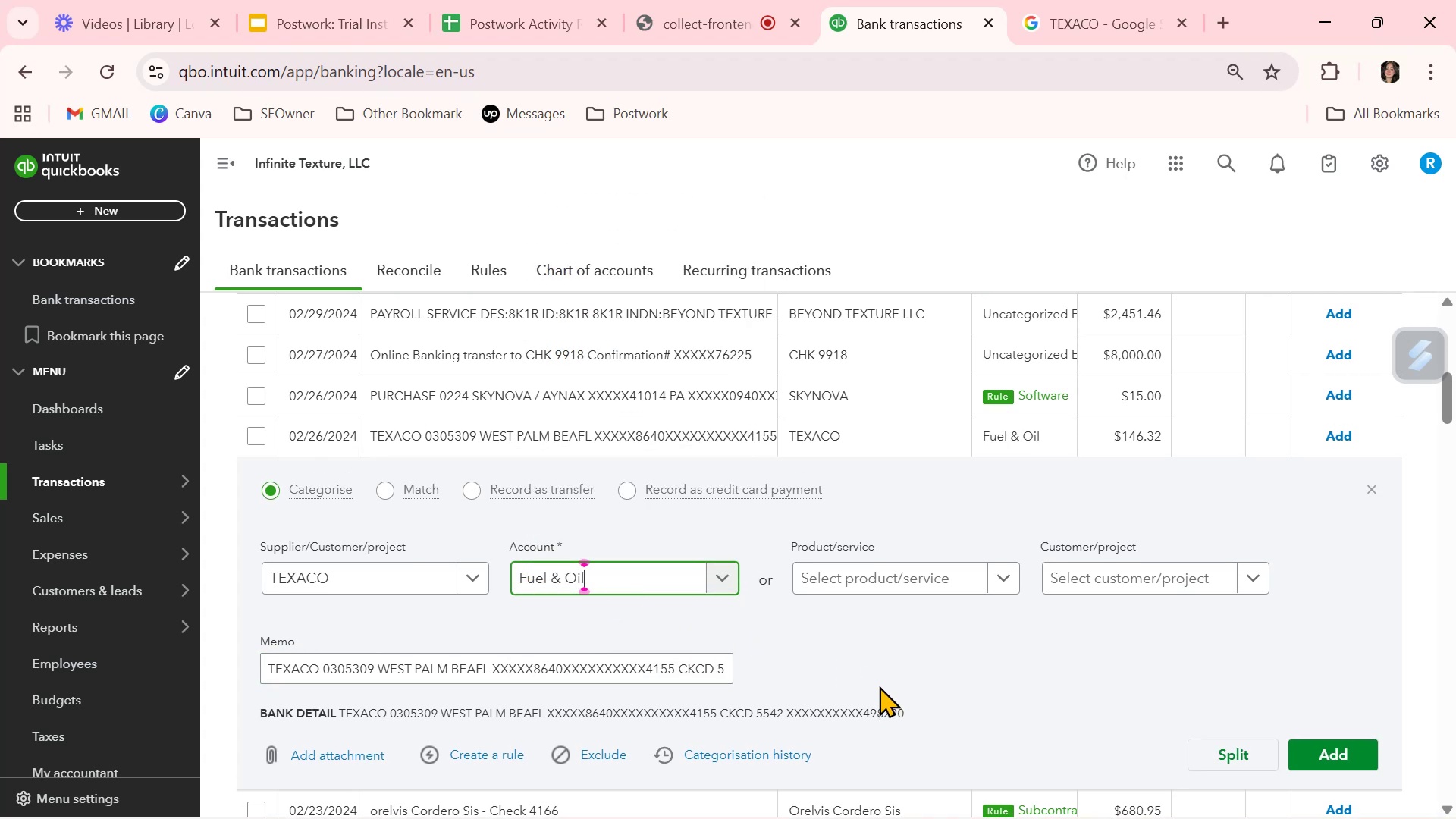 
left_click([877, 667])
 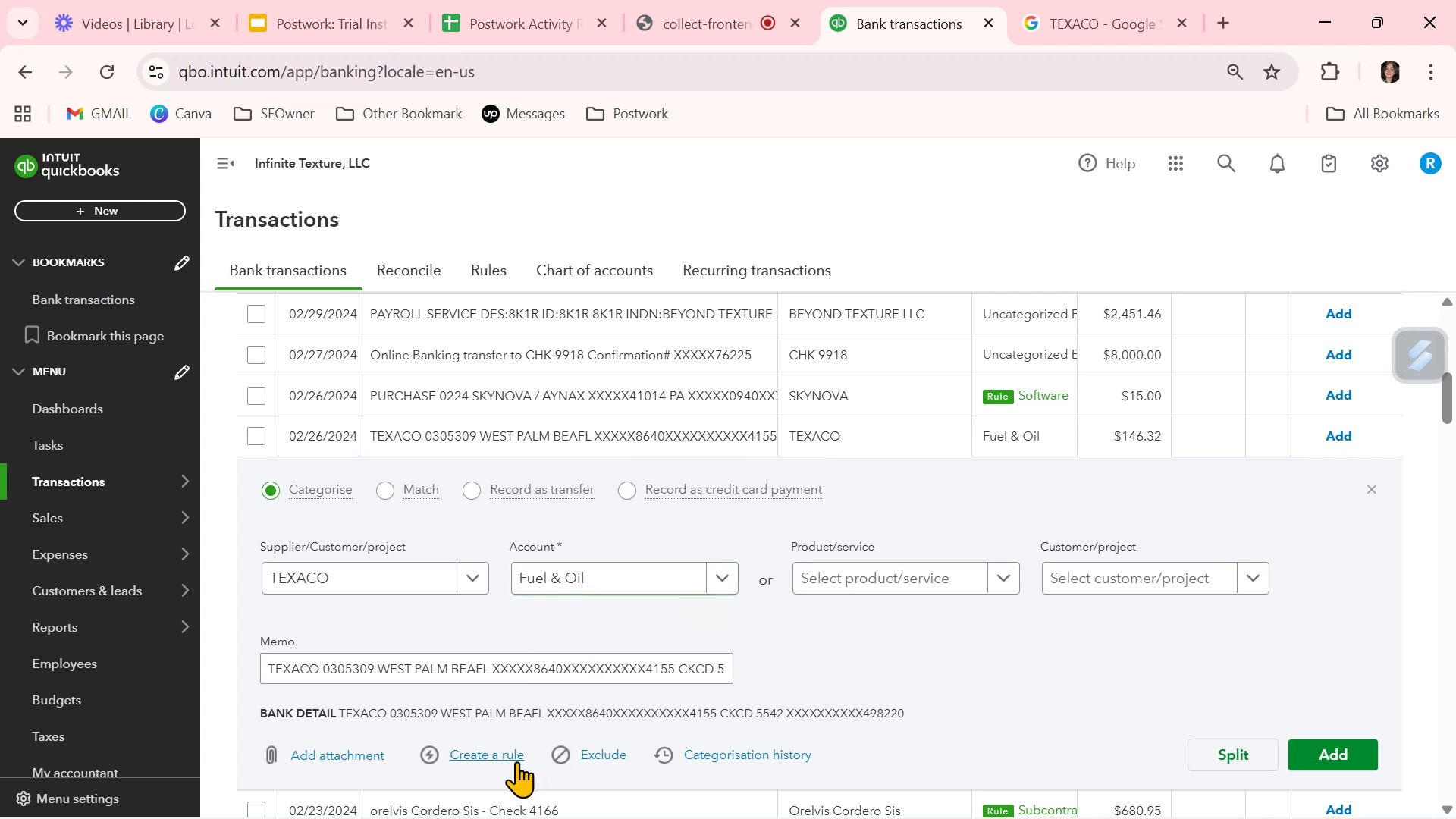 
left_click([510, 757])
 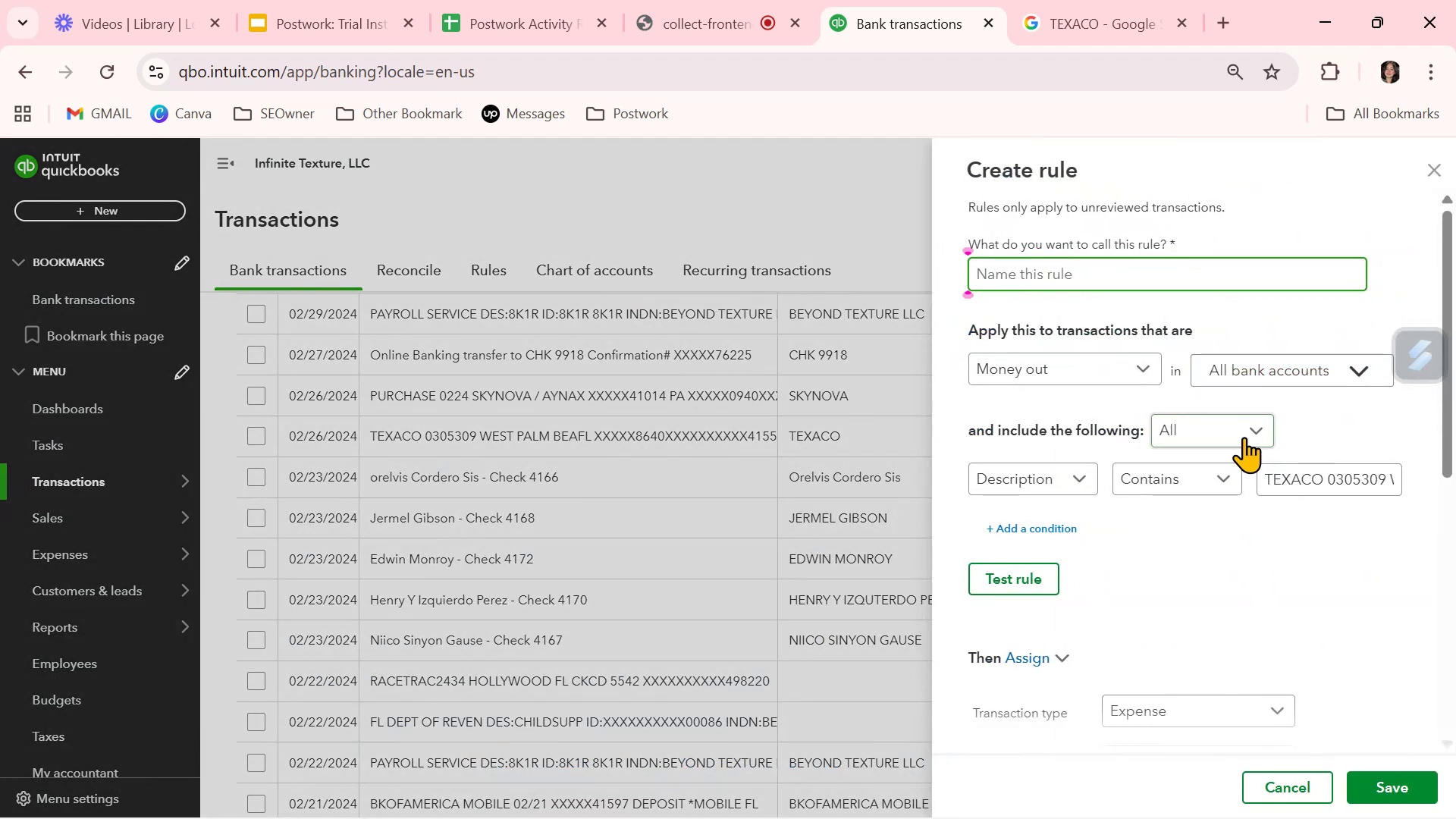 
left_click([1315, 485])
 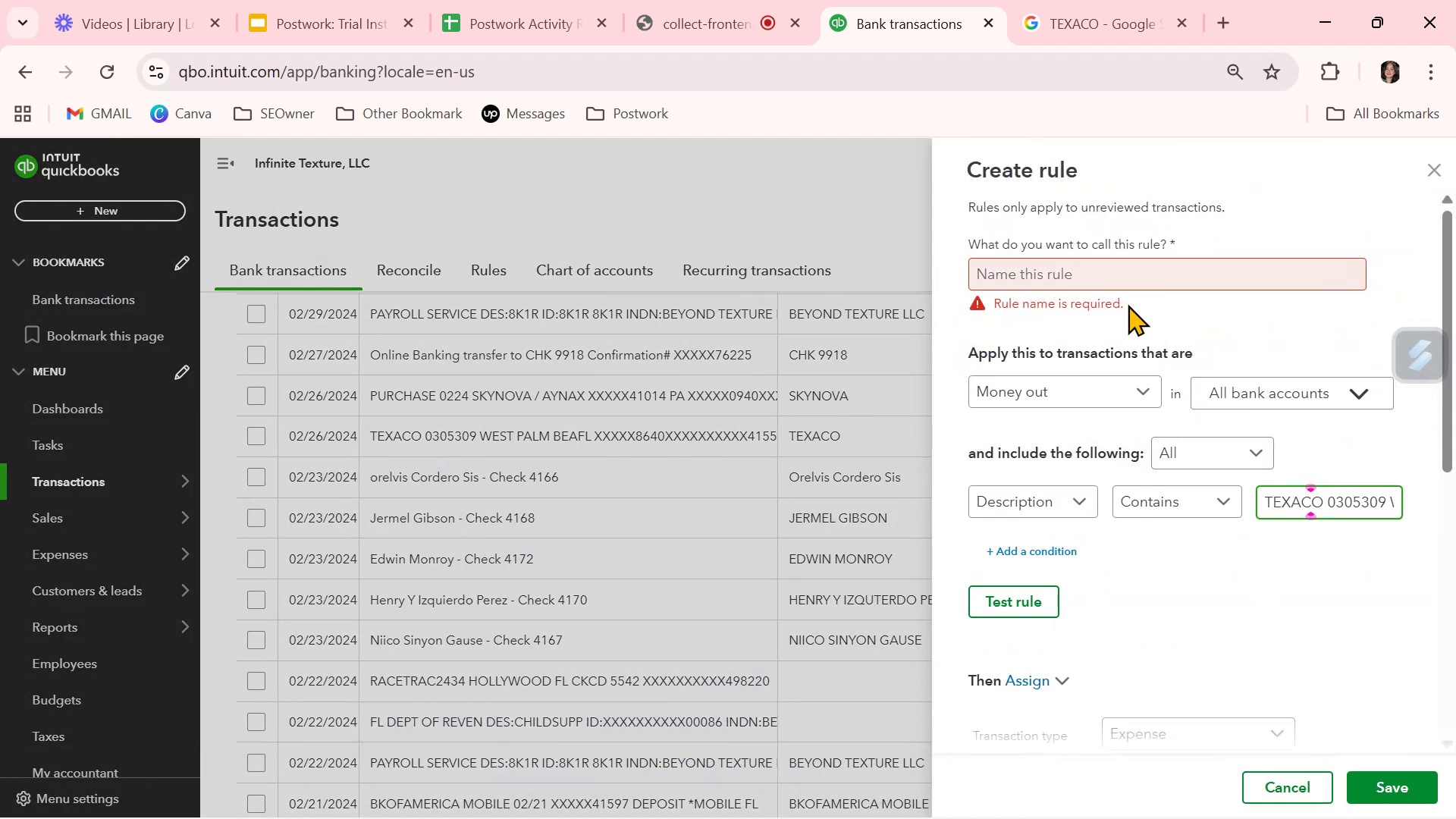 
key(Control+ControlLeft)
 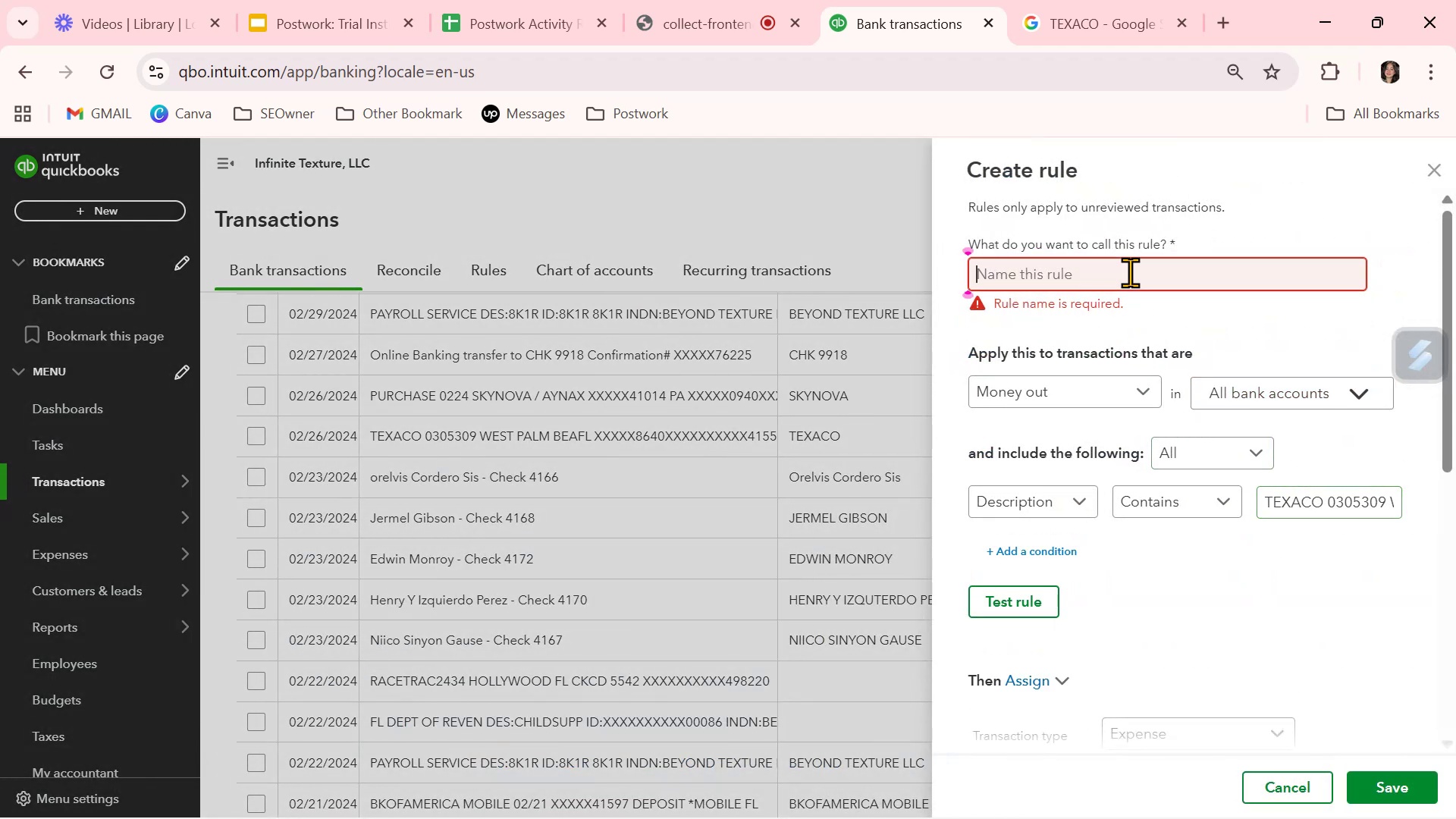 
key(Control+V)
 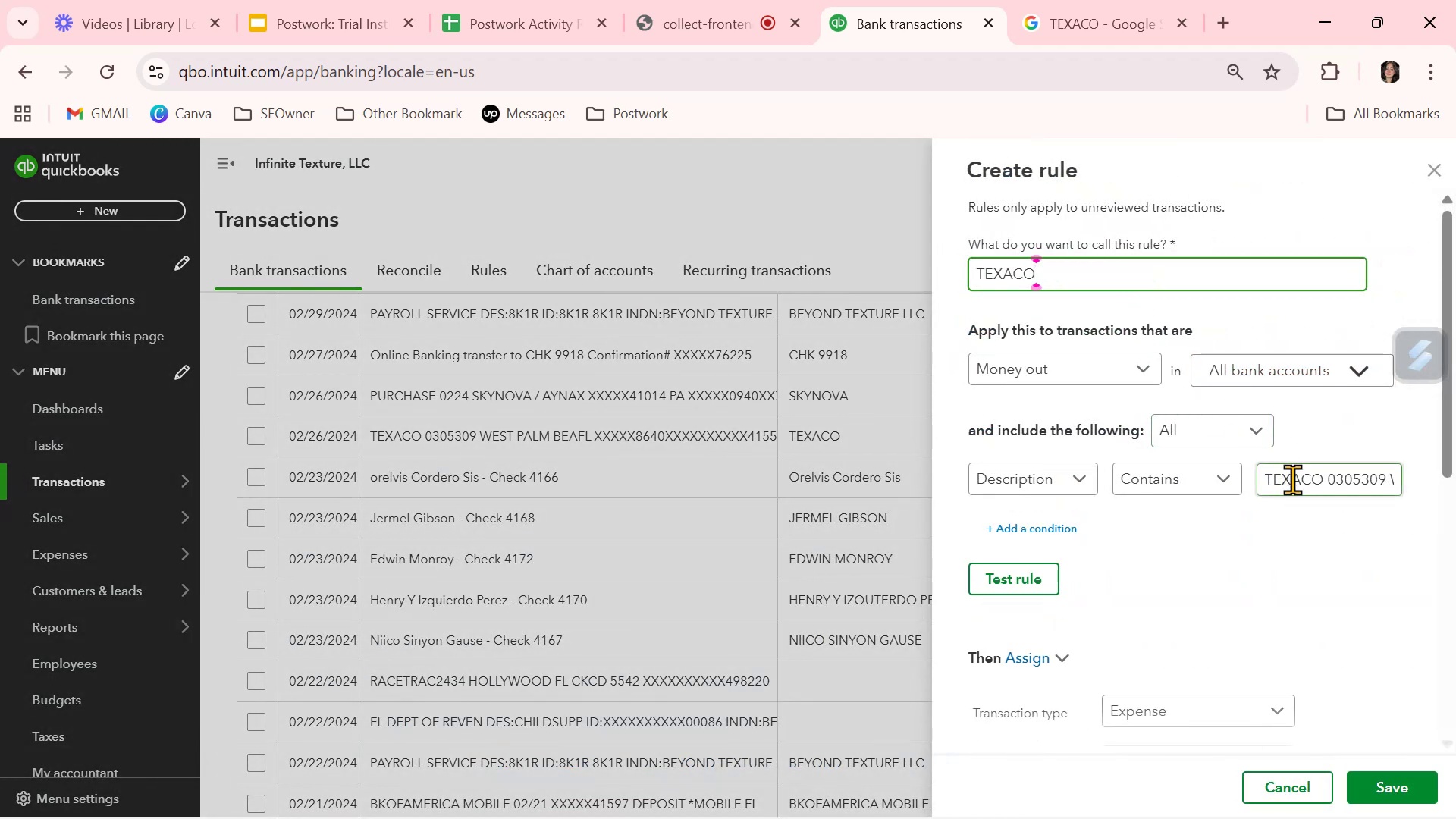 
key(Control+A)
 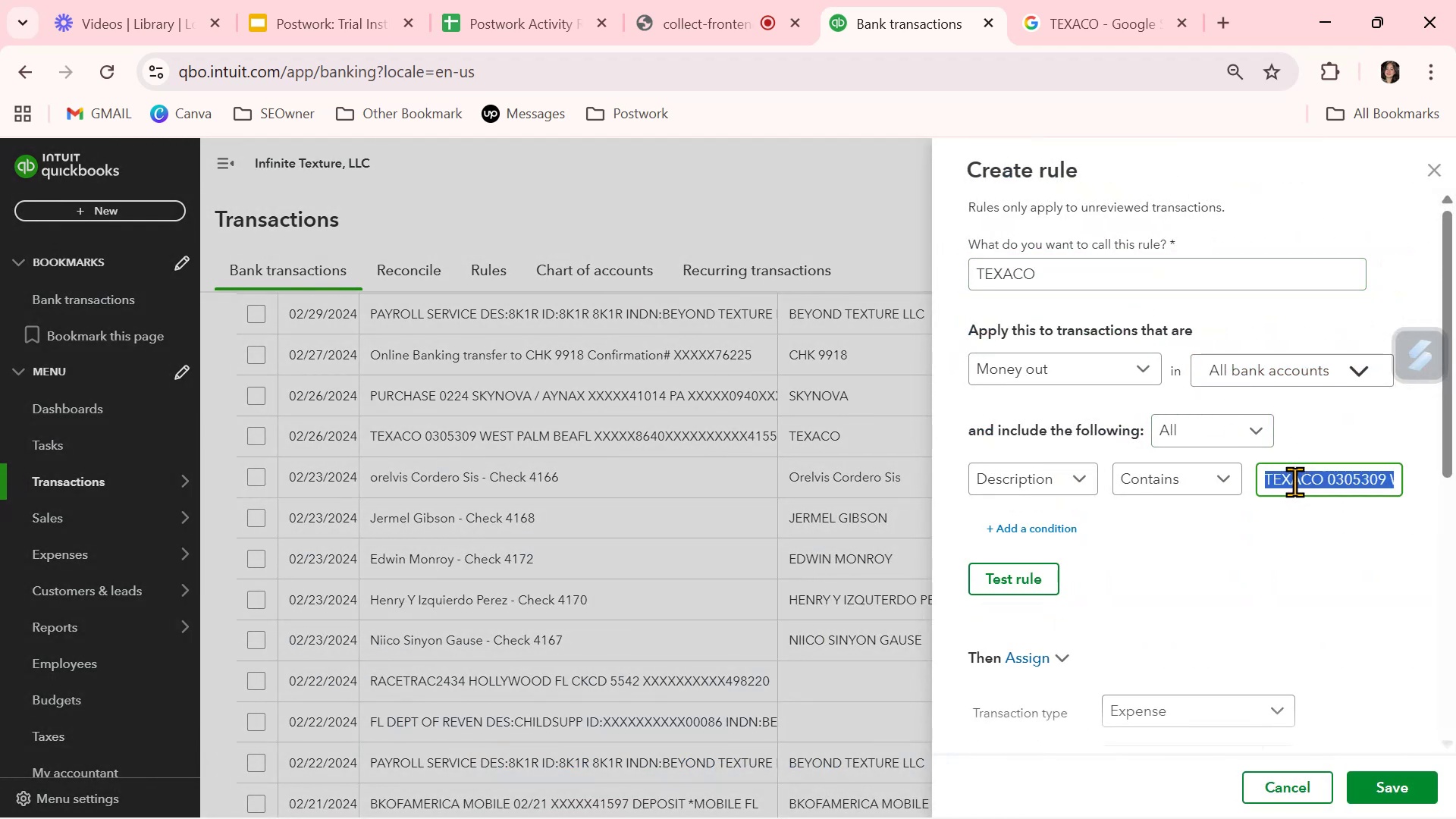 
key(Control+ControlLeft)
 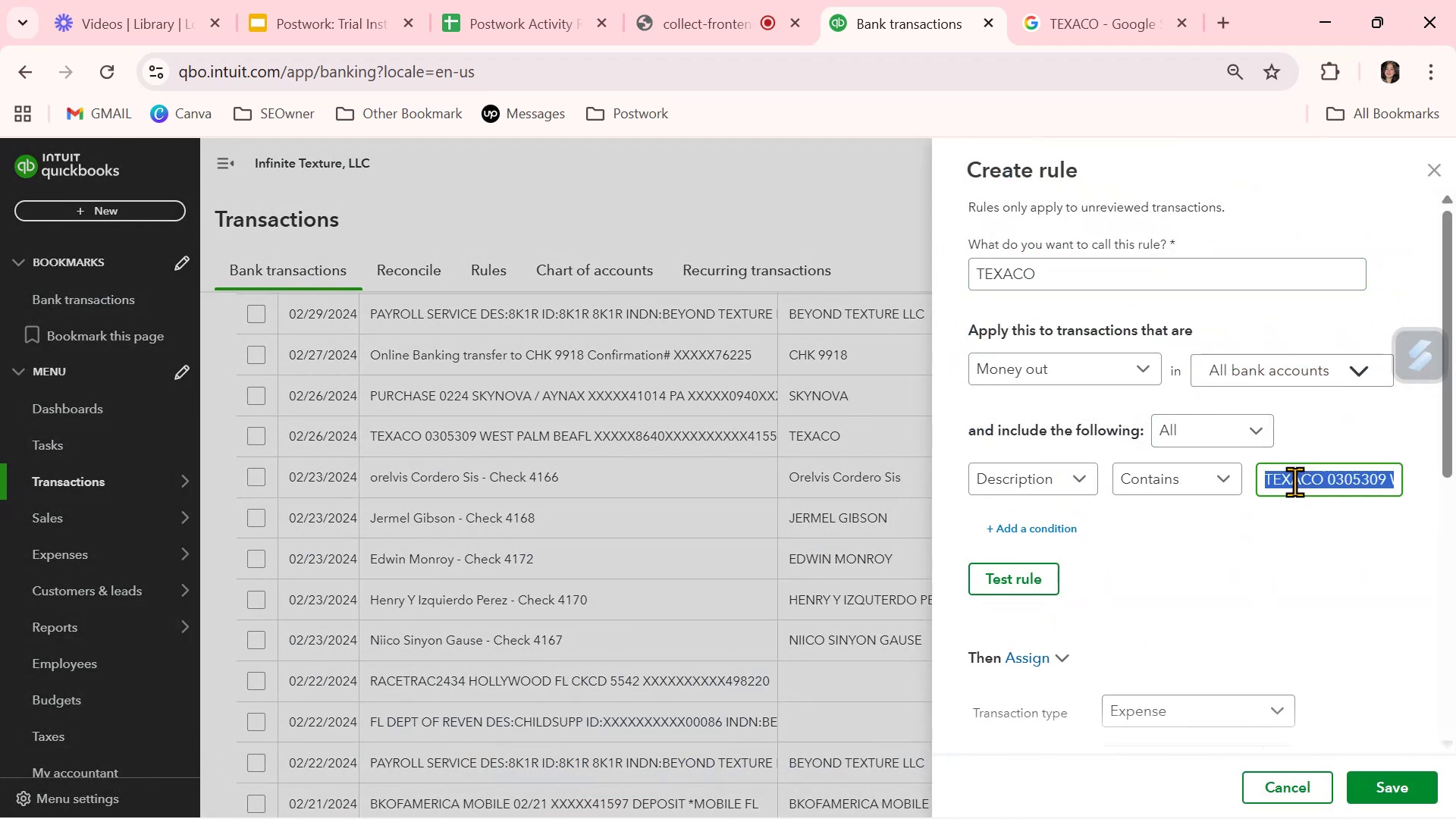 
key(Control+V)
 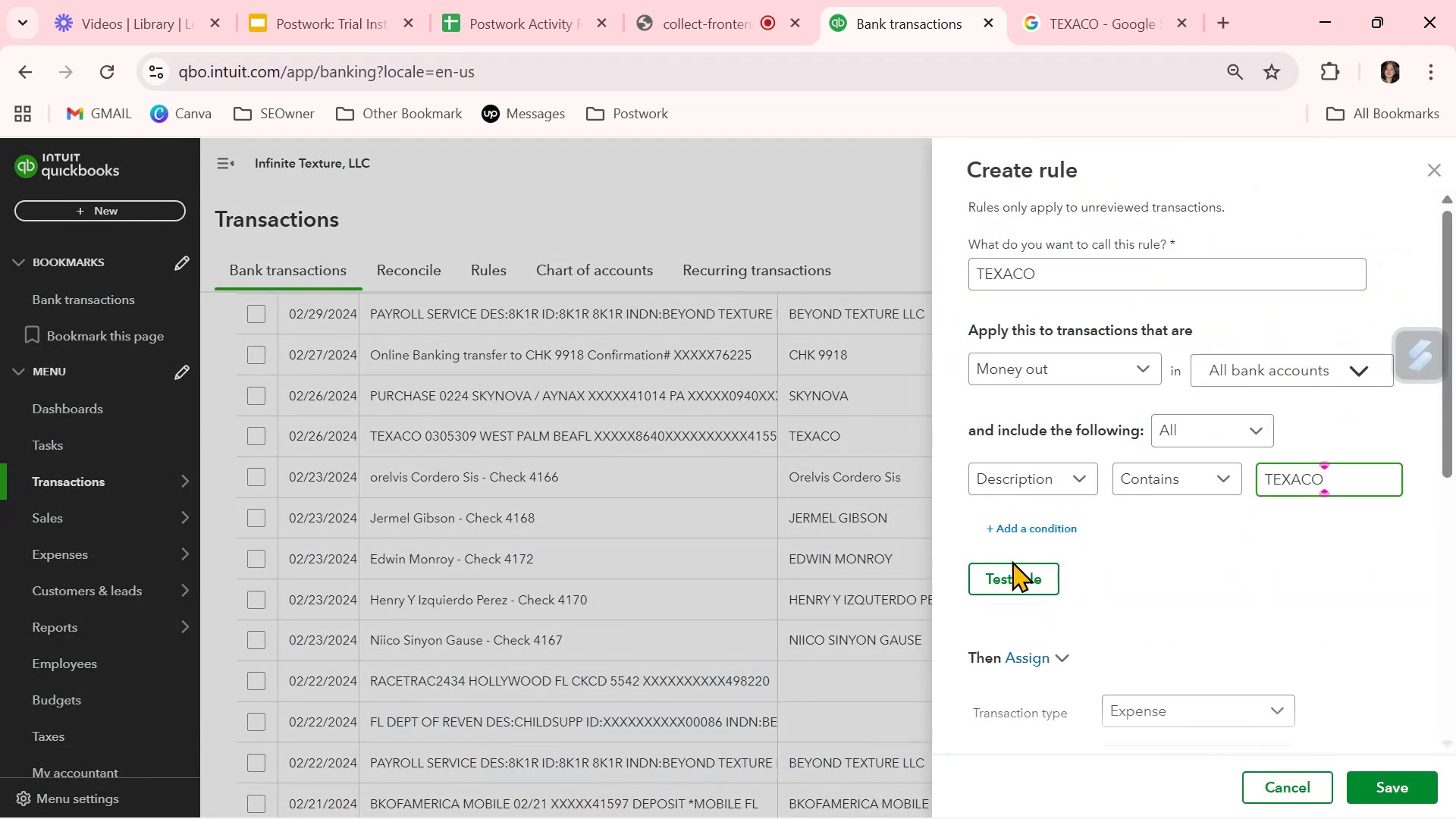 
left_click([1013, 574])
 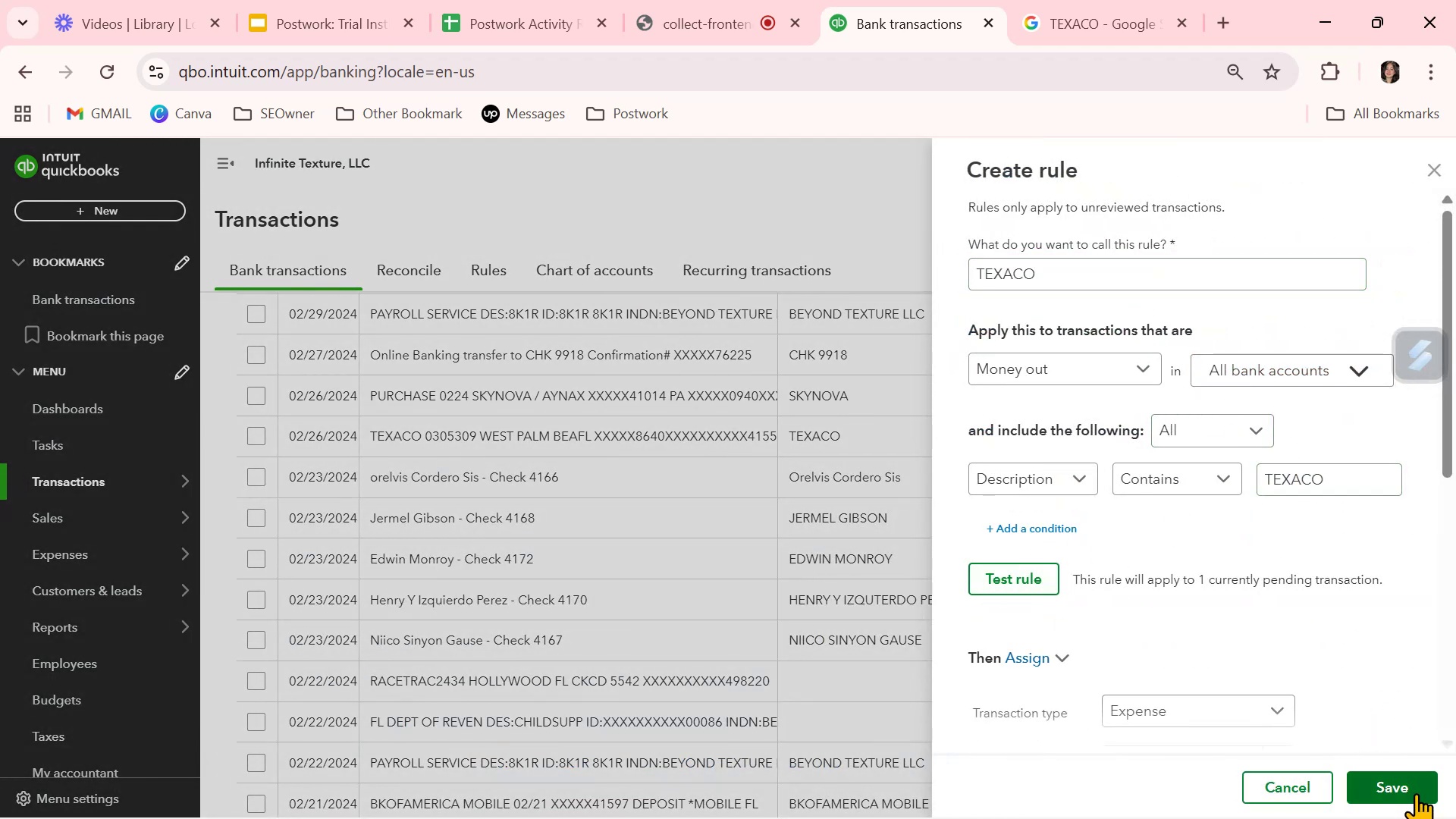 
left_click([1416, 794])
 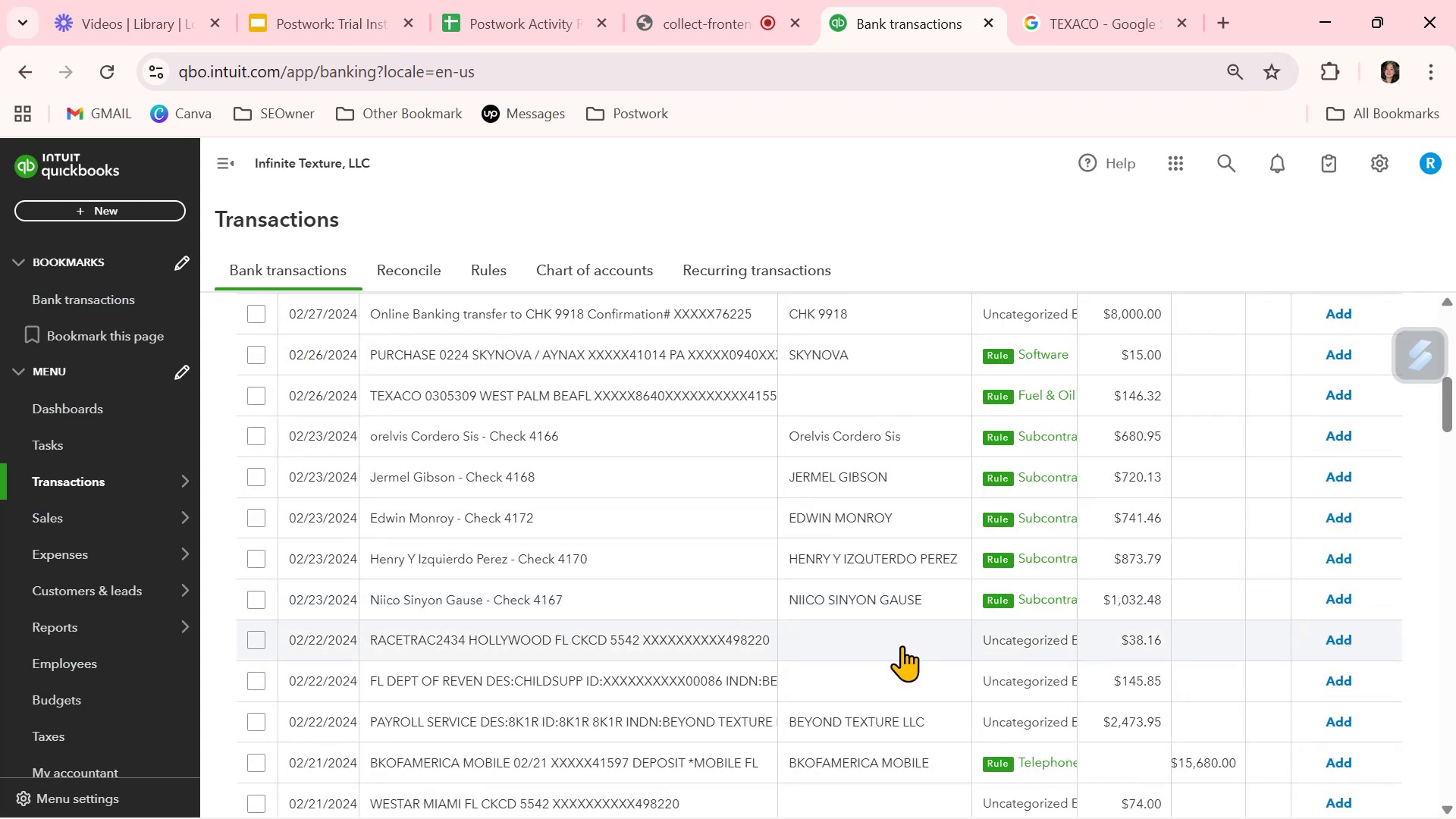 
wait(7.51)
 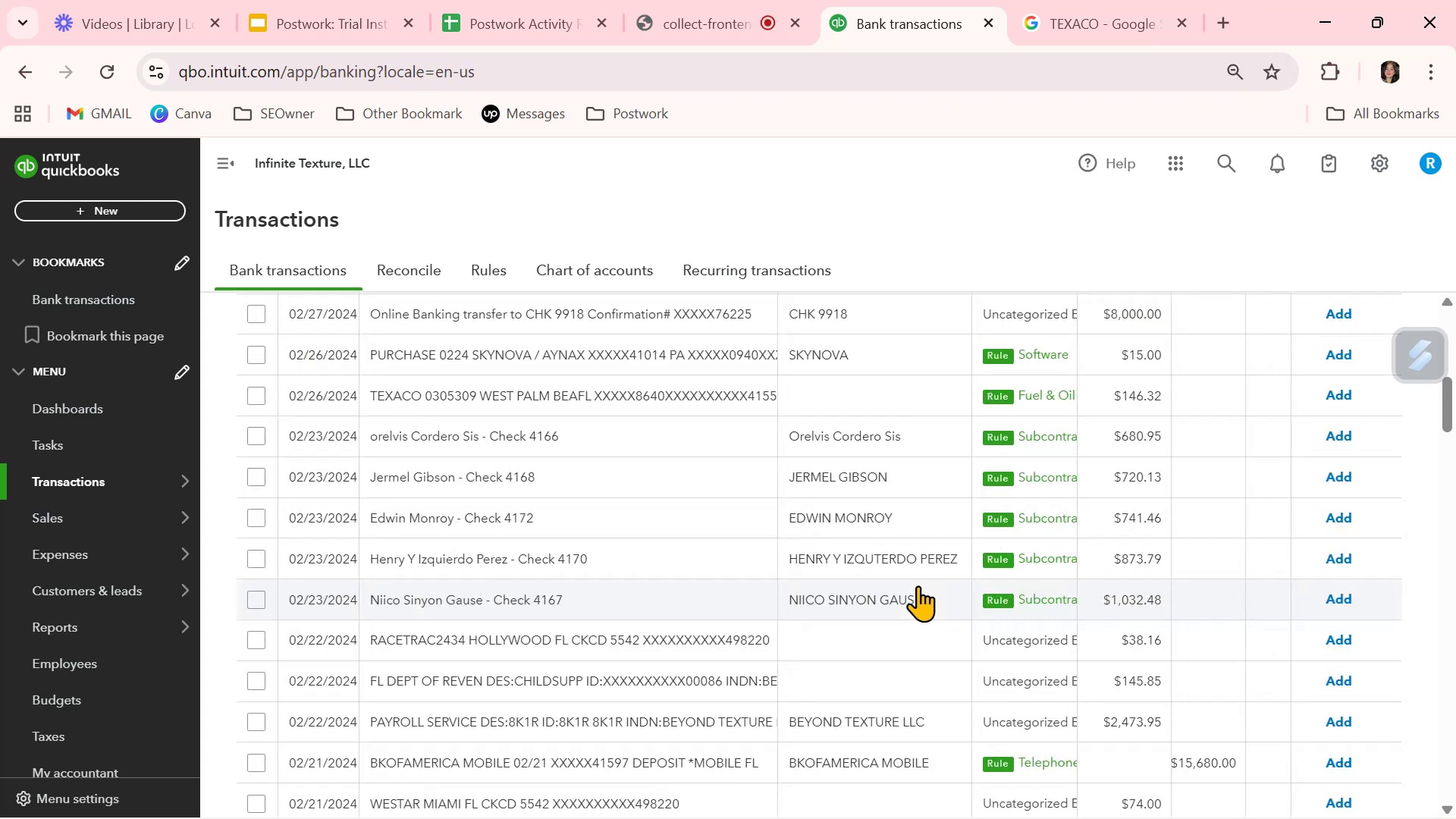 
scroll: coordinate [902, 645], scroll_direction: down, amount: 1.0
 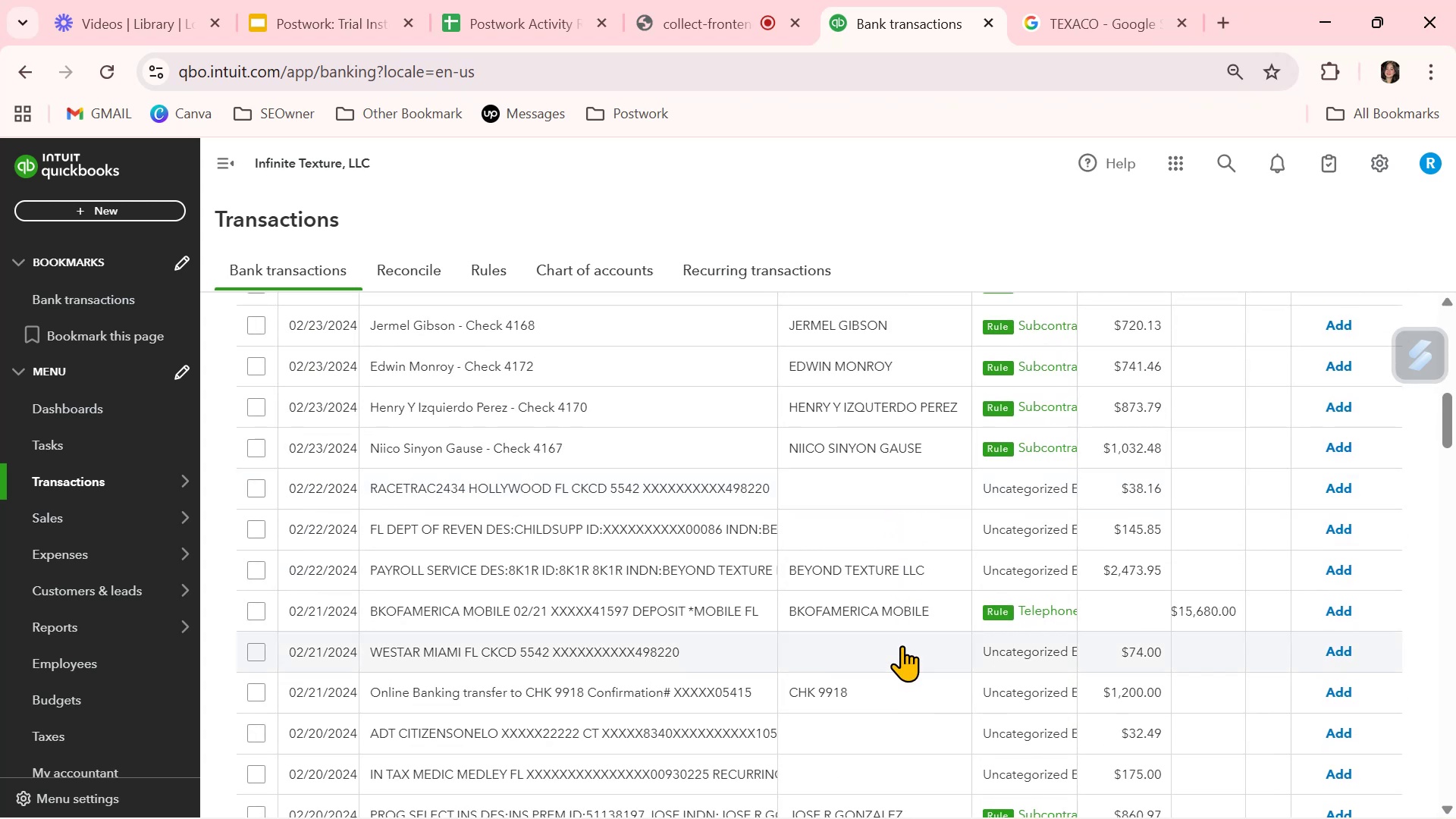 
wait(8.53)
 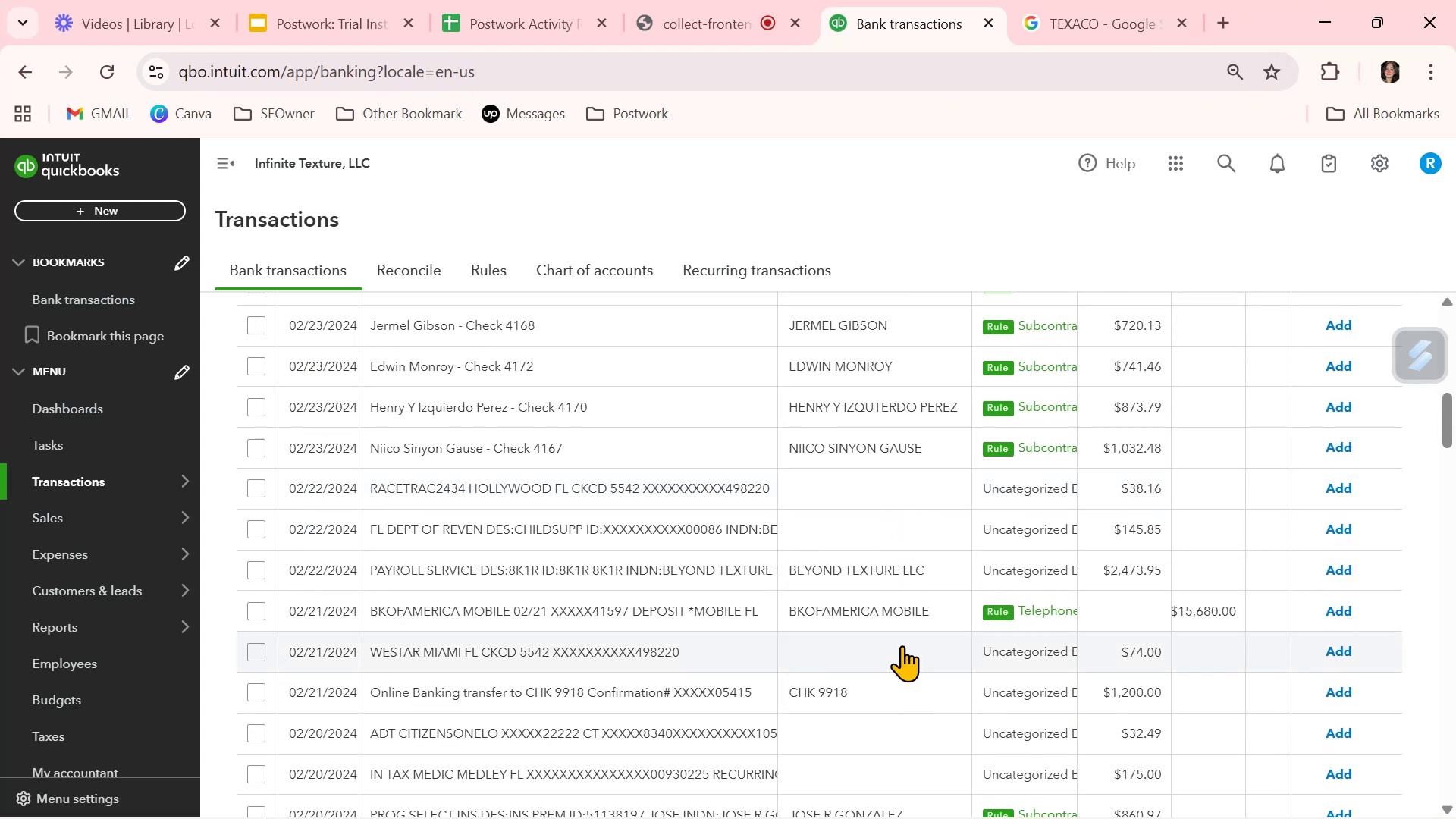 
left_click([508, 647])
 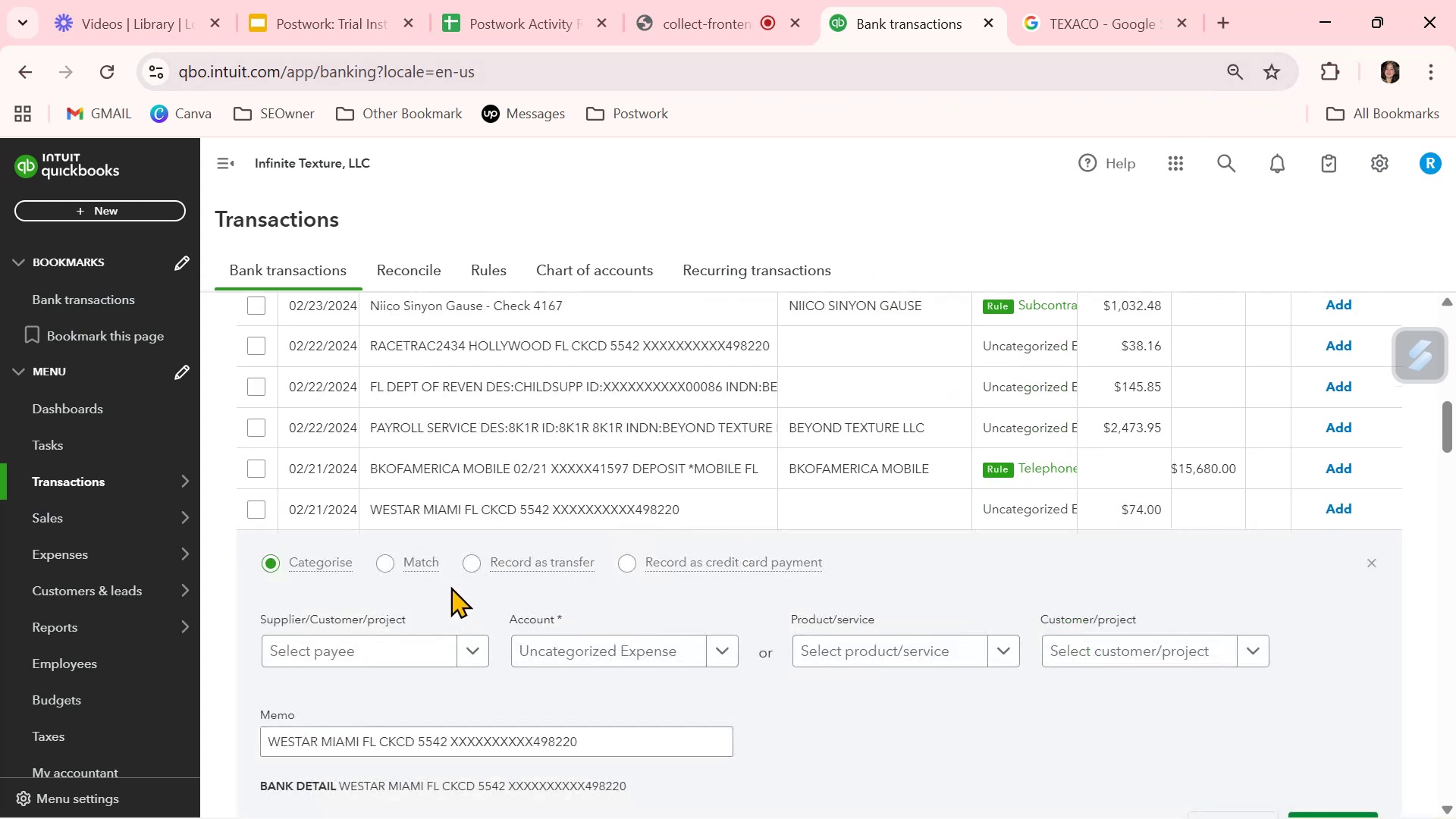 
scroll: coordinate [460, 587], scroll_direction: down, amount: 1.0
 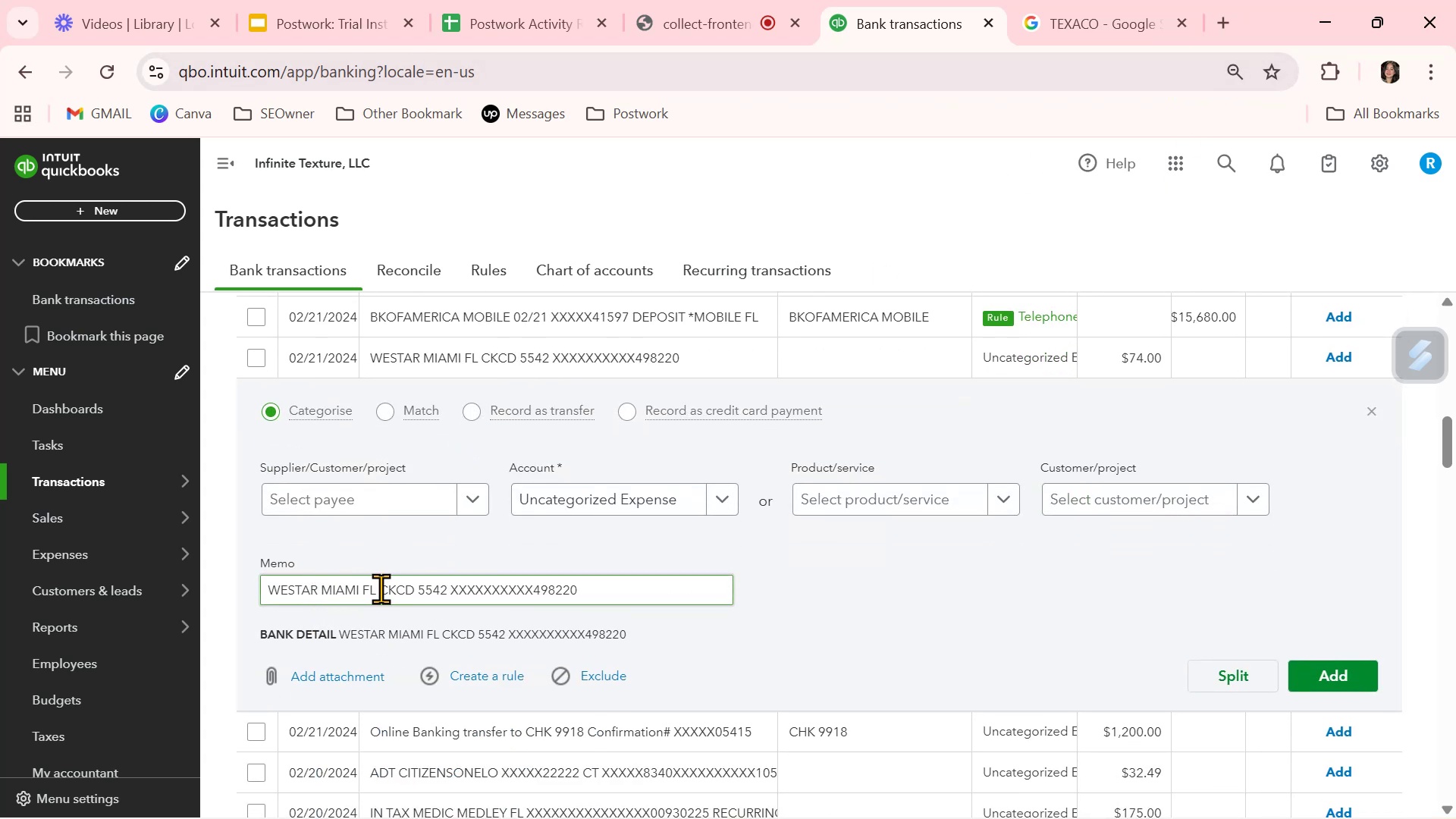 
left_click_drag(start_coordinate=[375, 588], to_coordinate=[239, 588])
 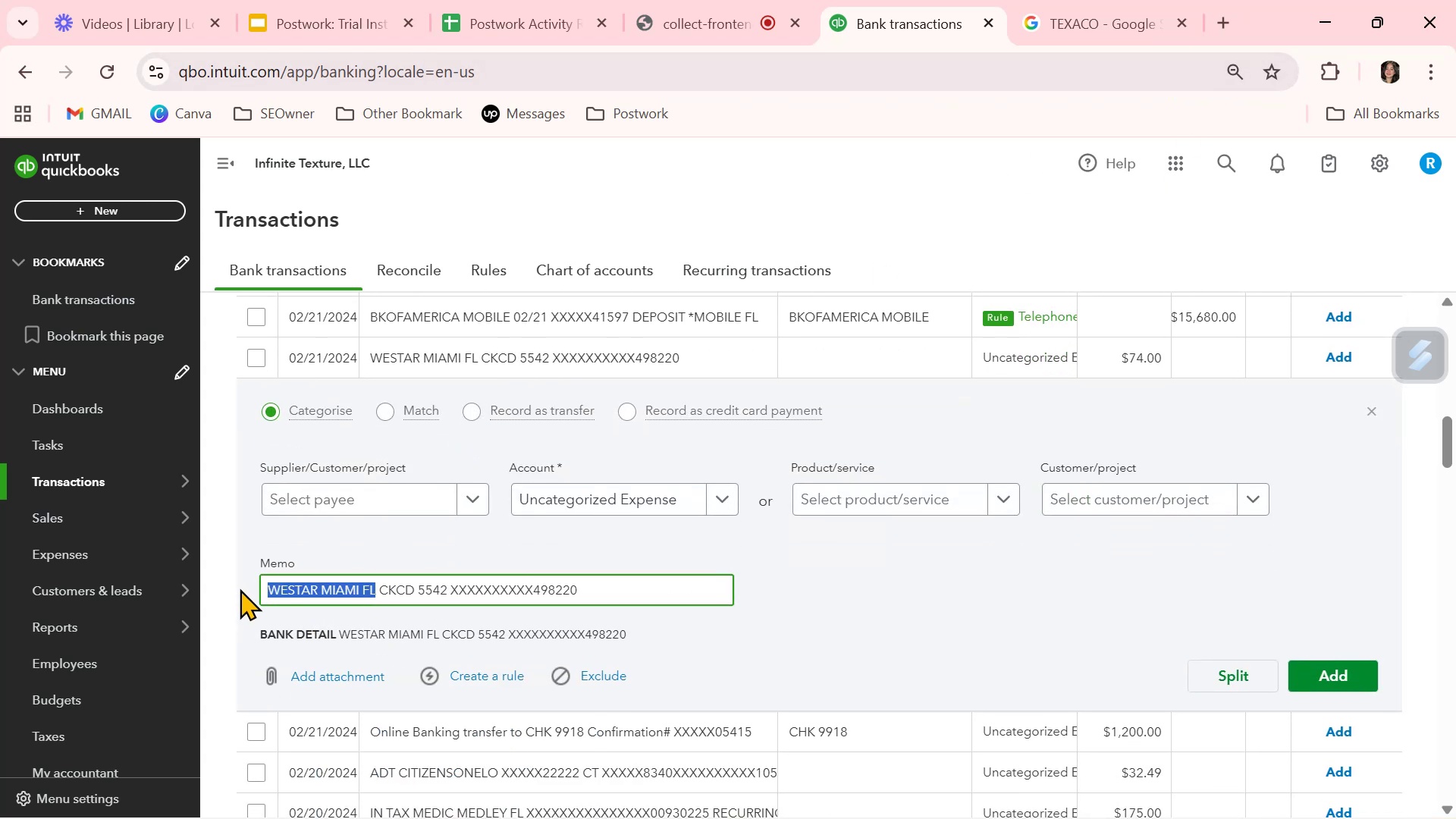 
key(Control+ControlLeft)
 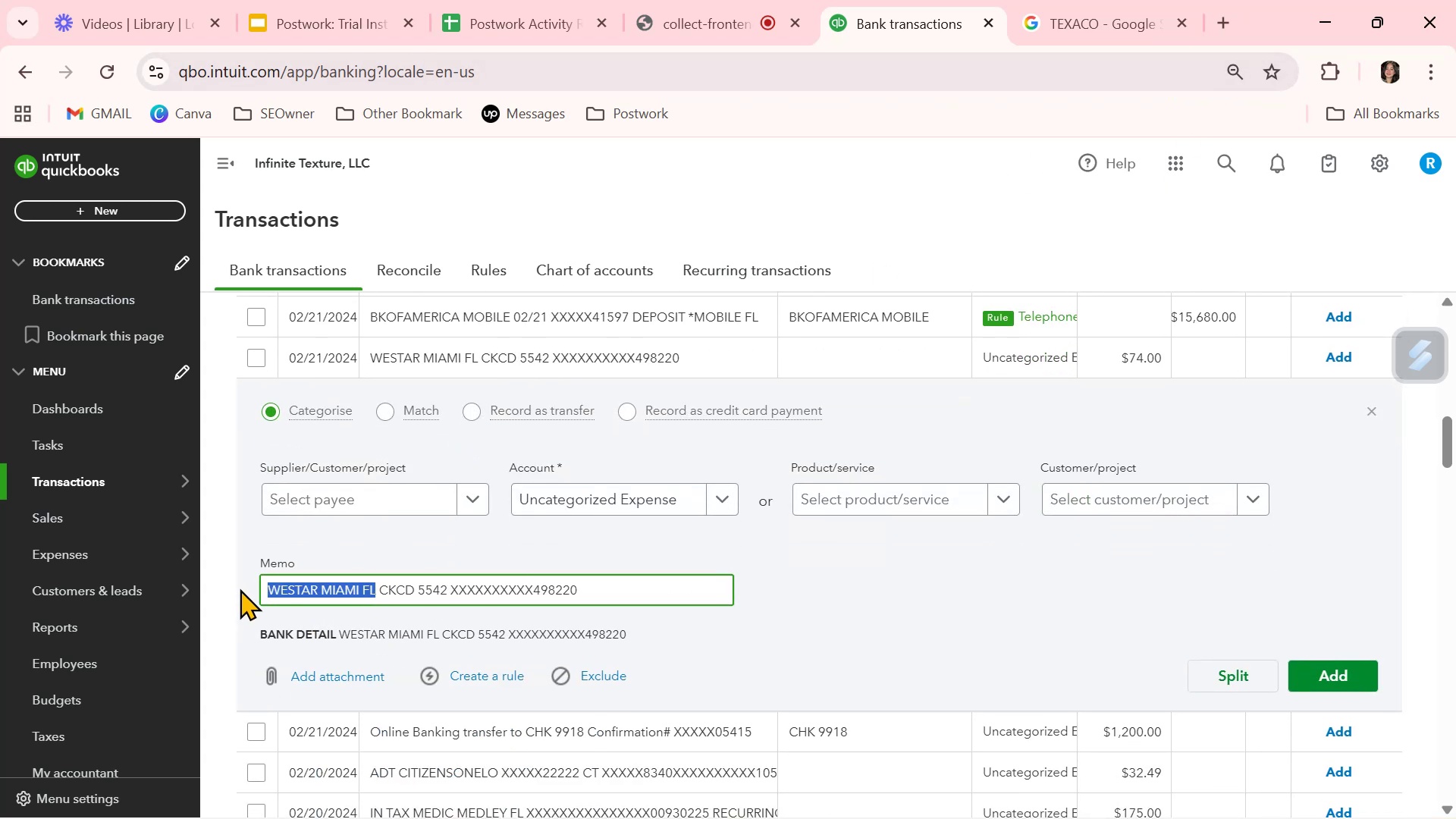 
key(Control+C)
 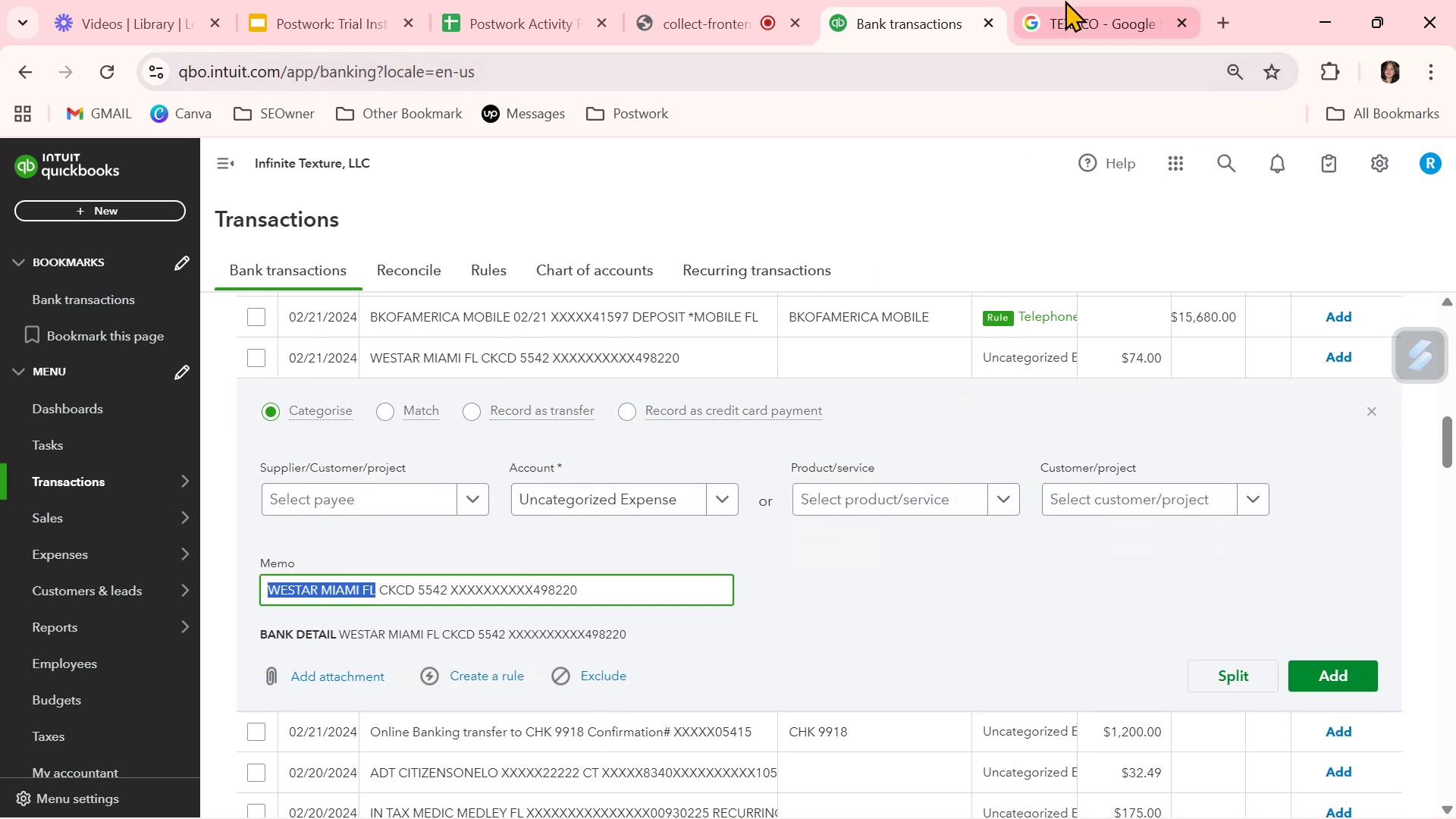 
left_click([1073, 15])
 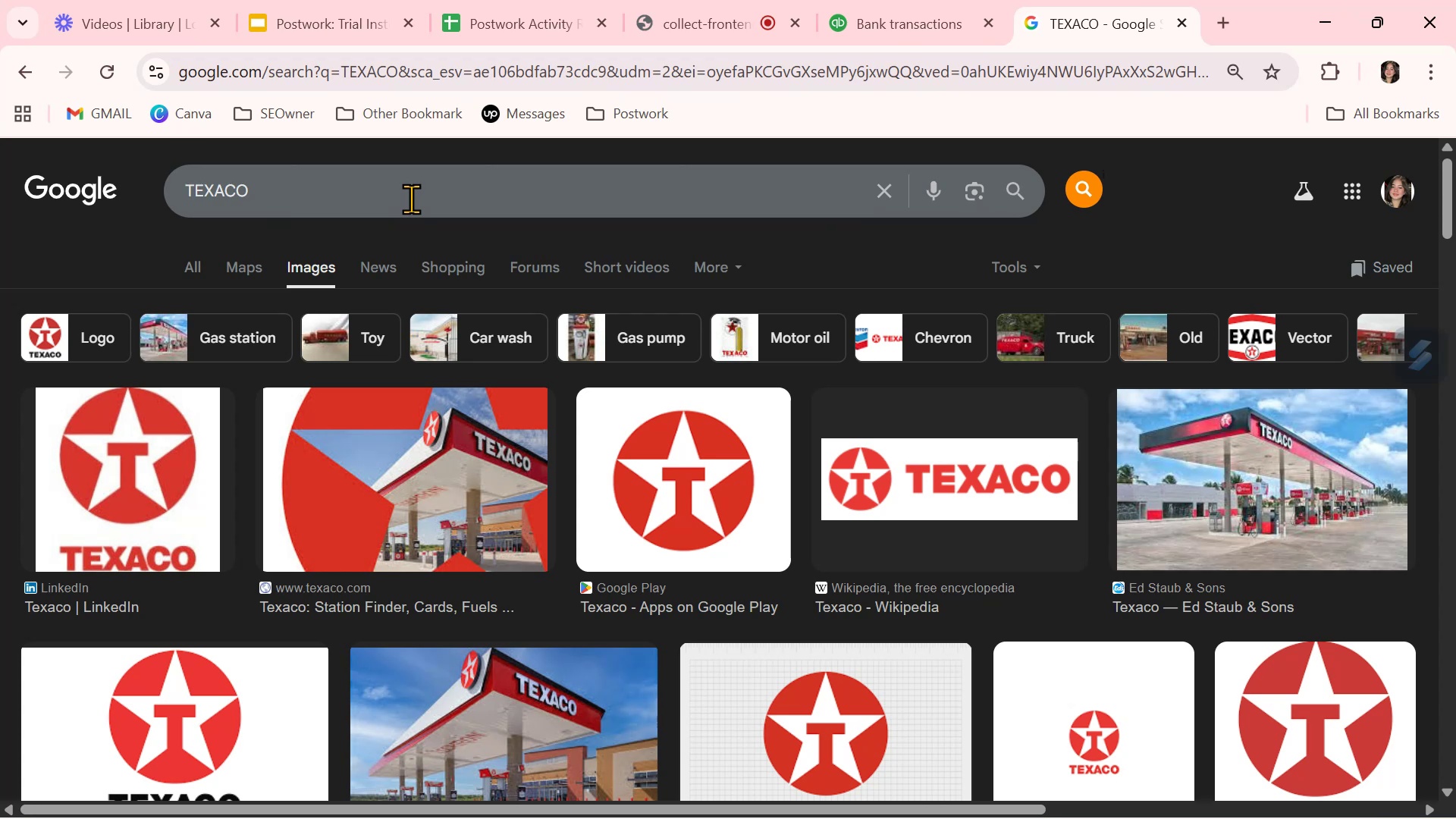 
double_click([411, 199])
 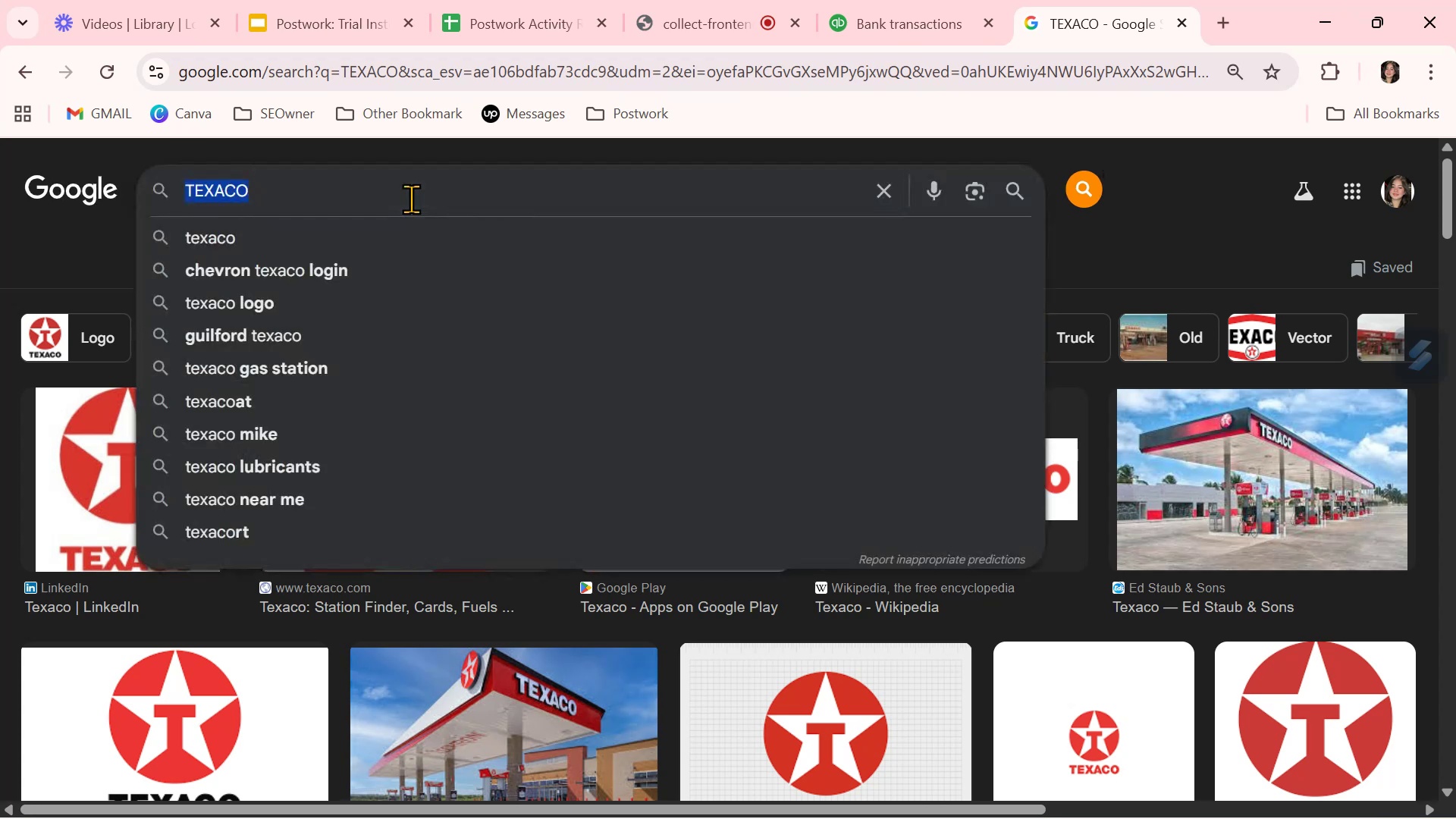 
triple_click([411, 199])
 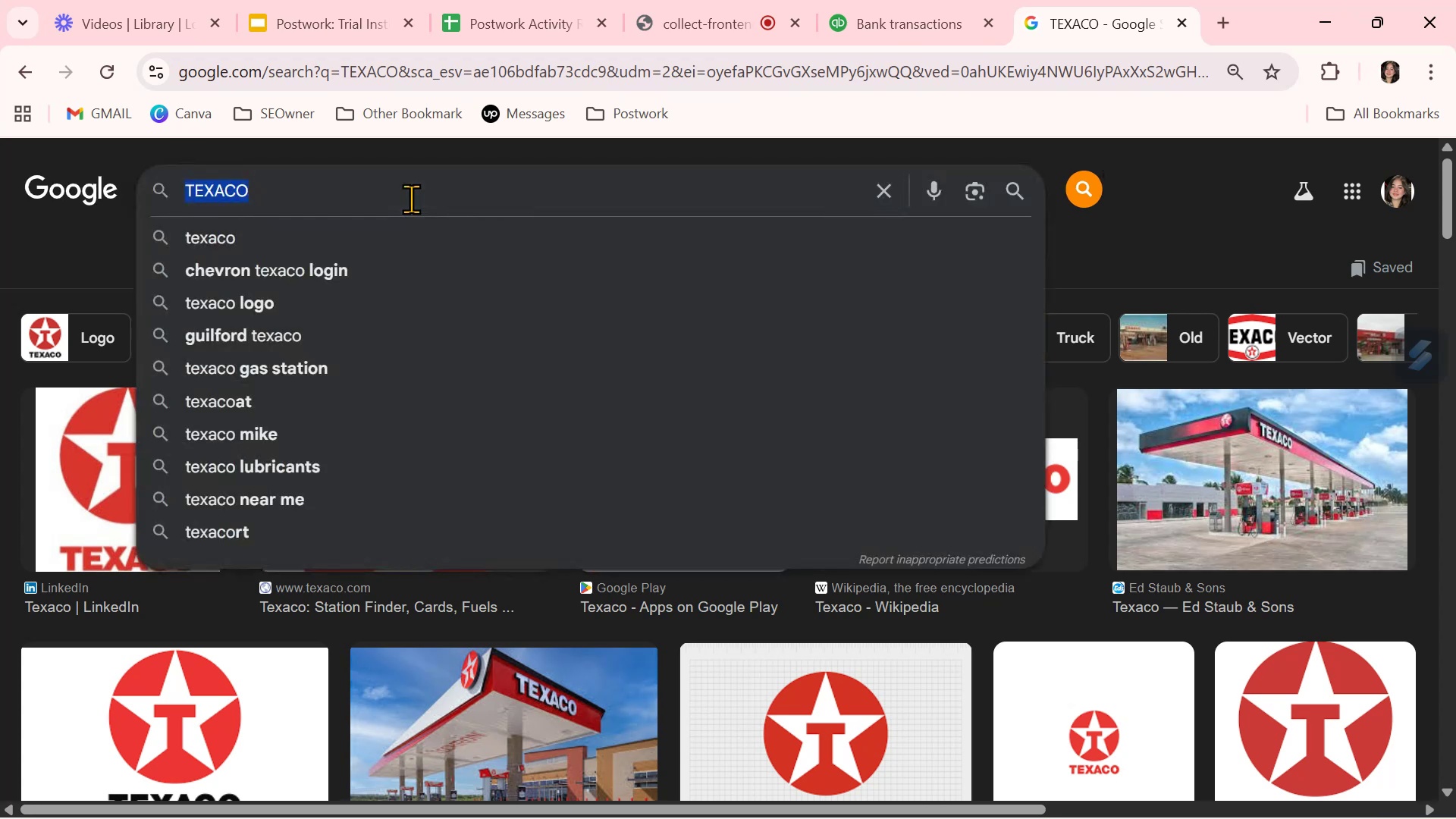 
key(Control+ControlLeft)
 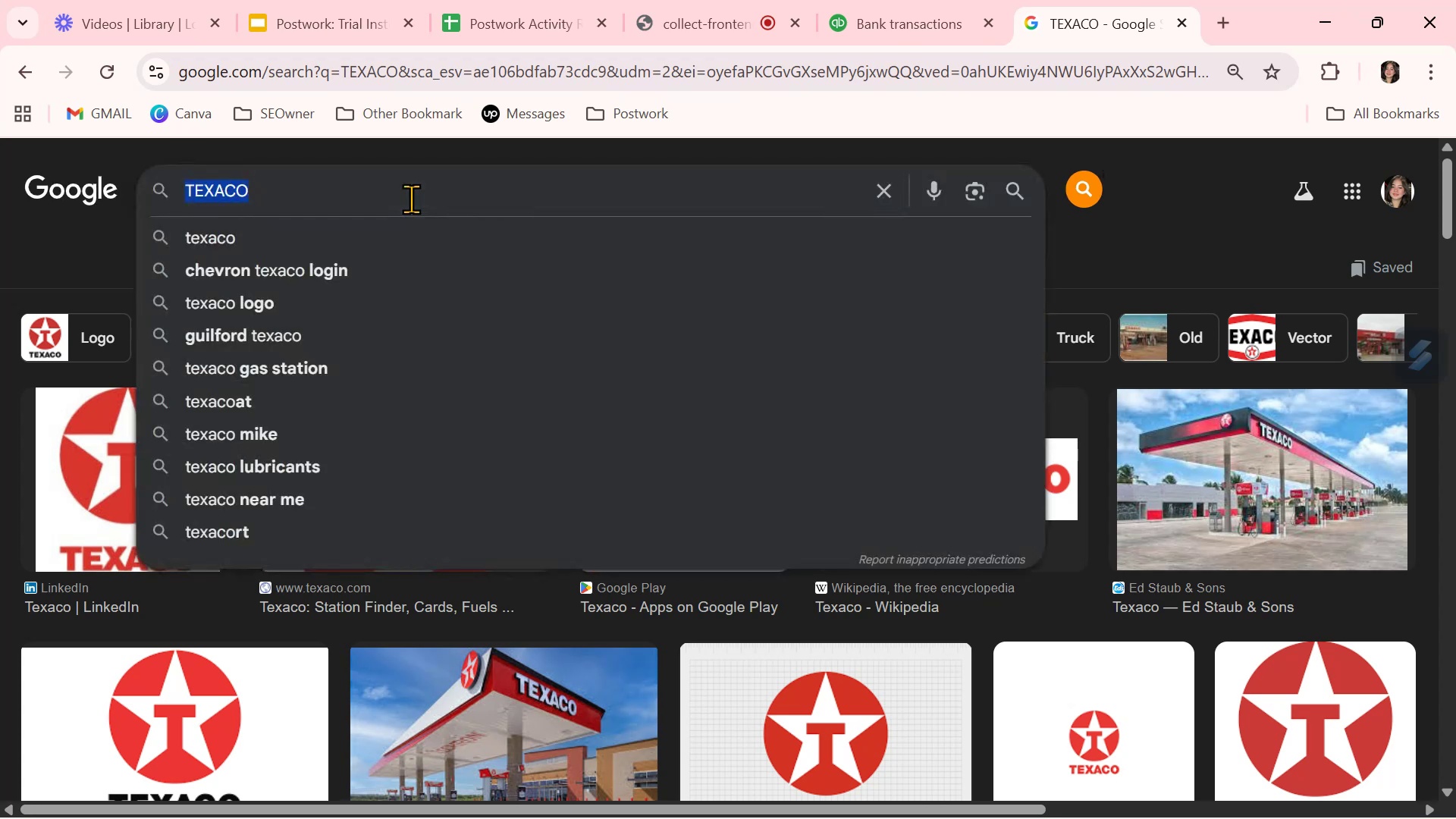 
key(Control+V)
 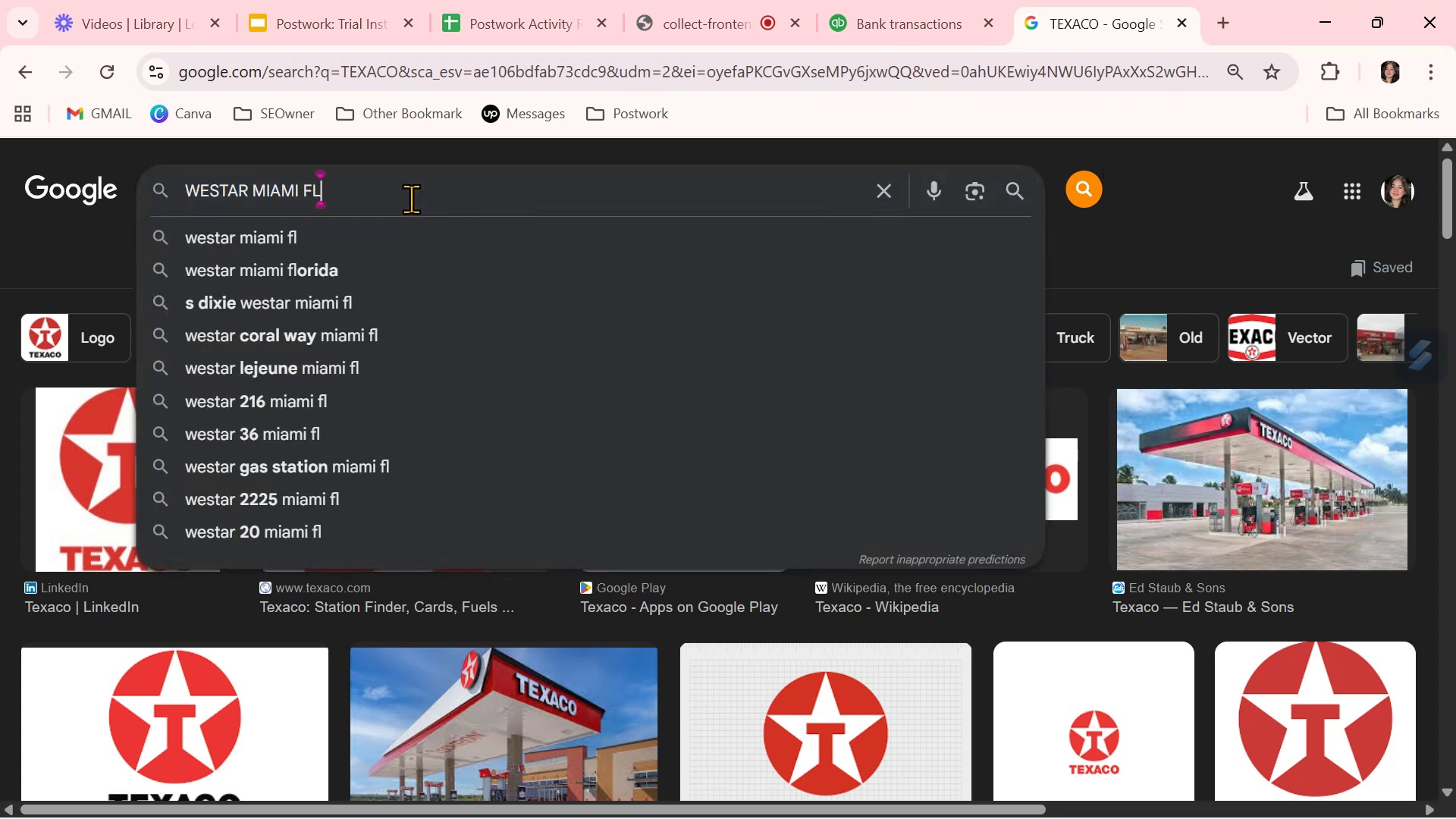 
key(NumpadEnter)
 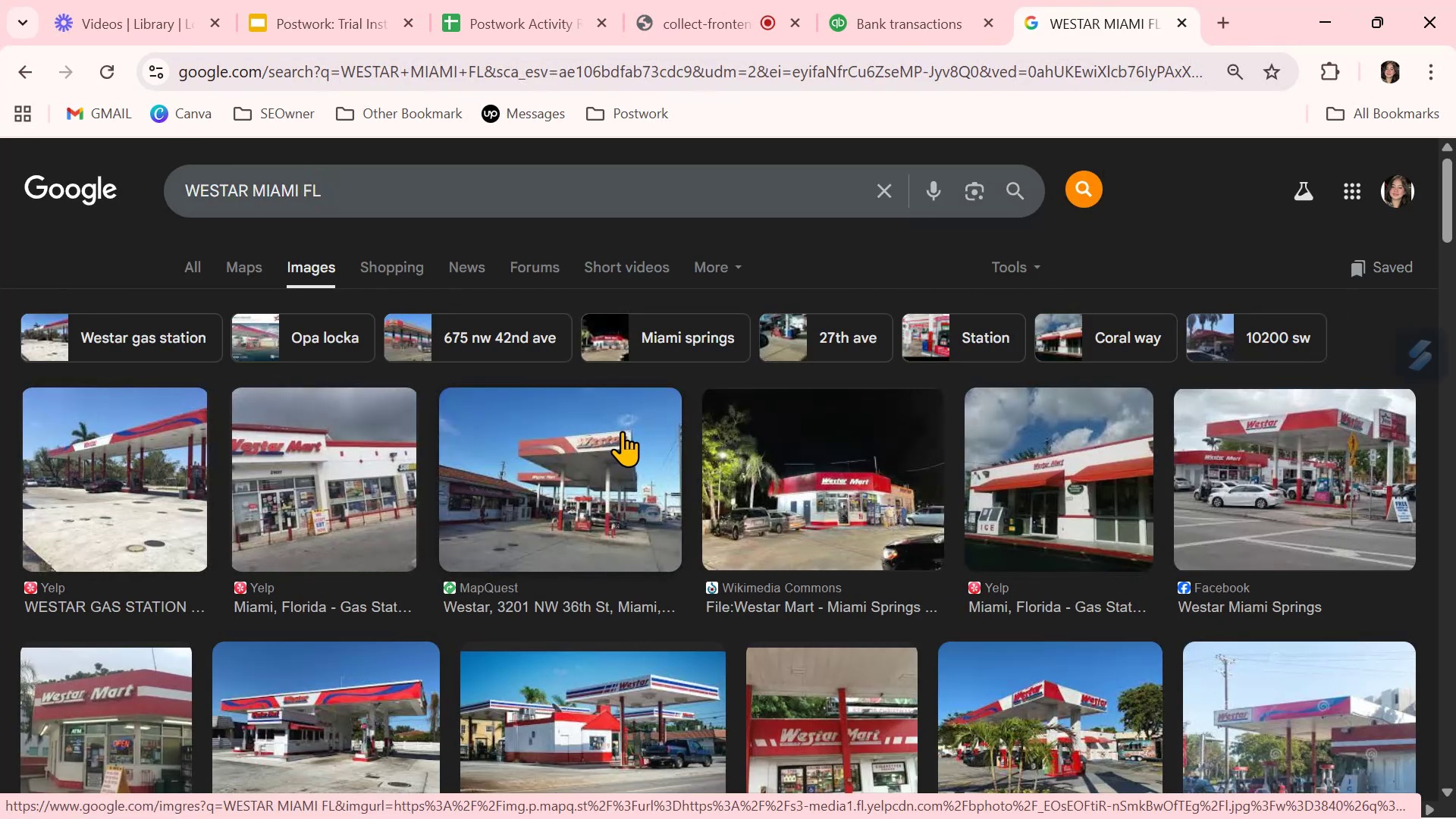 
wait(13.35)
 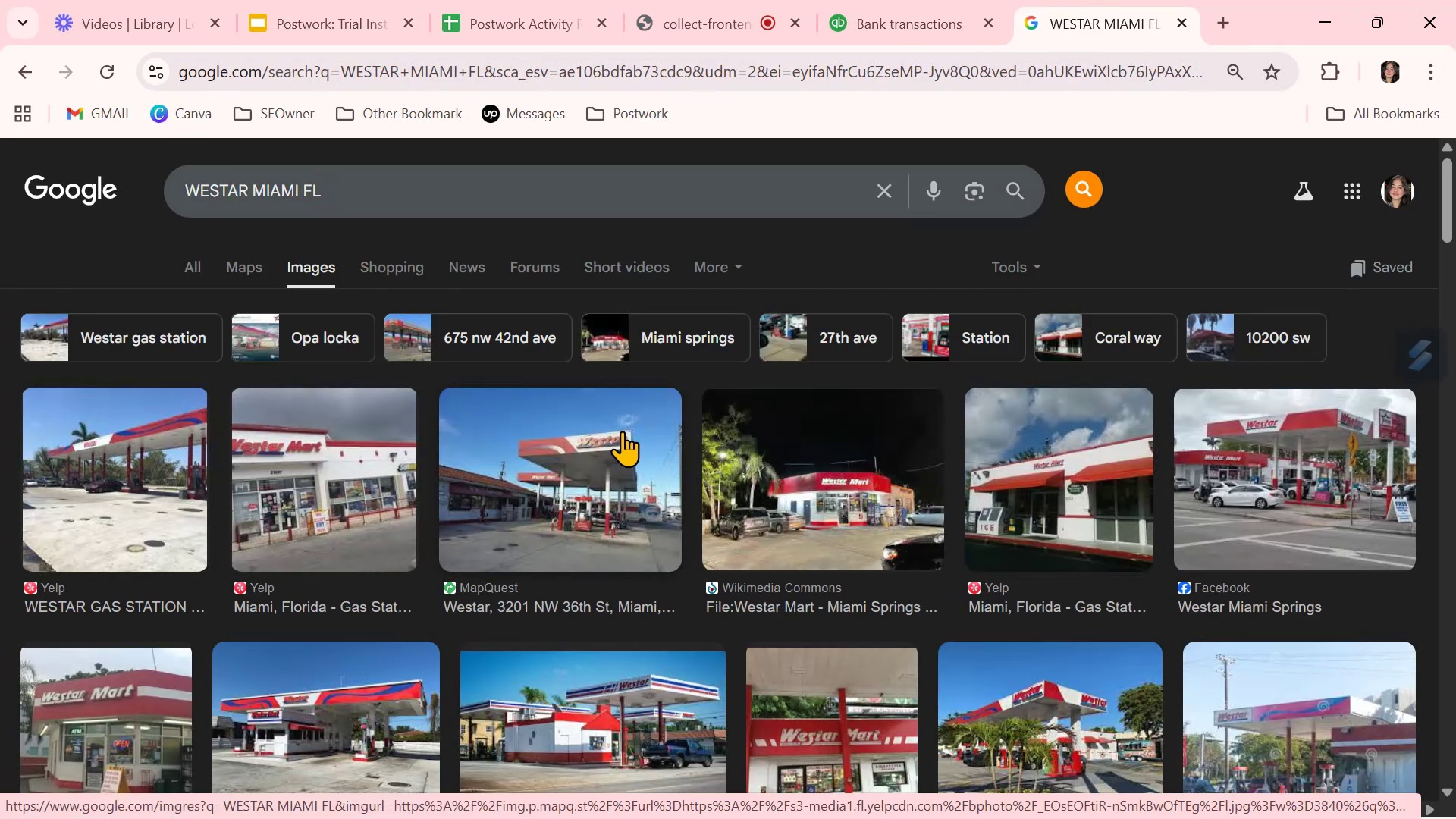 
left_click([926, 14])
 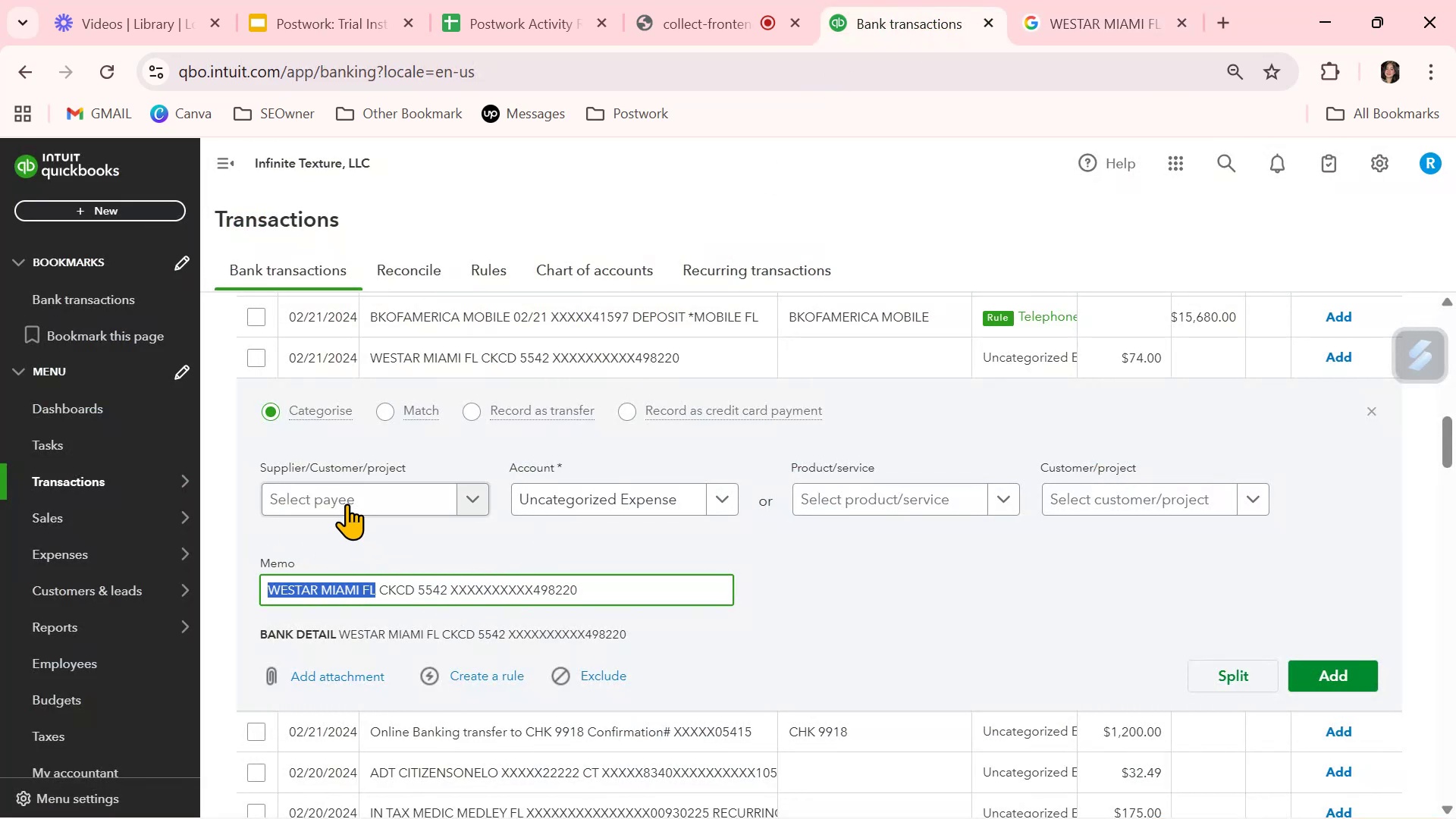 
left_click([347, 502])
 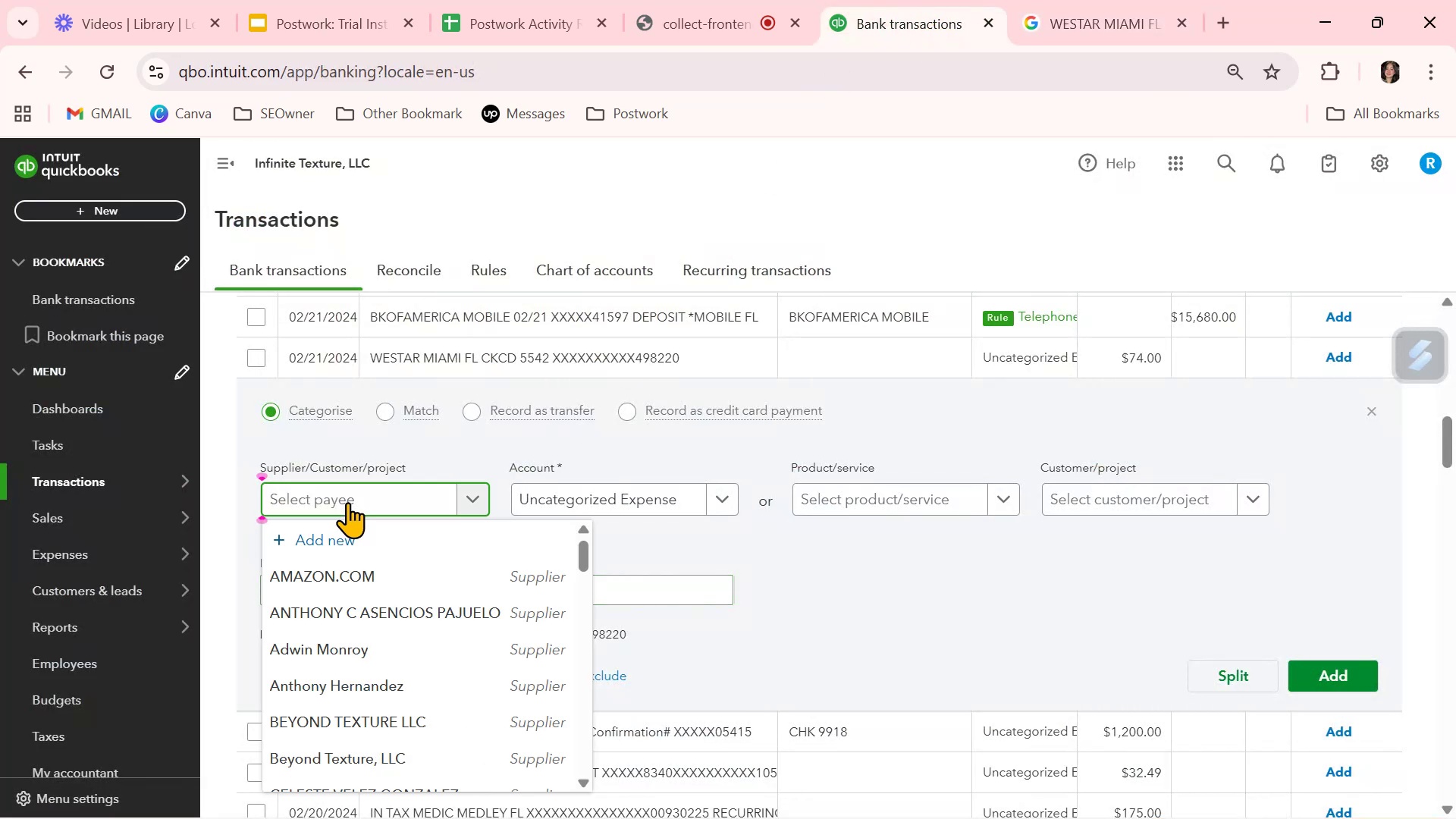 
key(Control+ControlLeft)
 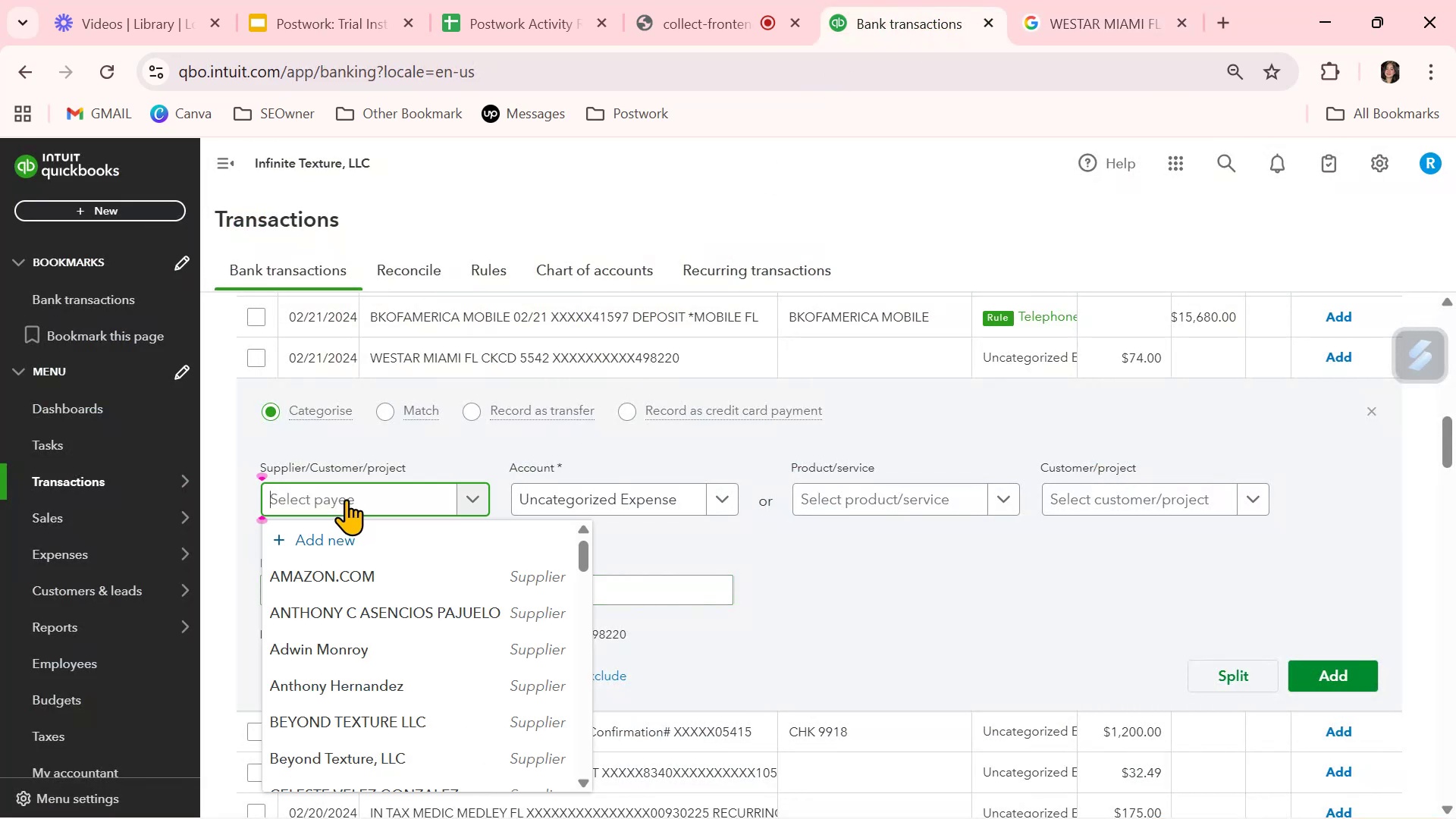 
key(Control+V)
 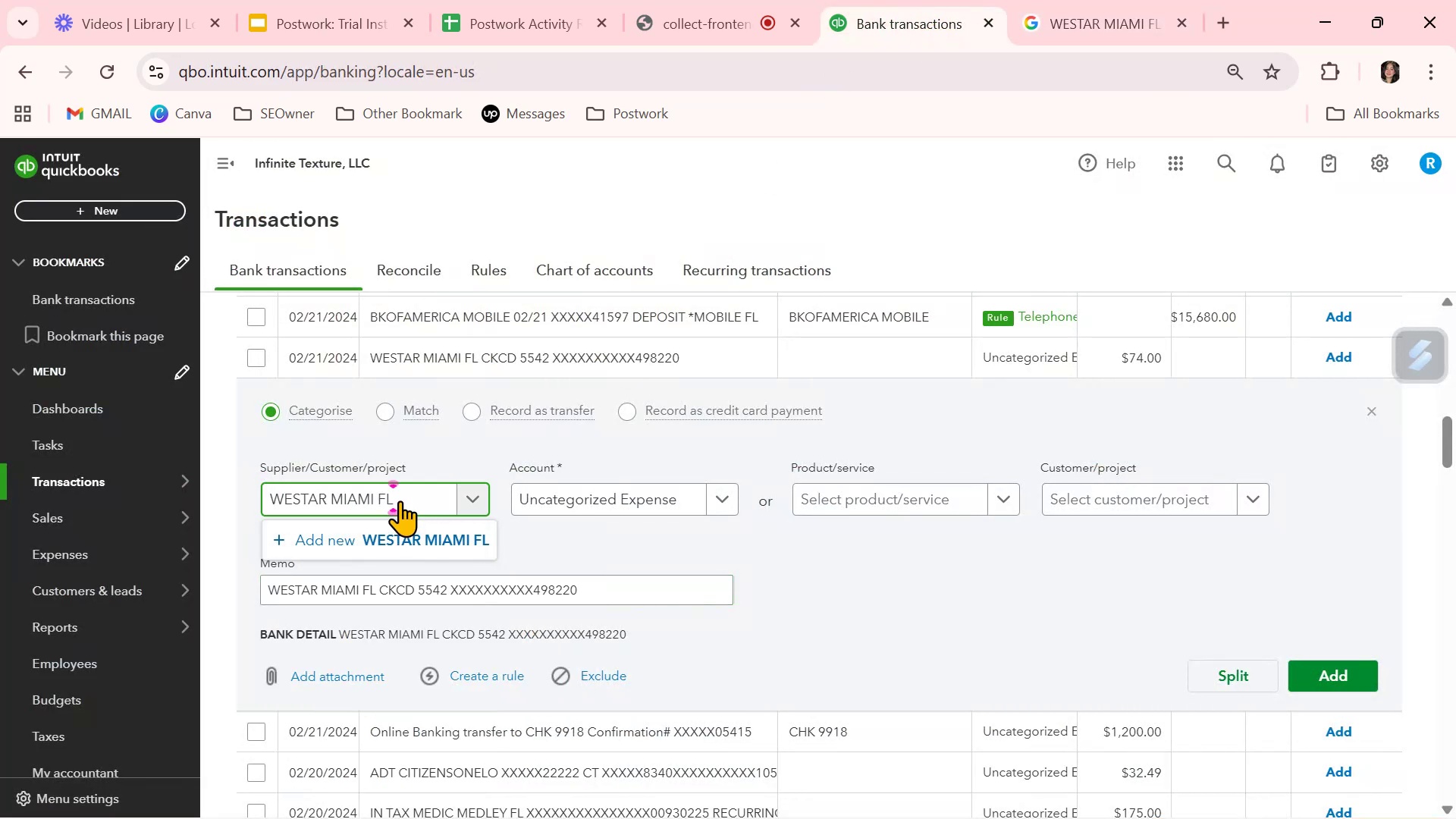 
key(Backspace)
 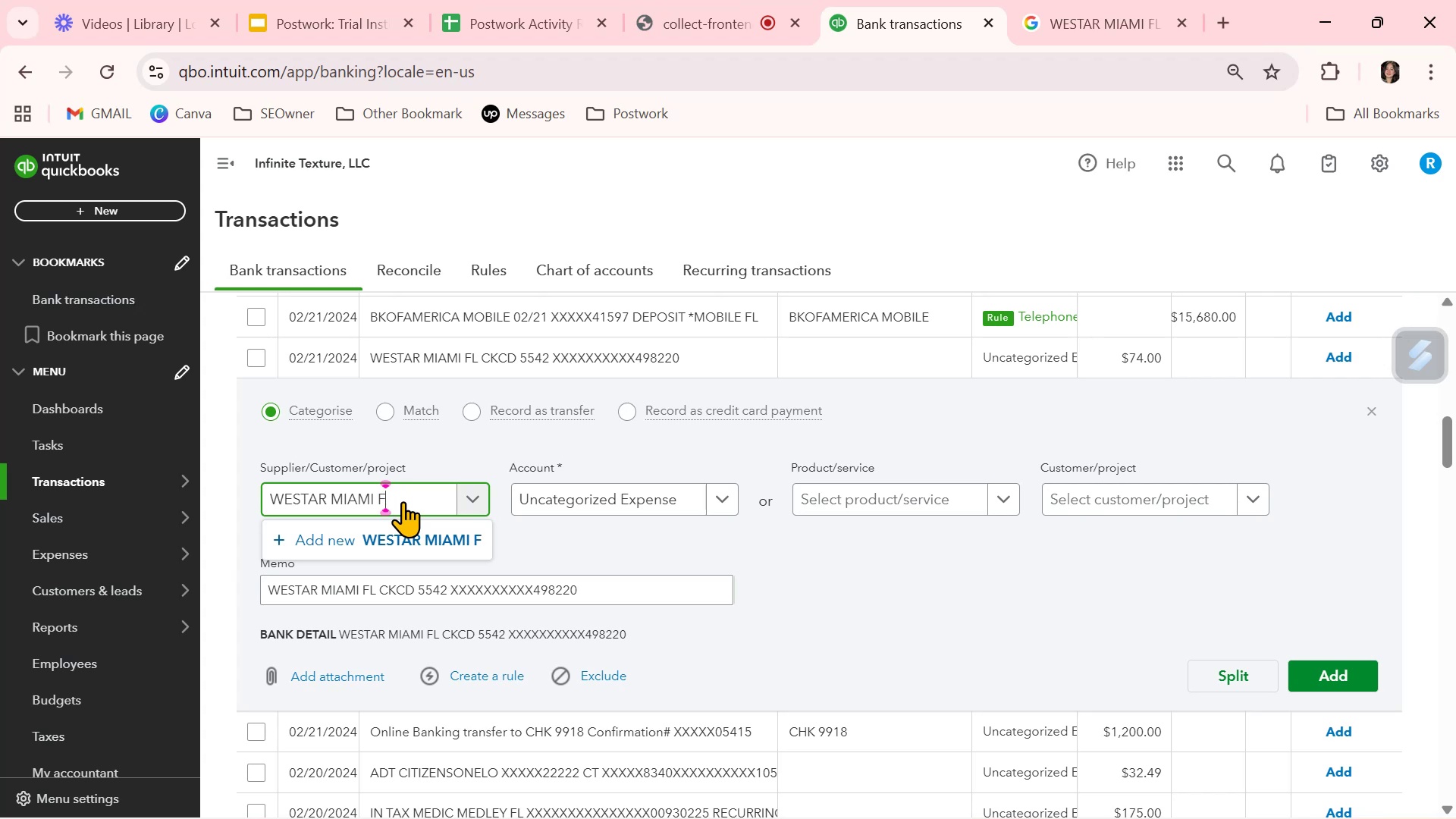 
key(Backspace)
 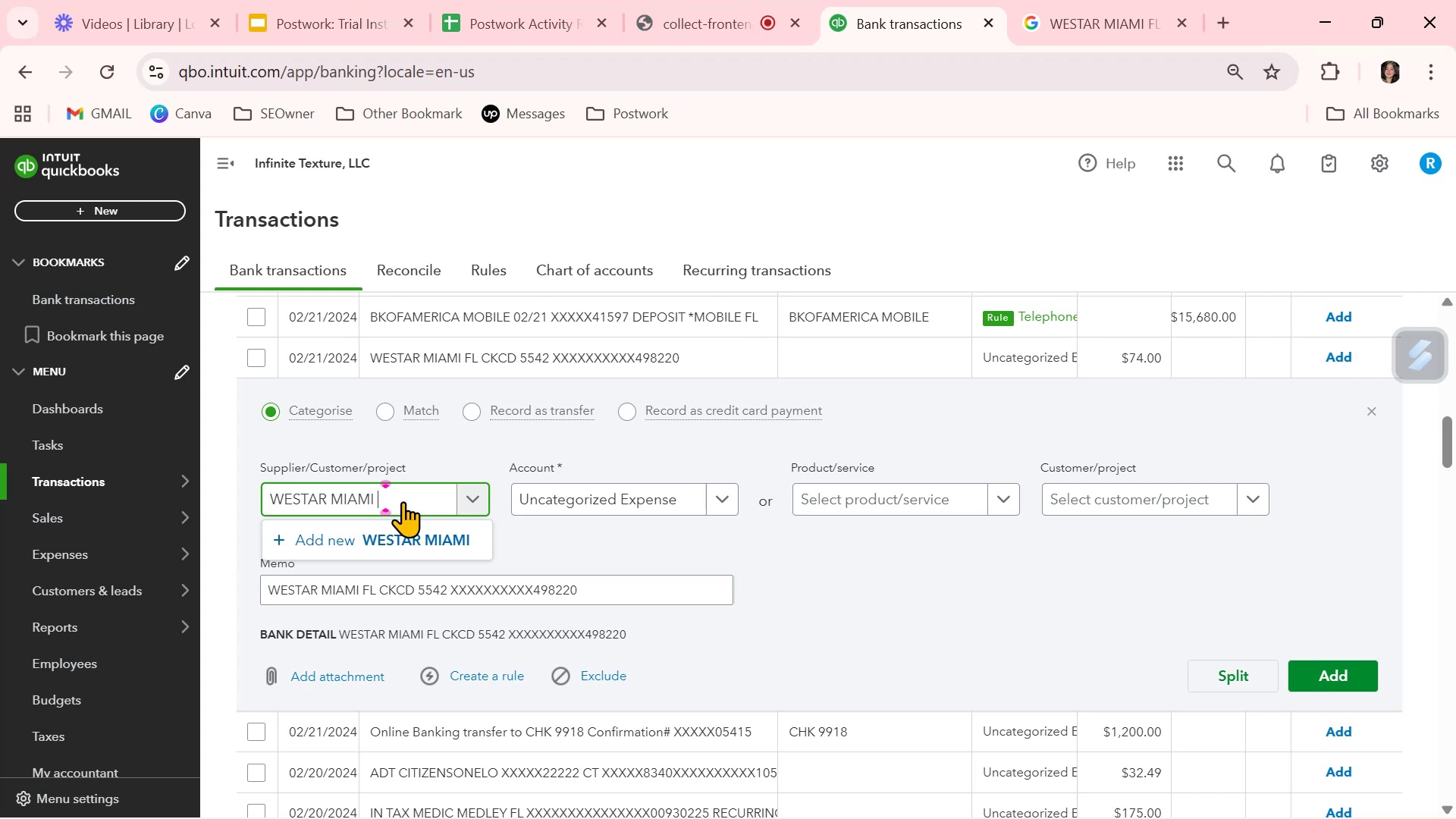 
key(Backspace)
 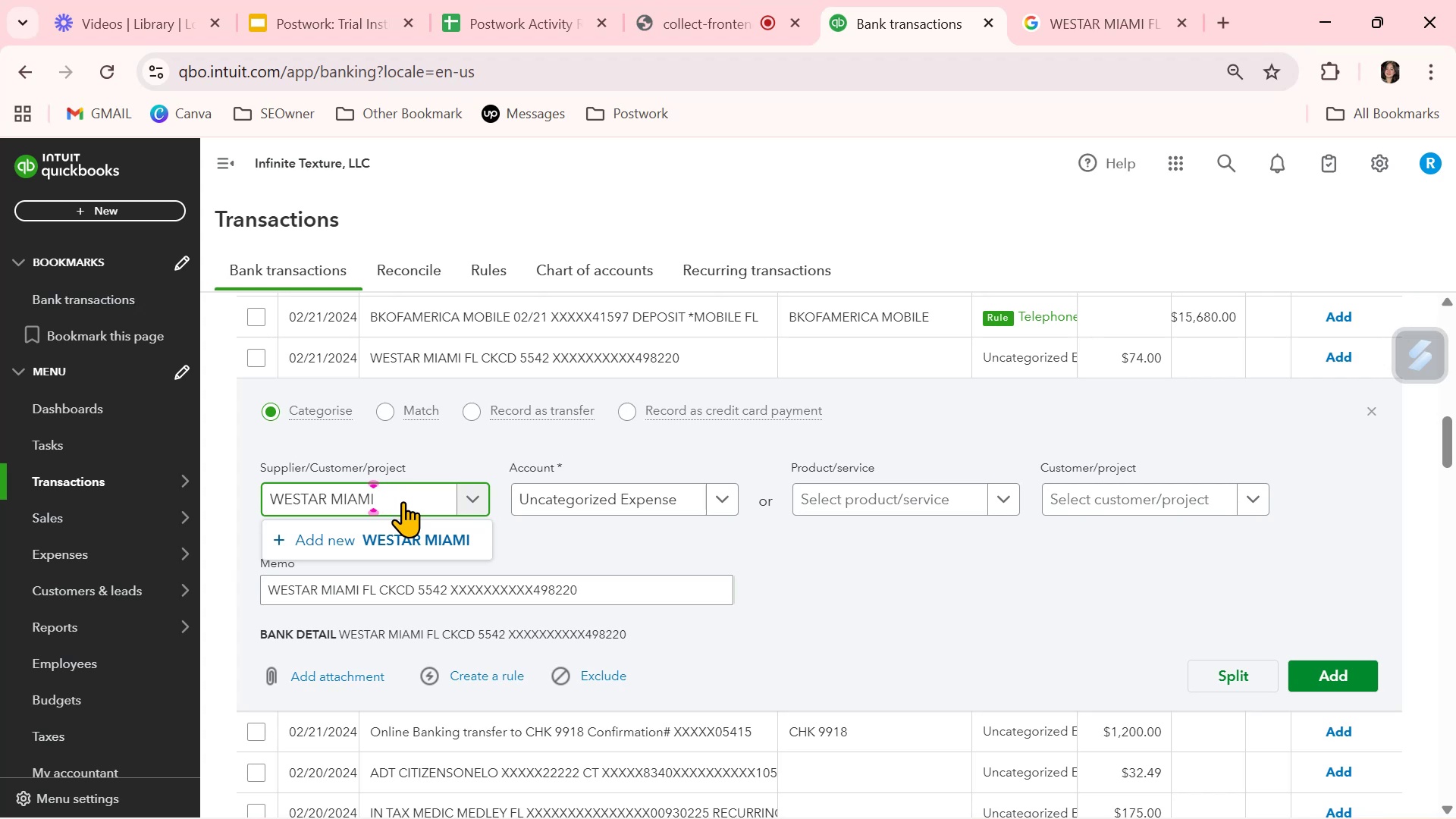 
key(Backspace)
 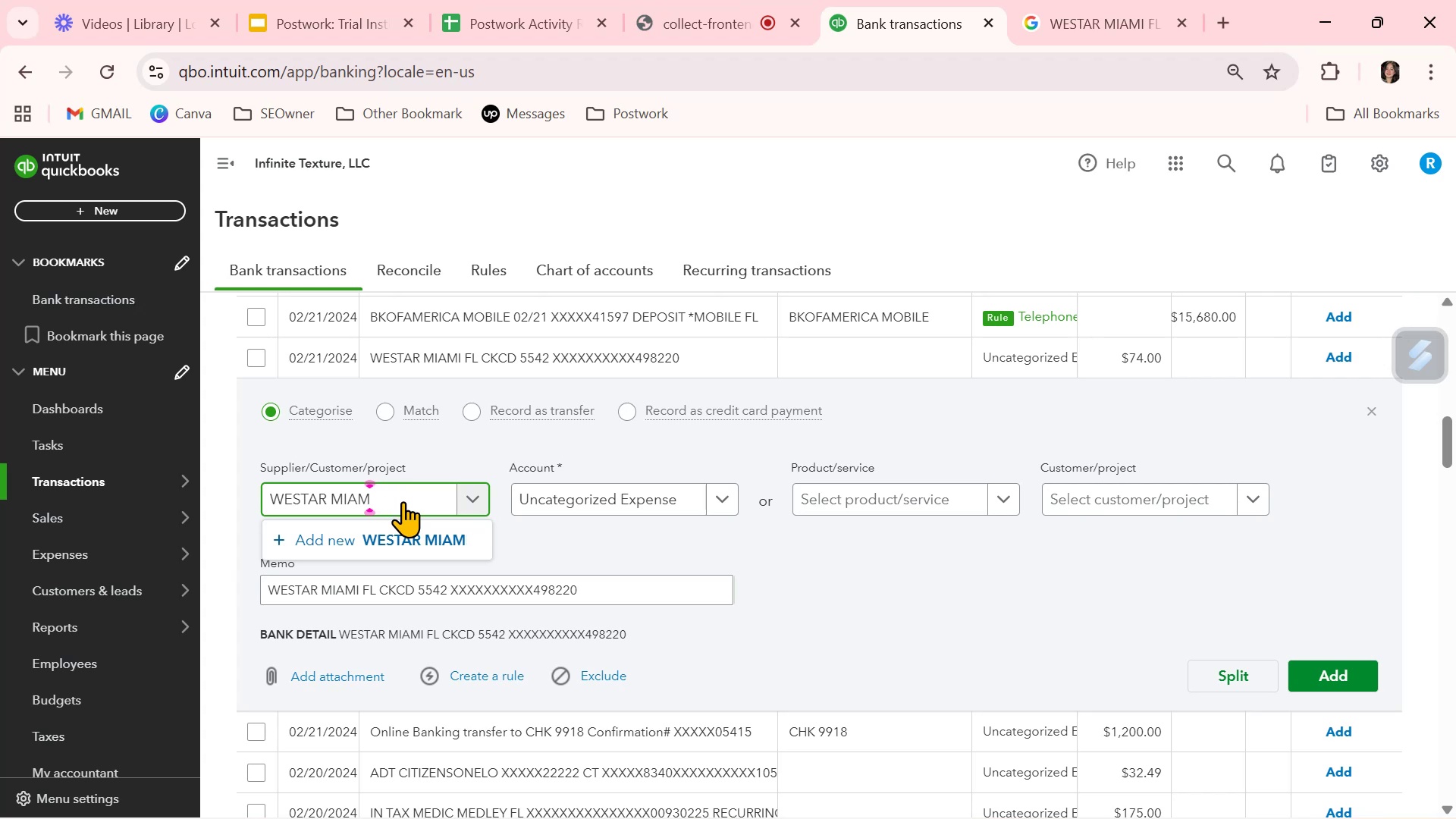 
key(Backspace)
 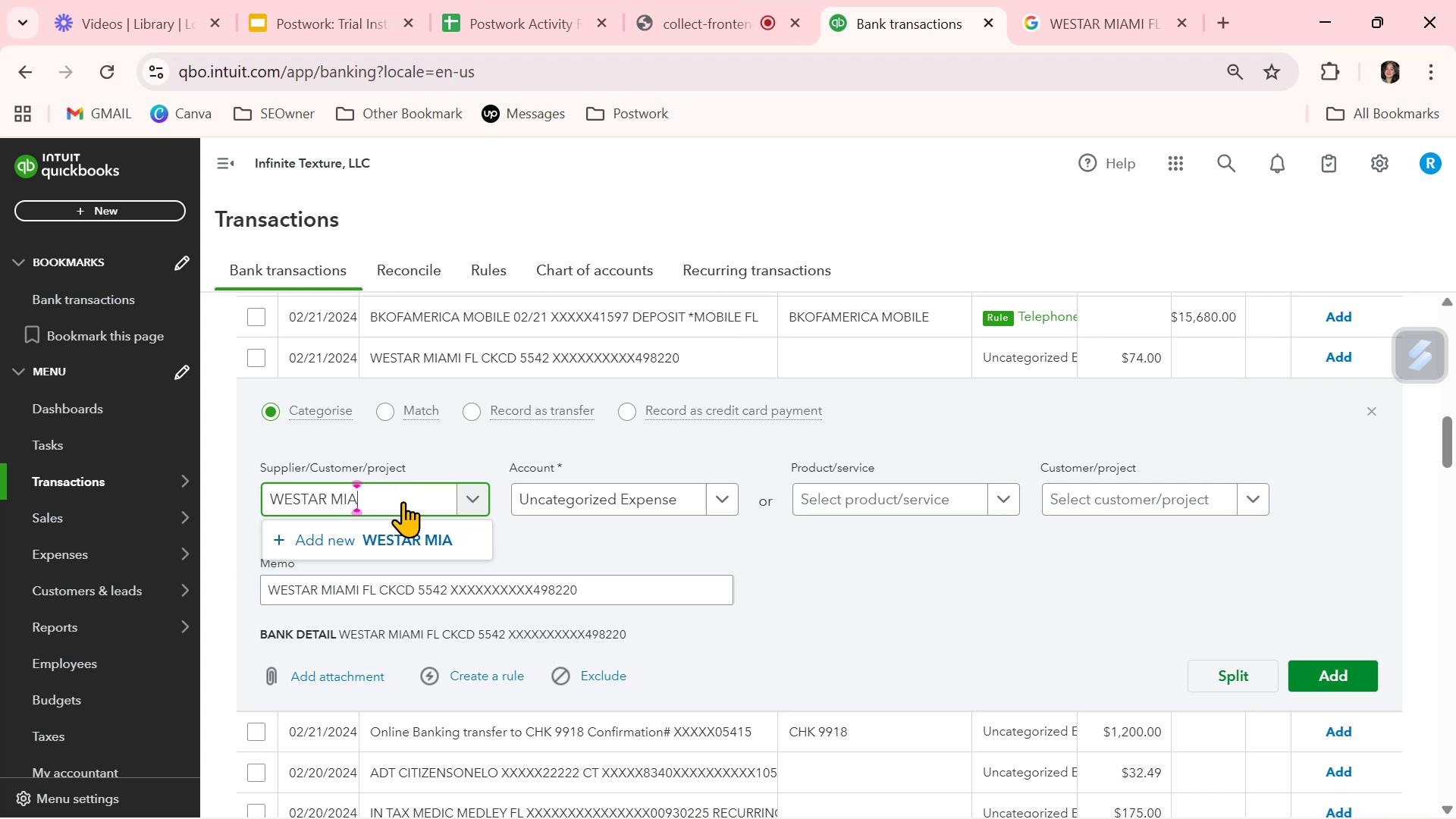 
key(Backspace)
 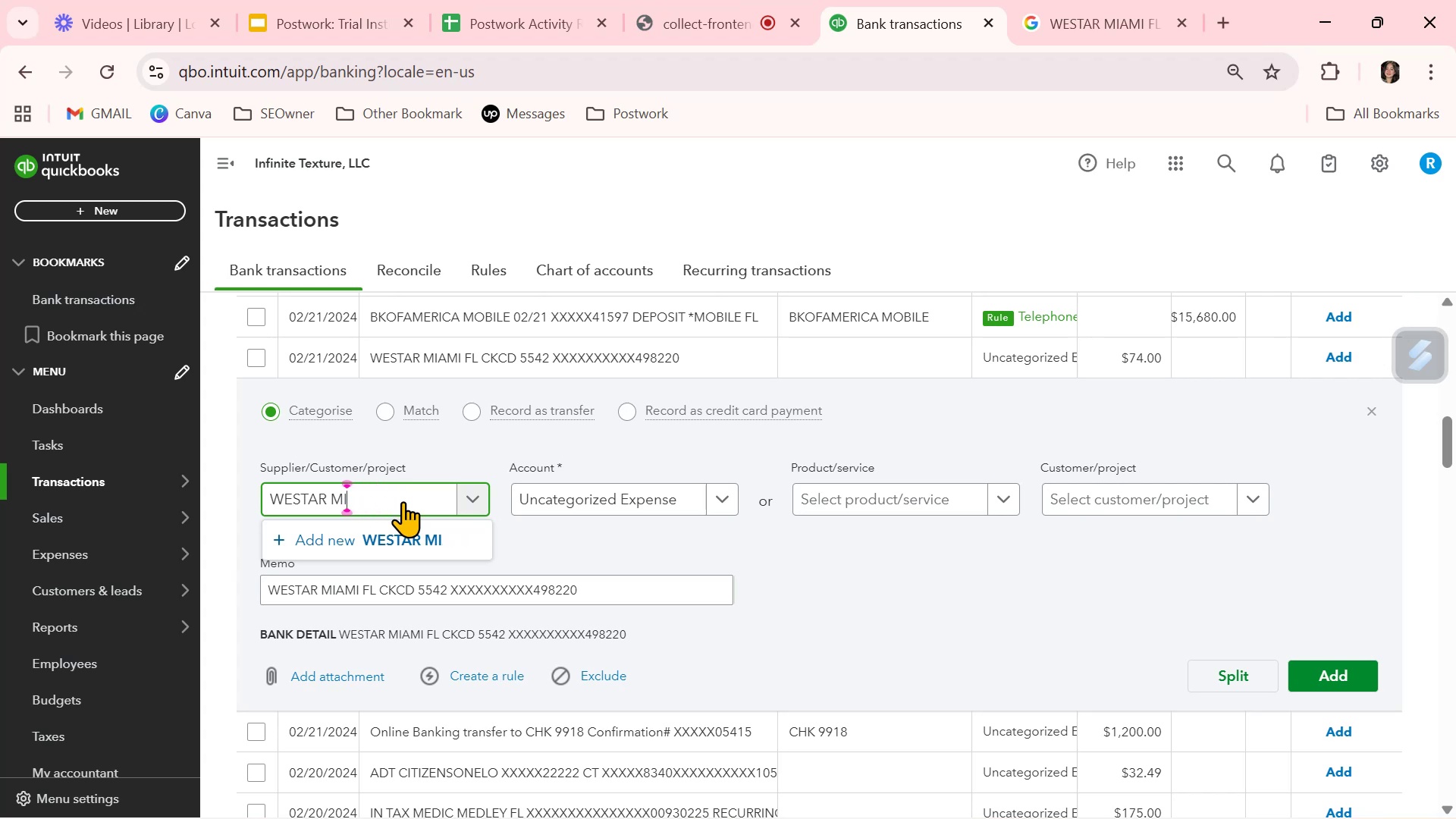 
key(Backspace)
 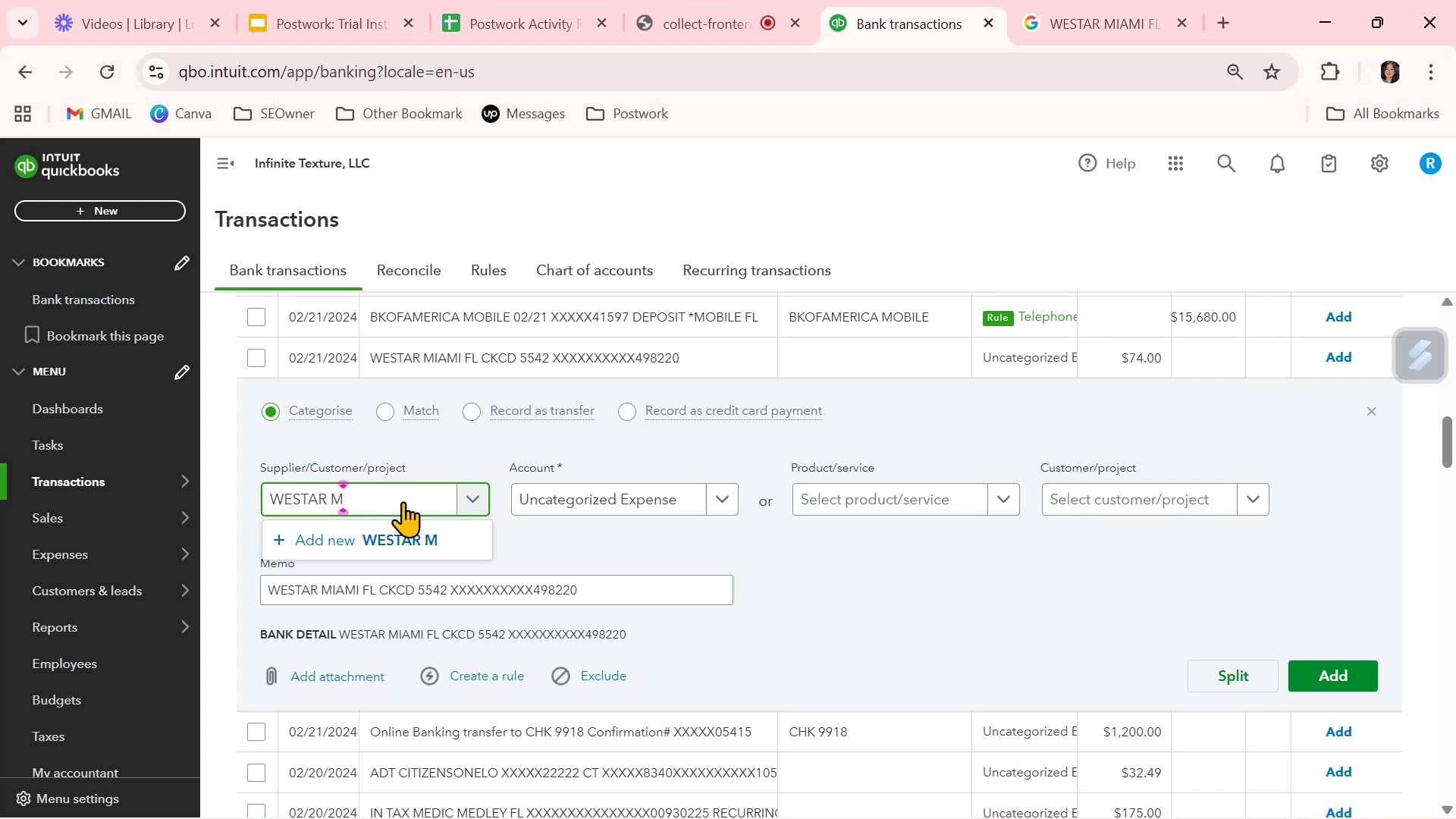 
key(Backspace)
 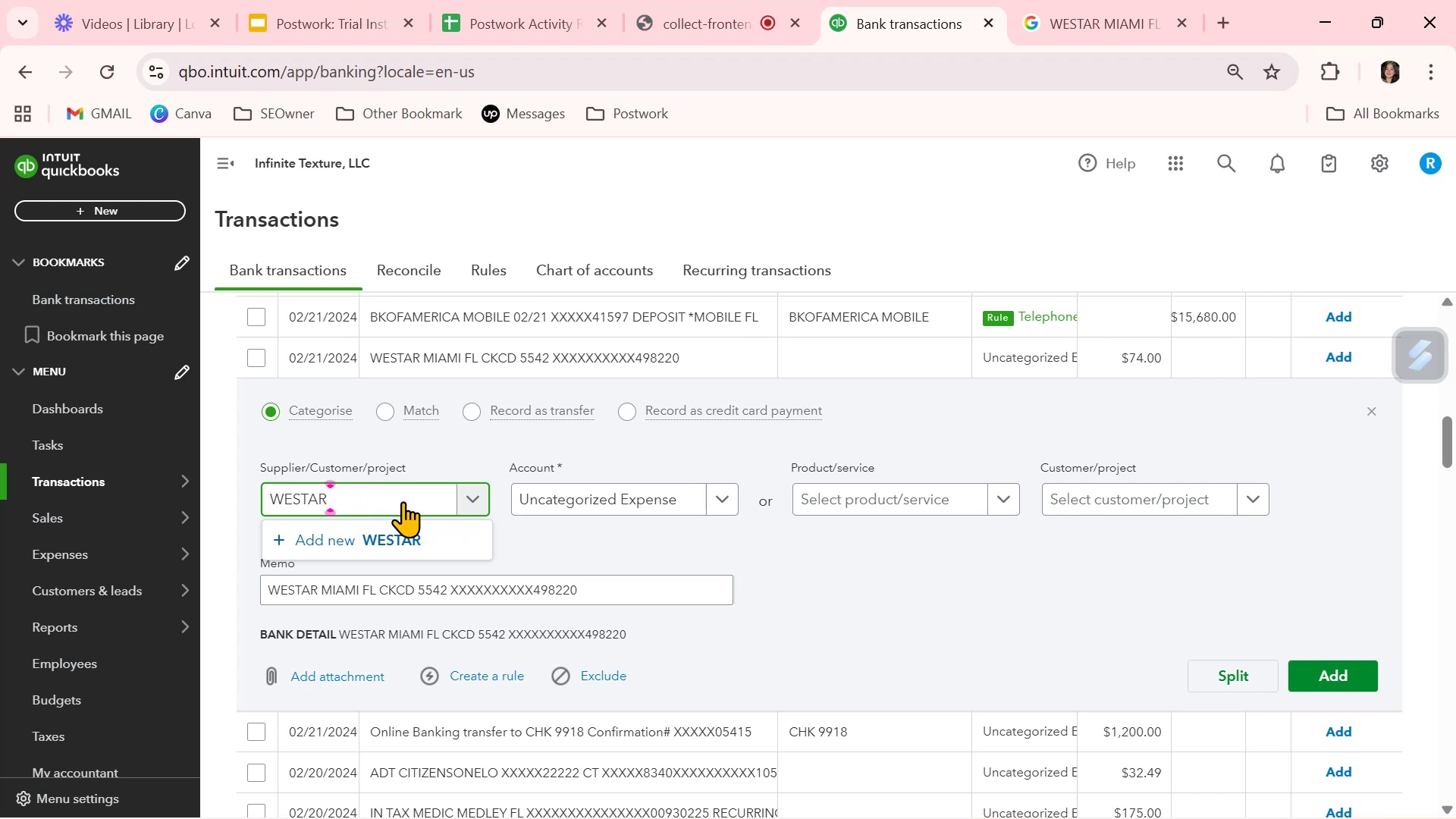 
key(Backspace)
 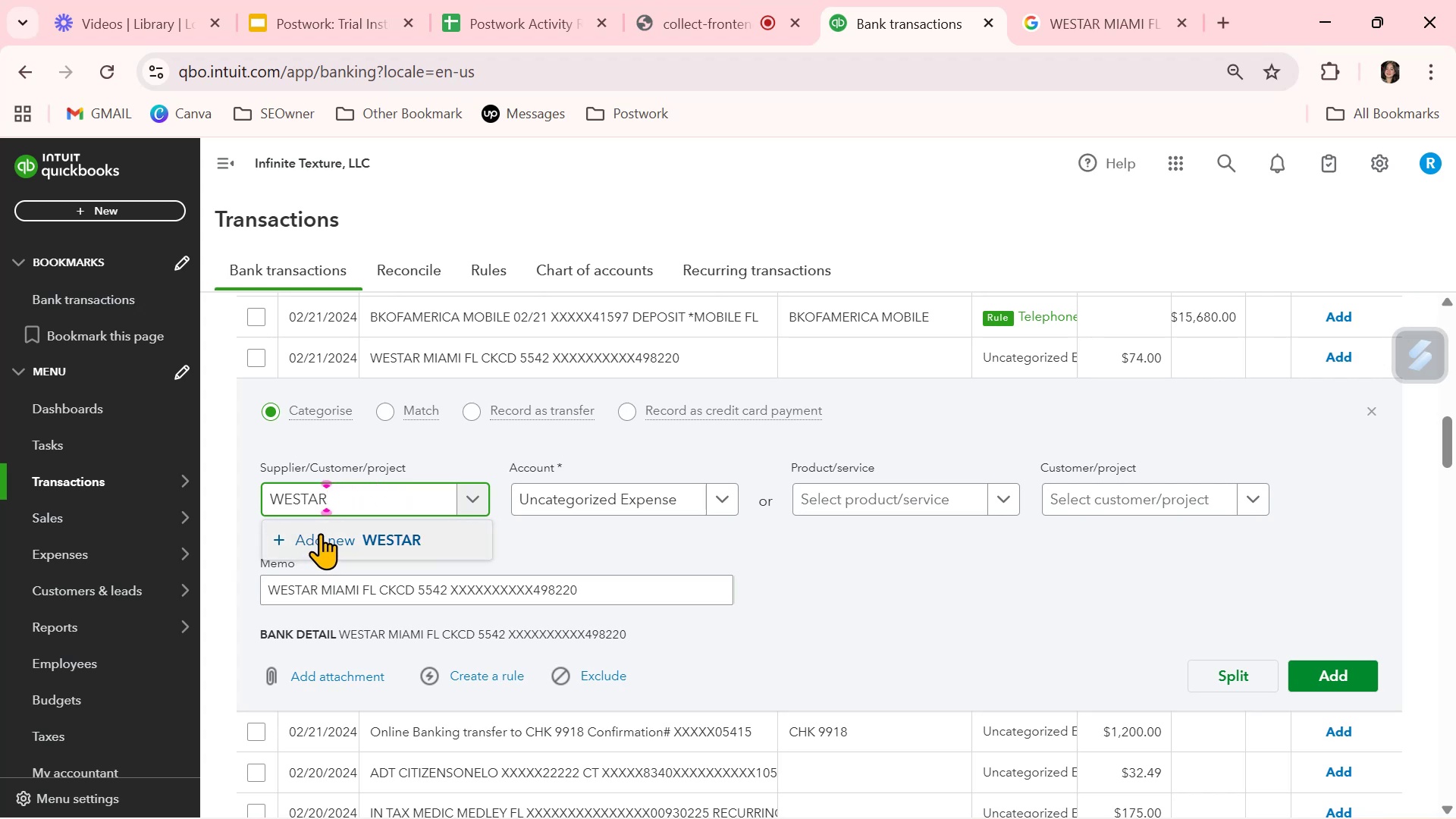 
left_click([397, 532])
 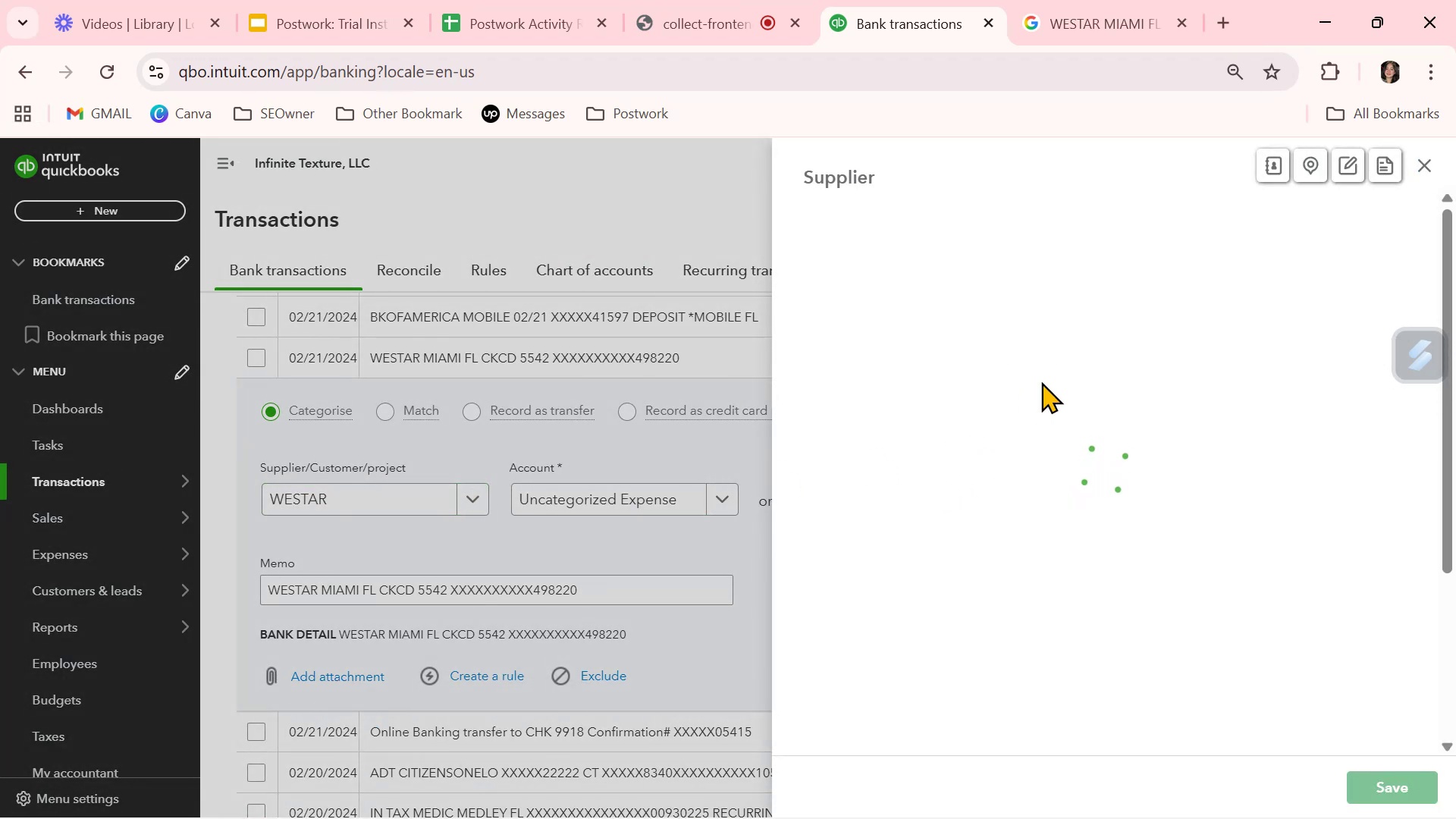 
left_click_drag(start_coordinate=[1042, 387], to_coordinate=[814, 384])
 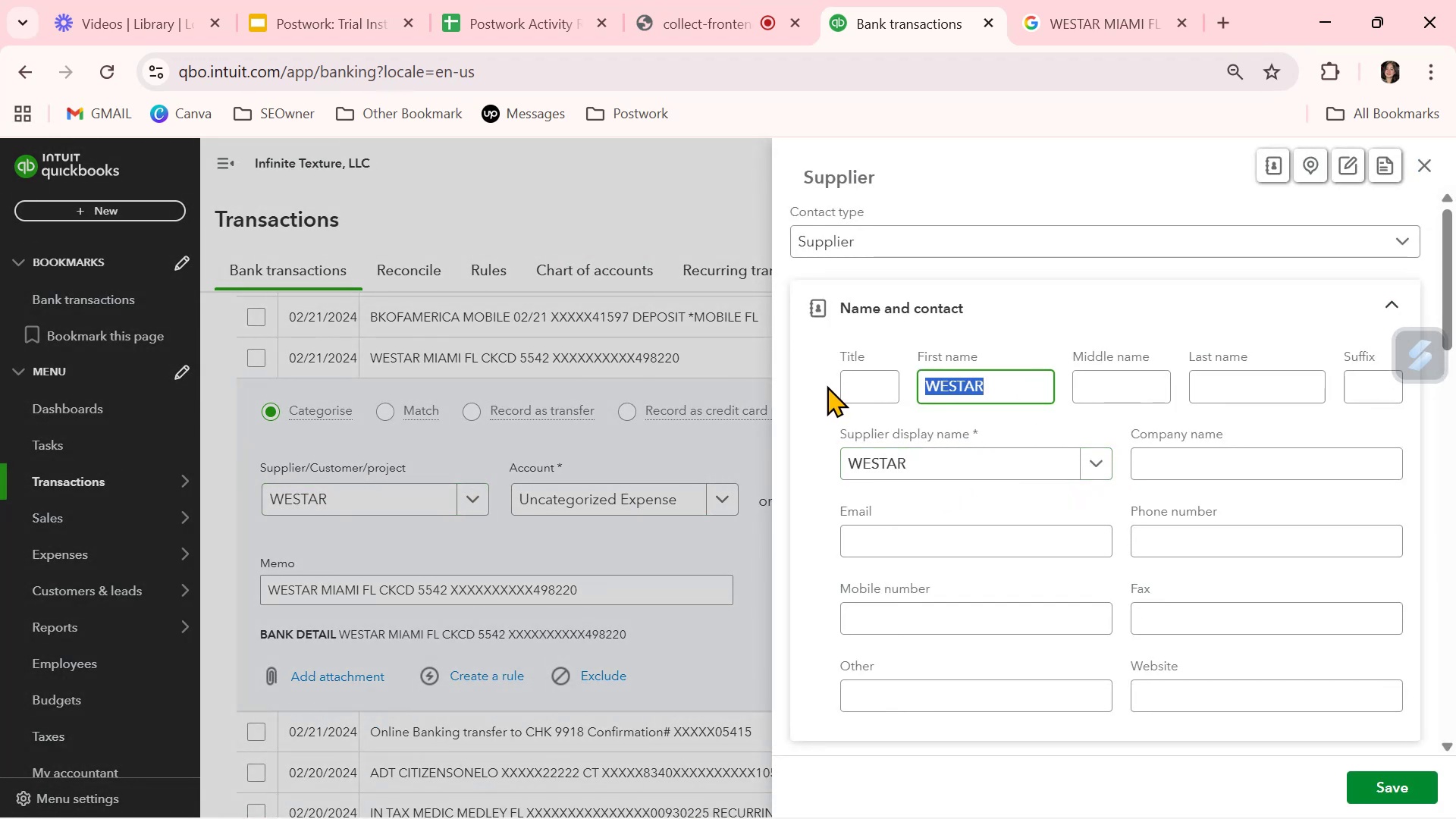 
key(Backspace)
 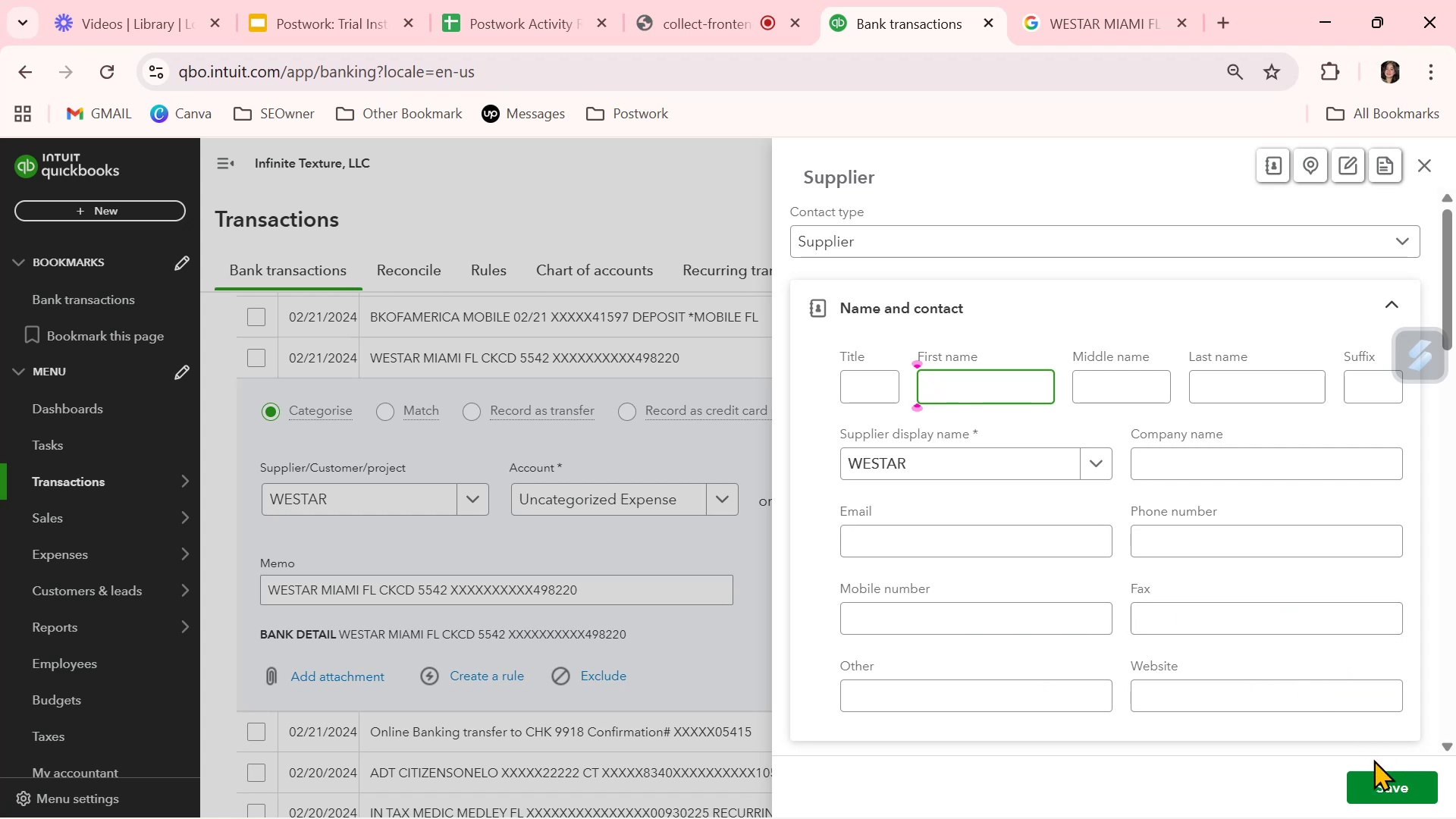 
left_click([1381, 786])
 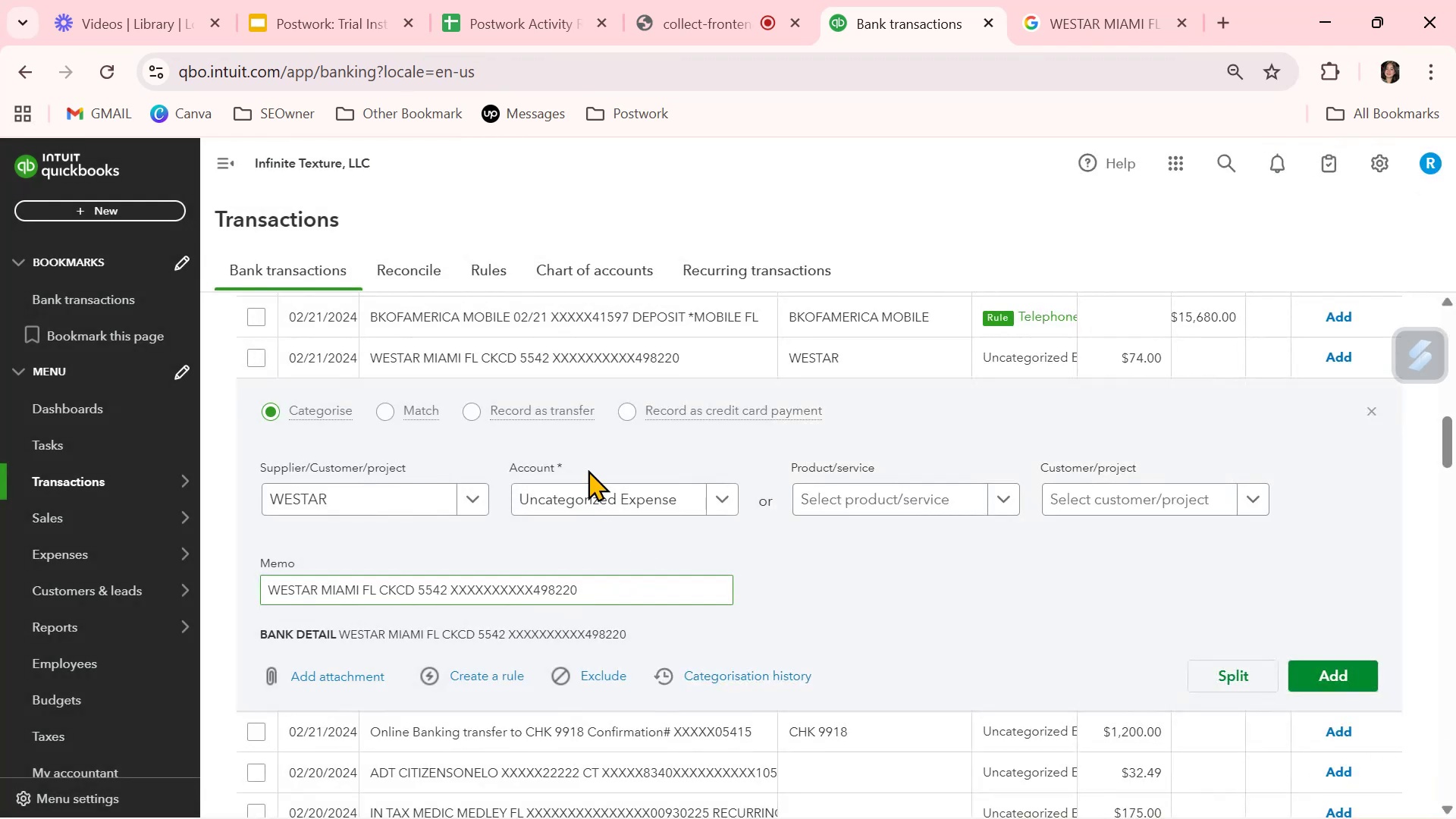 
left_click([592, 488])
 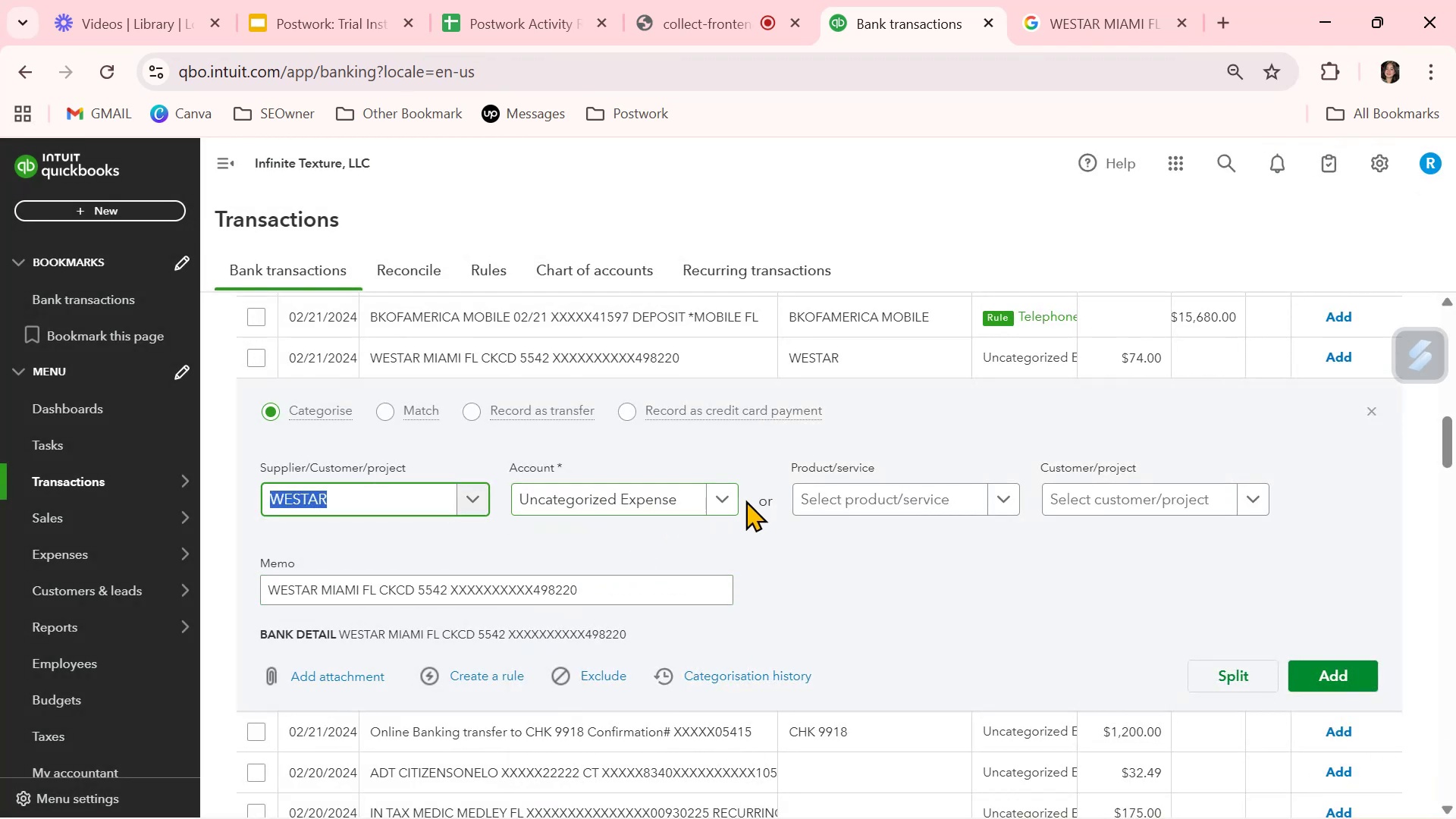 
double_click([722, 500])
 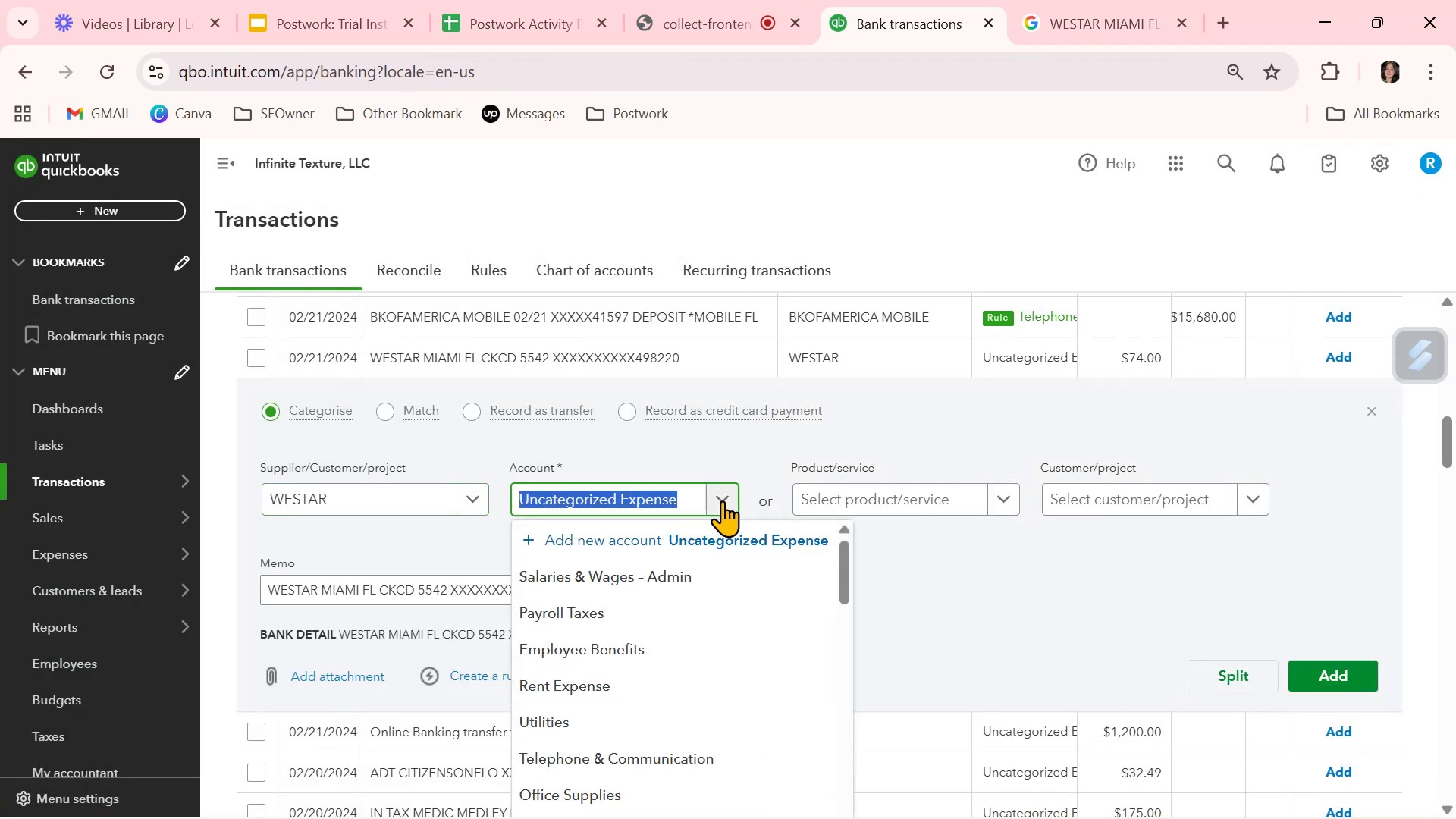 
scroll: coordinate [732, 620], scroll_direction: down, amount: 5.0
 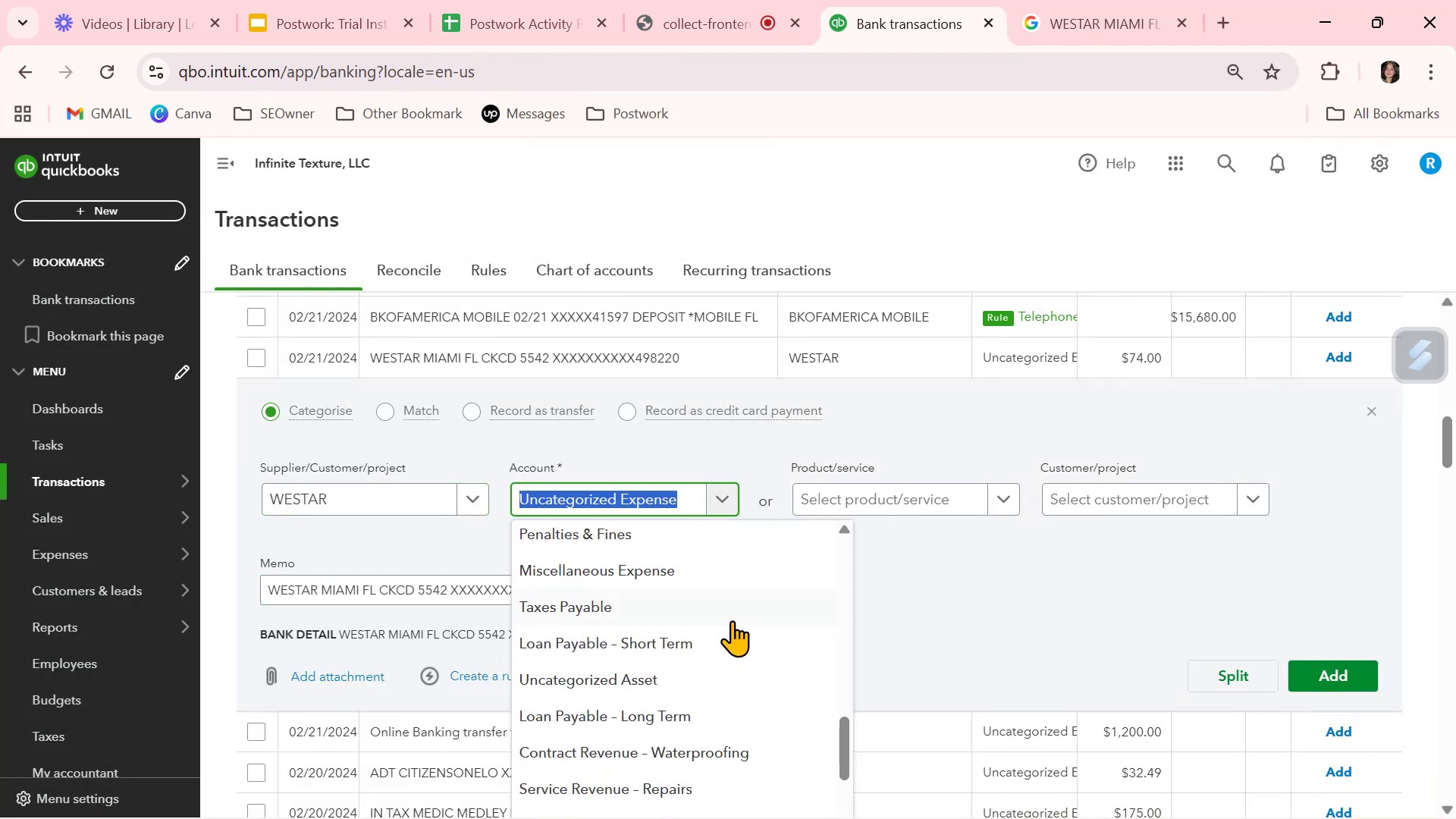 
scroll: coordinate [732, 620], scroll_direction: up, amount: 1.0
 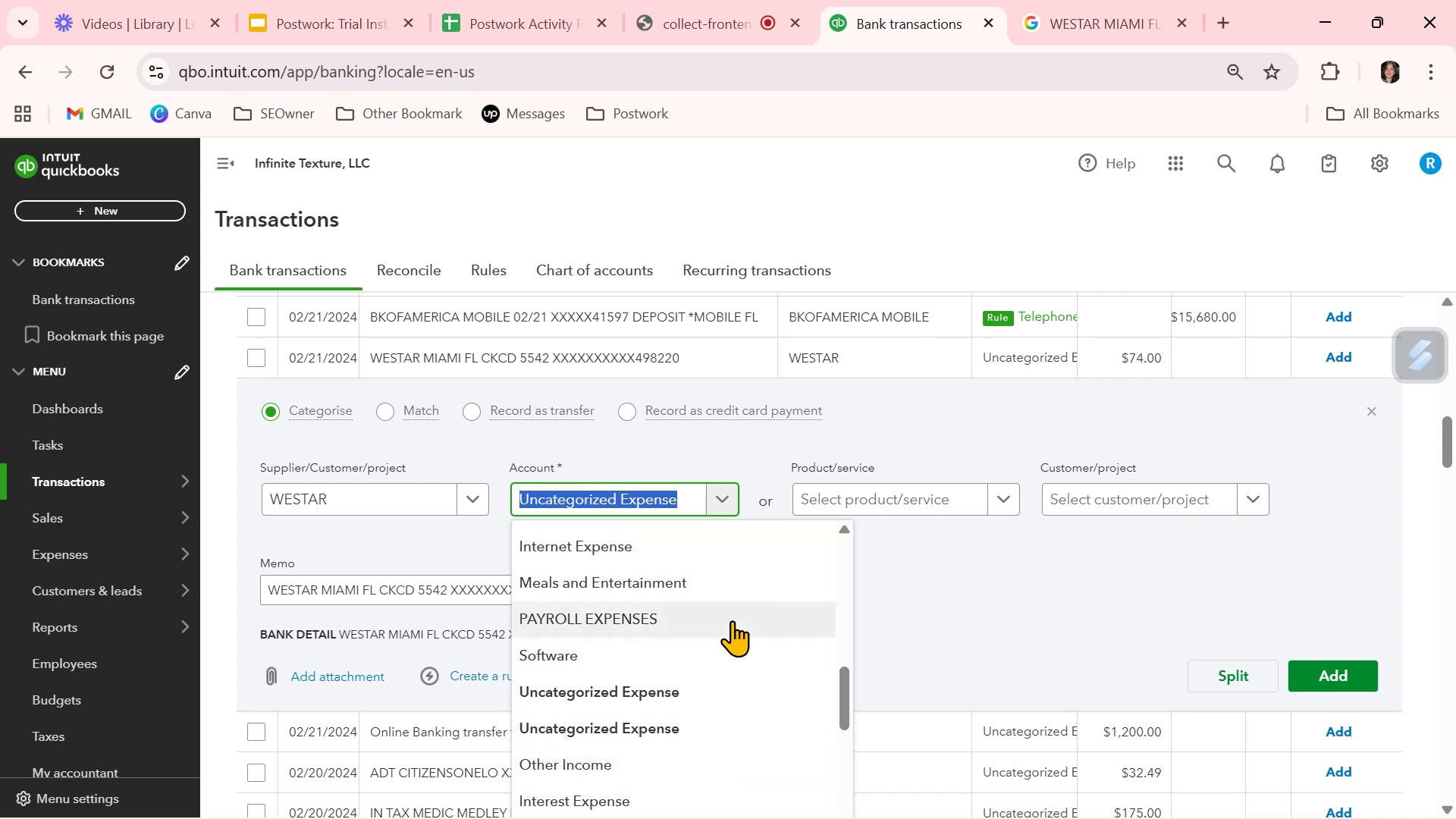 
scroll: coordinate [732, 622], scroll_direction: down, amount: 10.0
 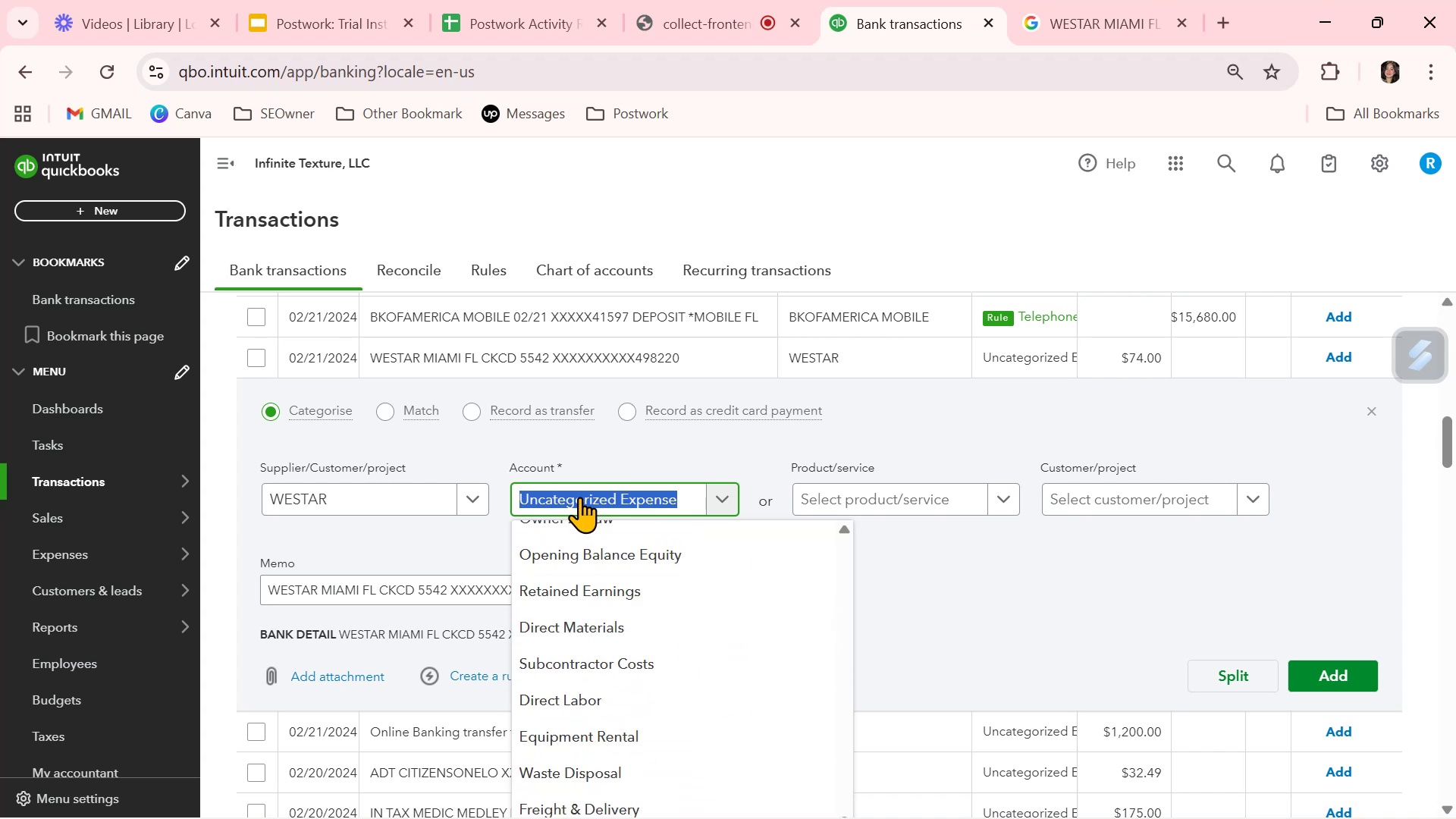 
type(fu)
 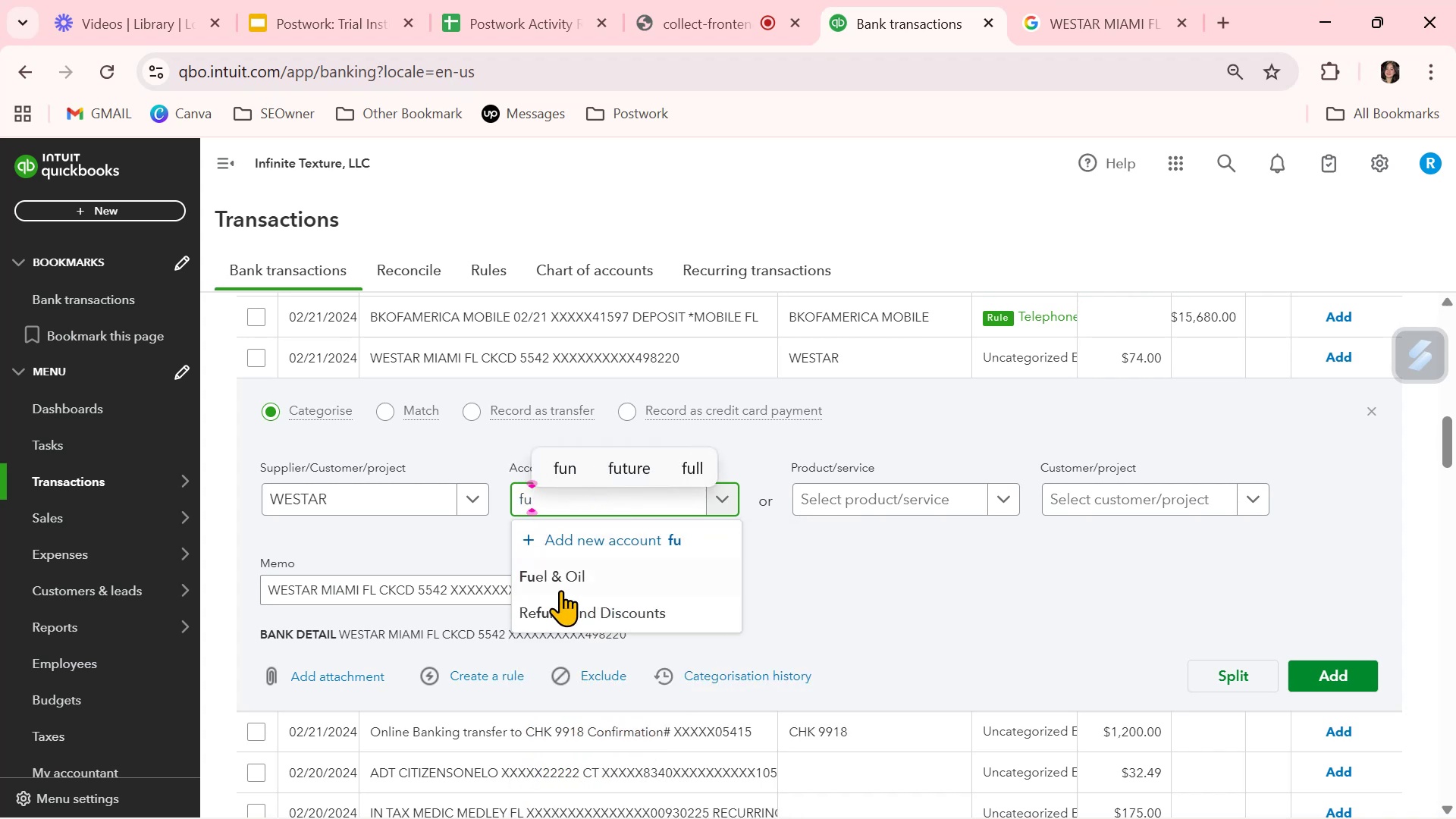 
left_click([569, 570])
 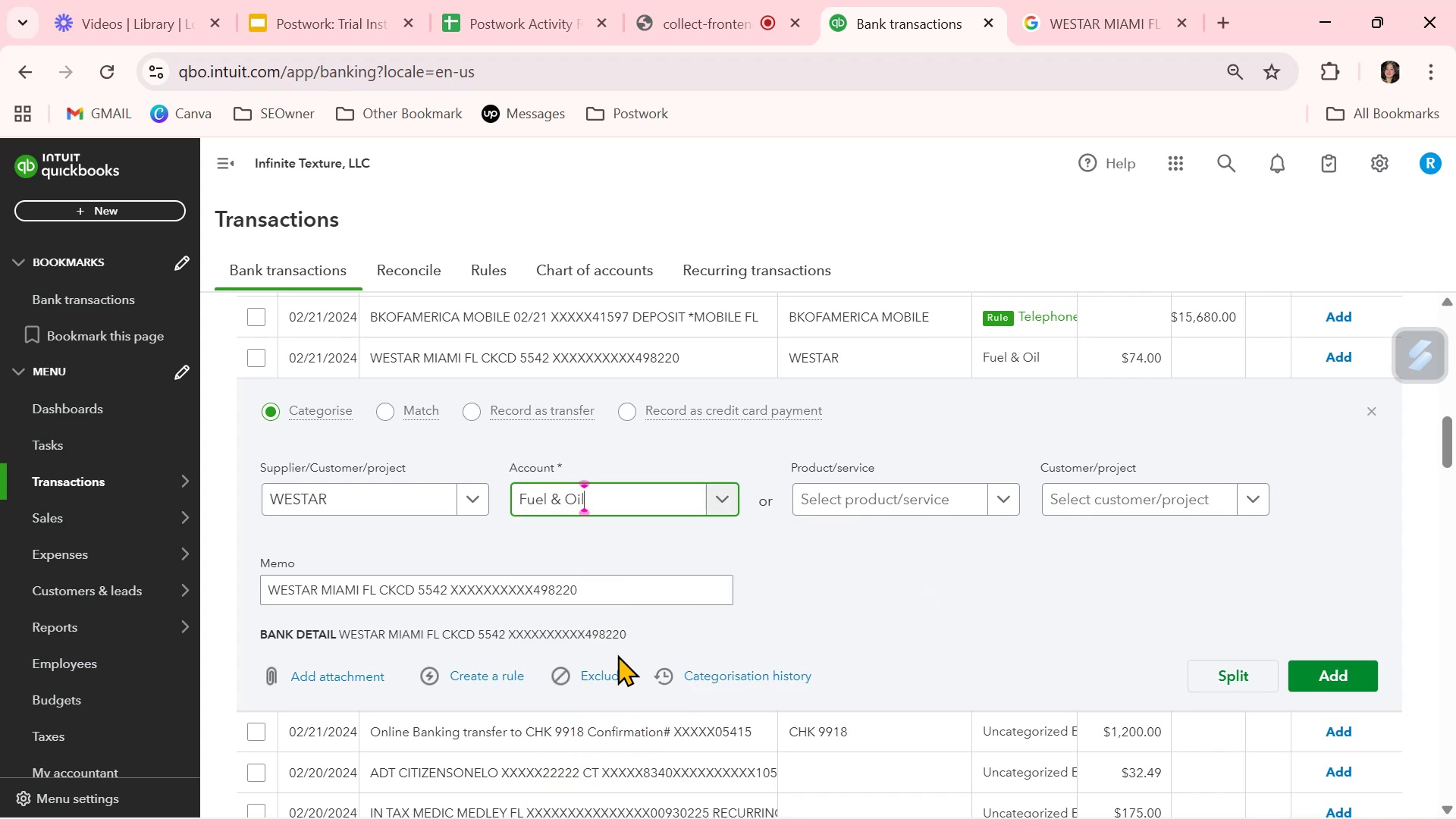 
left_click([488, 668])
 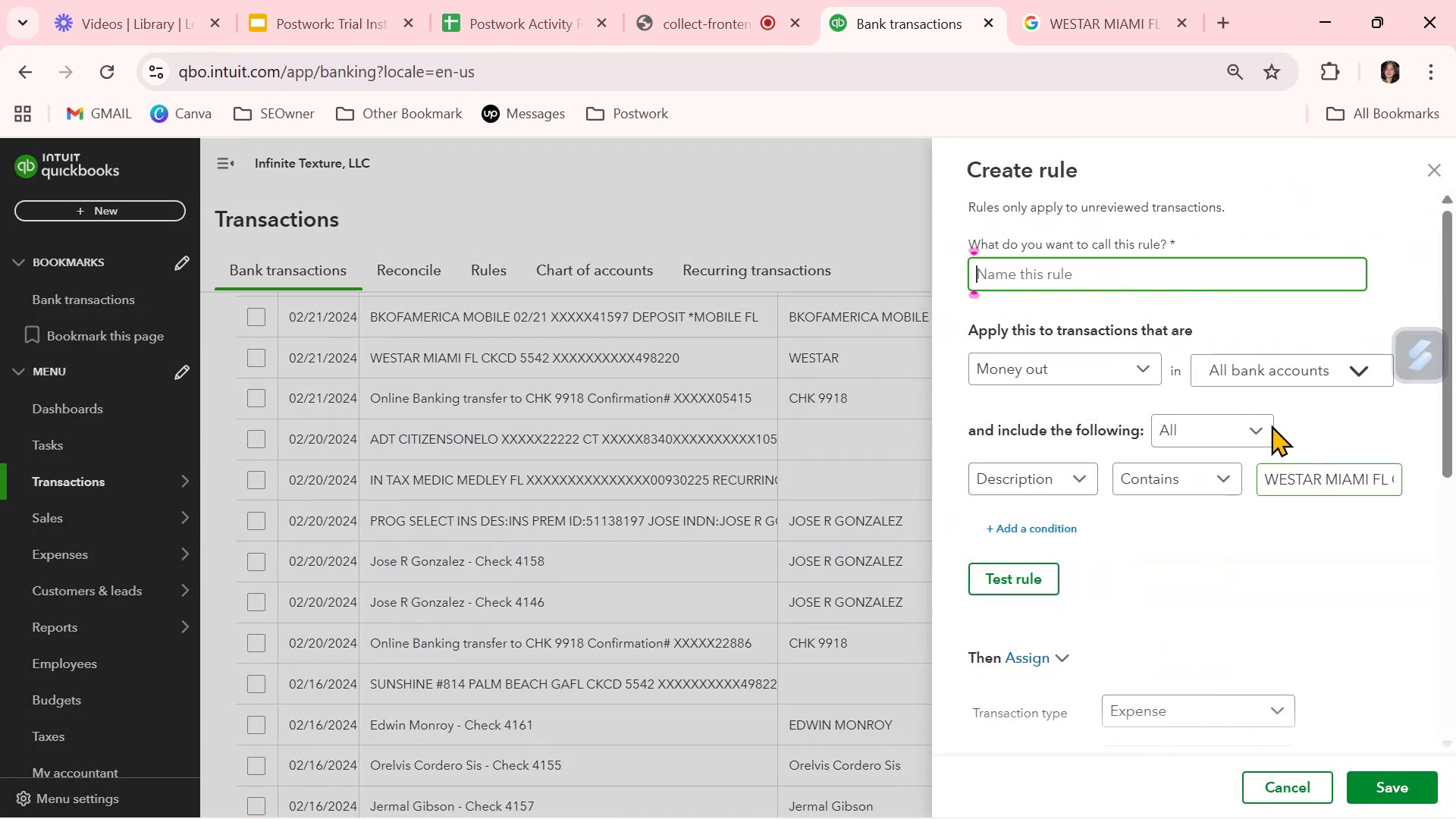 
key(Control+ControlLeft)
 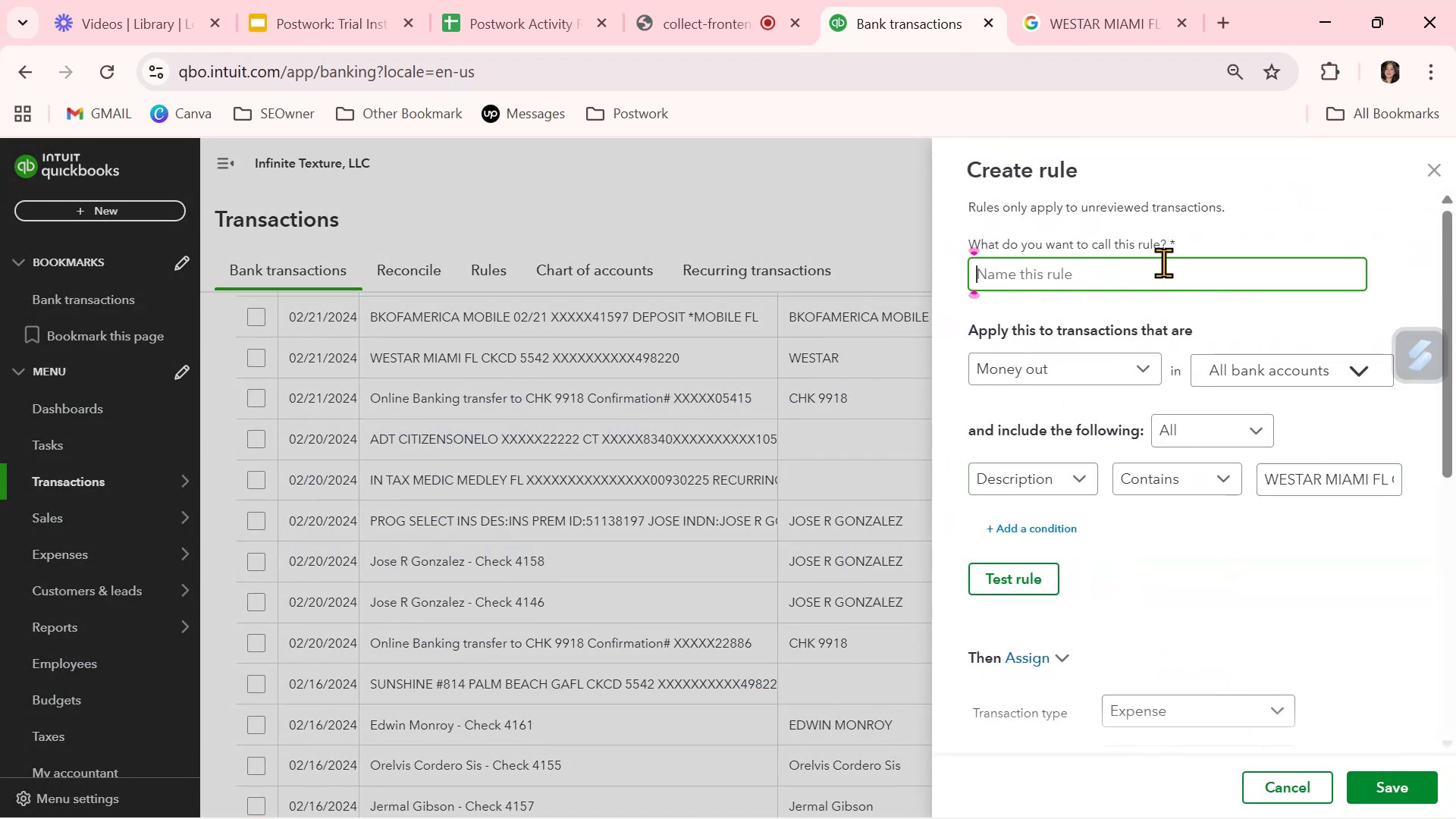 
key(Control+V)
 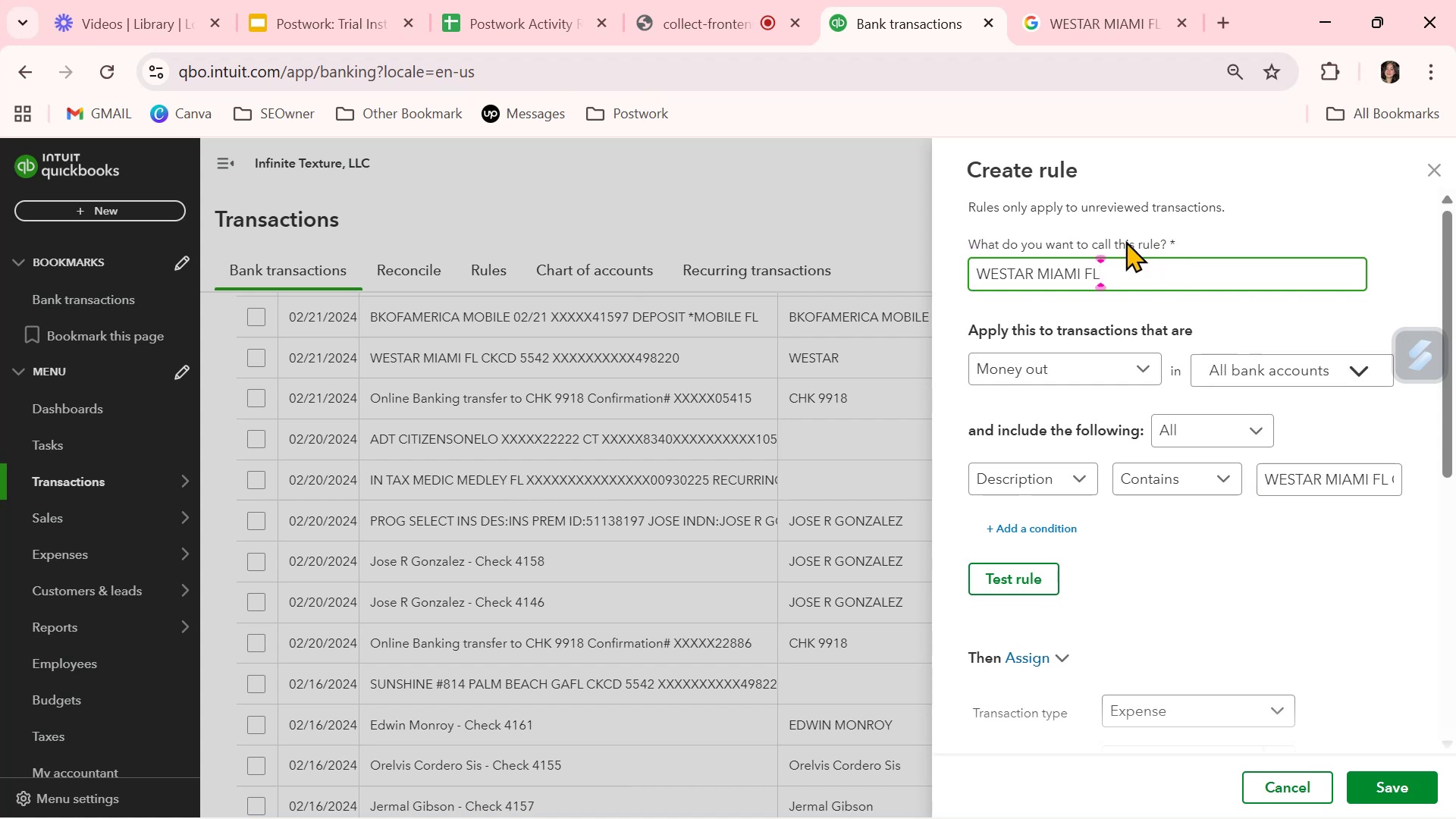 
left_click_drag(start_coordinate=[1119, 278], to_coordinate=[1038, 276])
 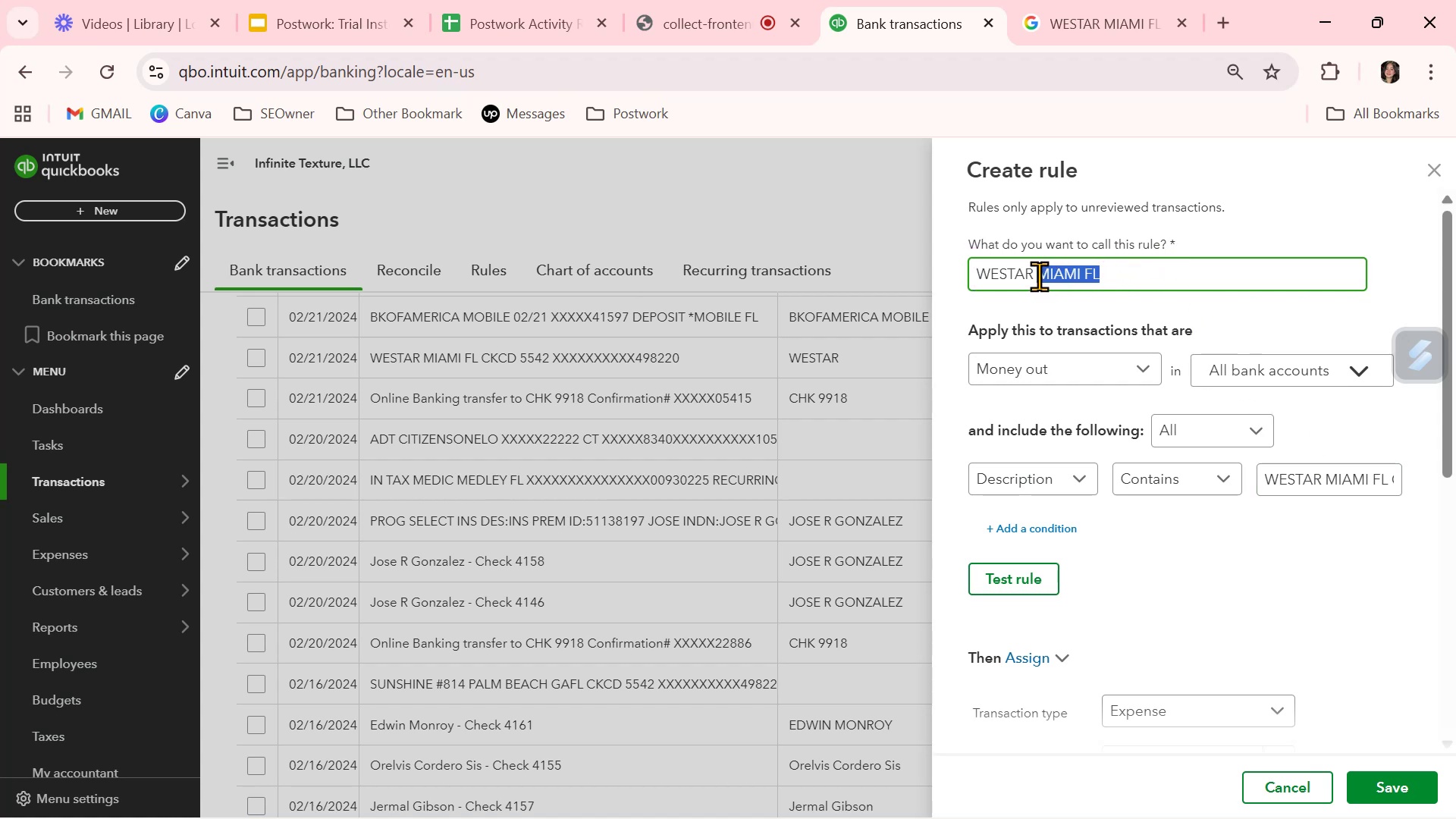 
key(Backspace)
 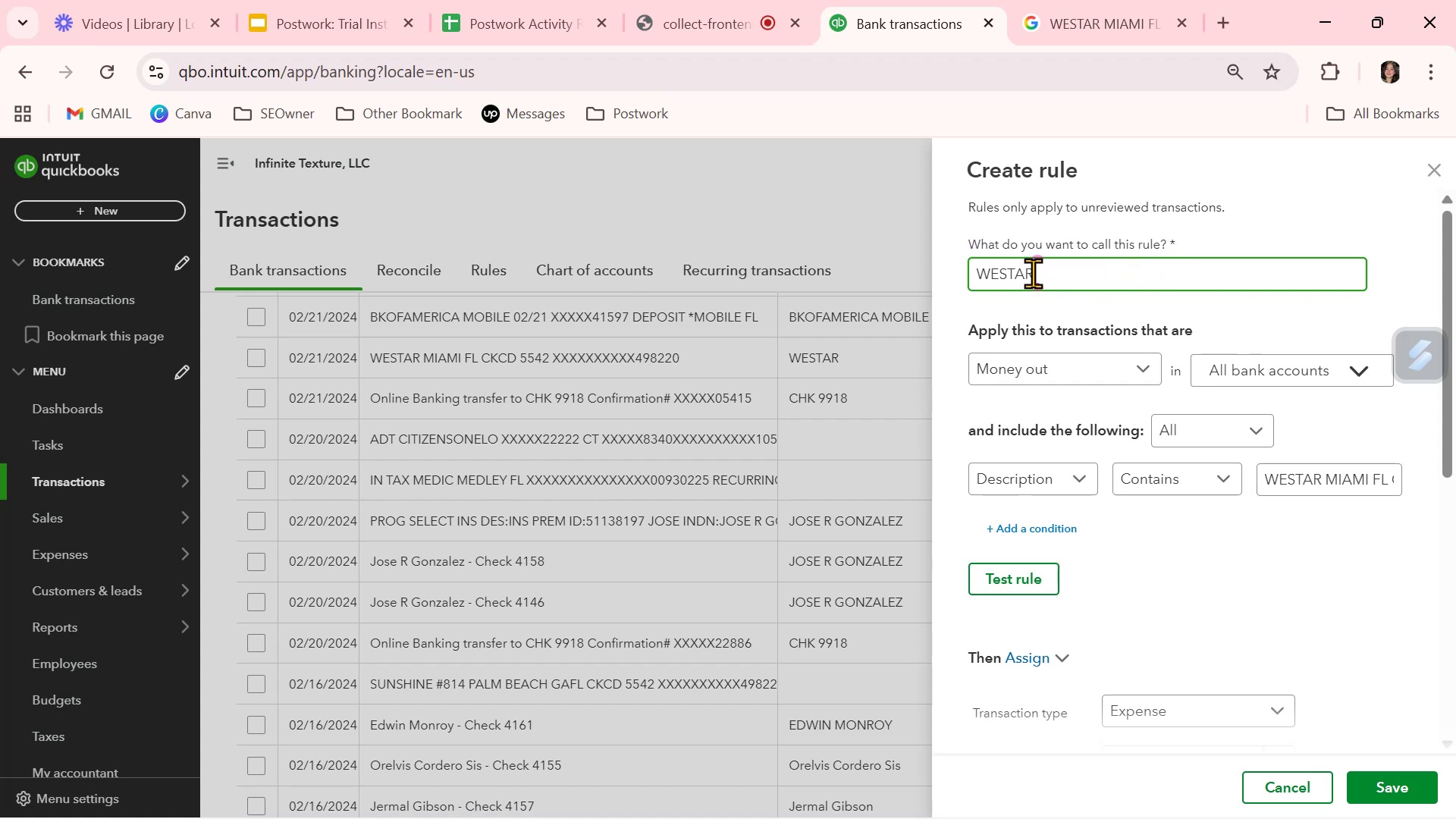 
key(Backspace)
 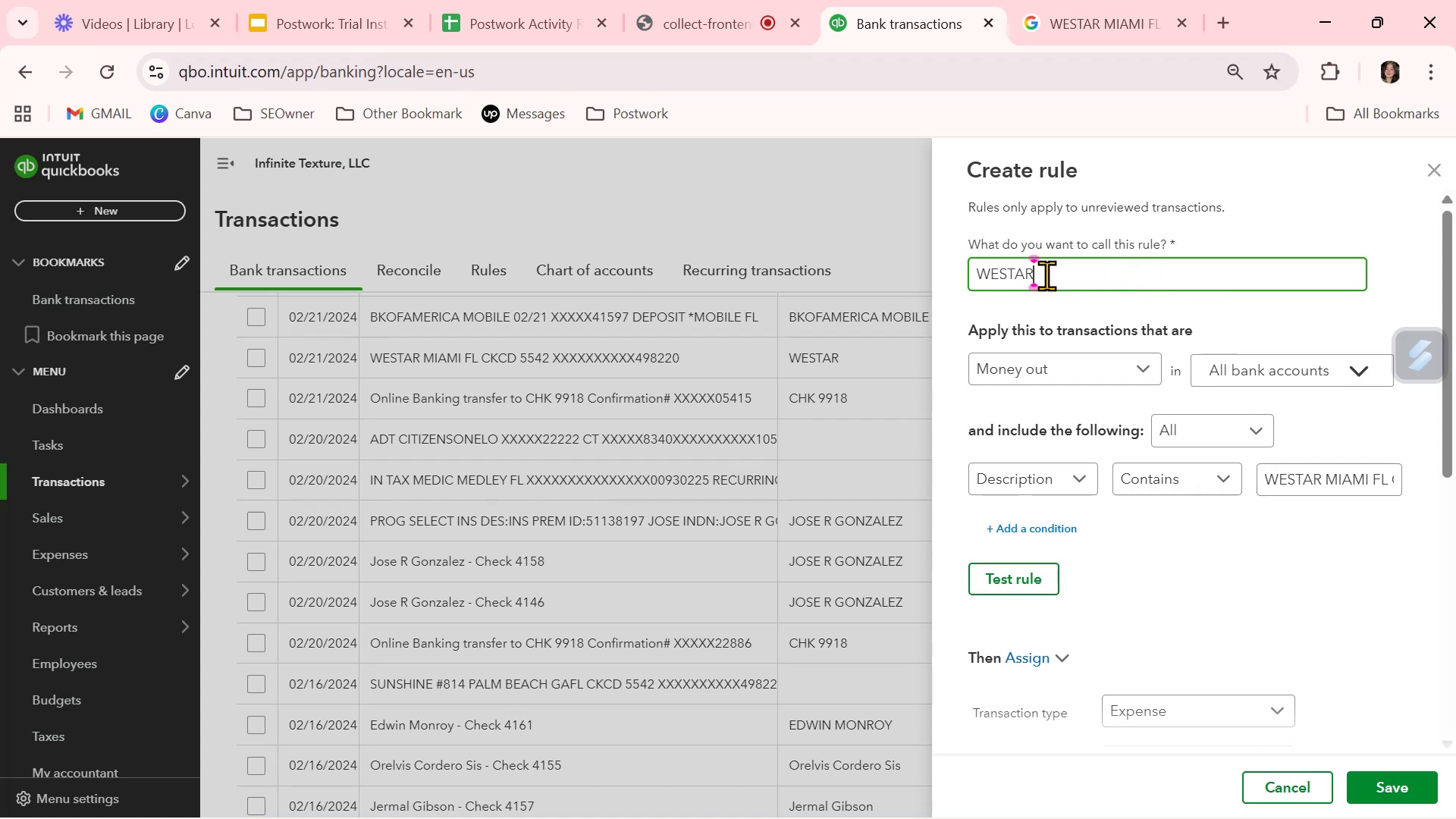 
left_click_drag(start_coordinate=[1039, 275], to_coordinate=[904, 263])
 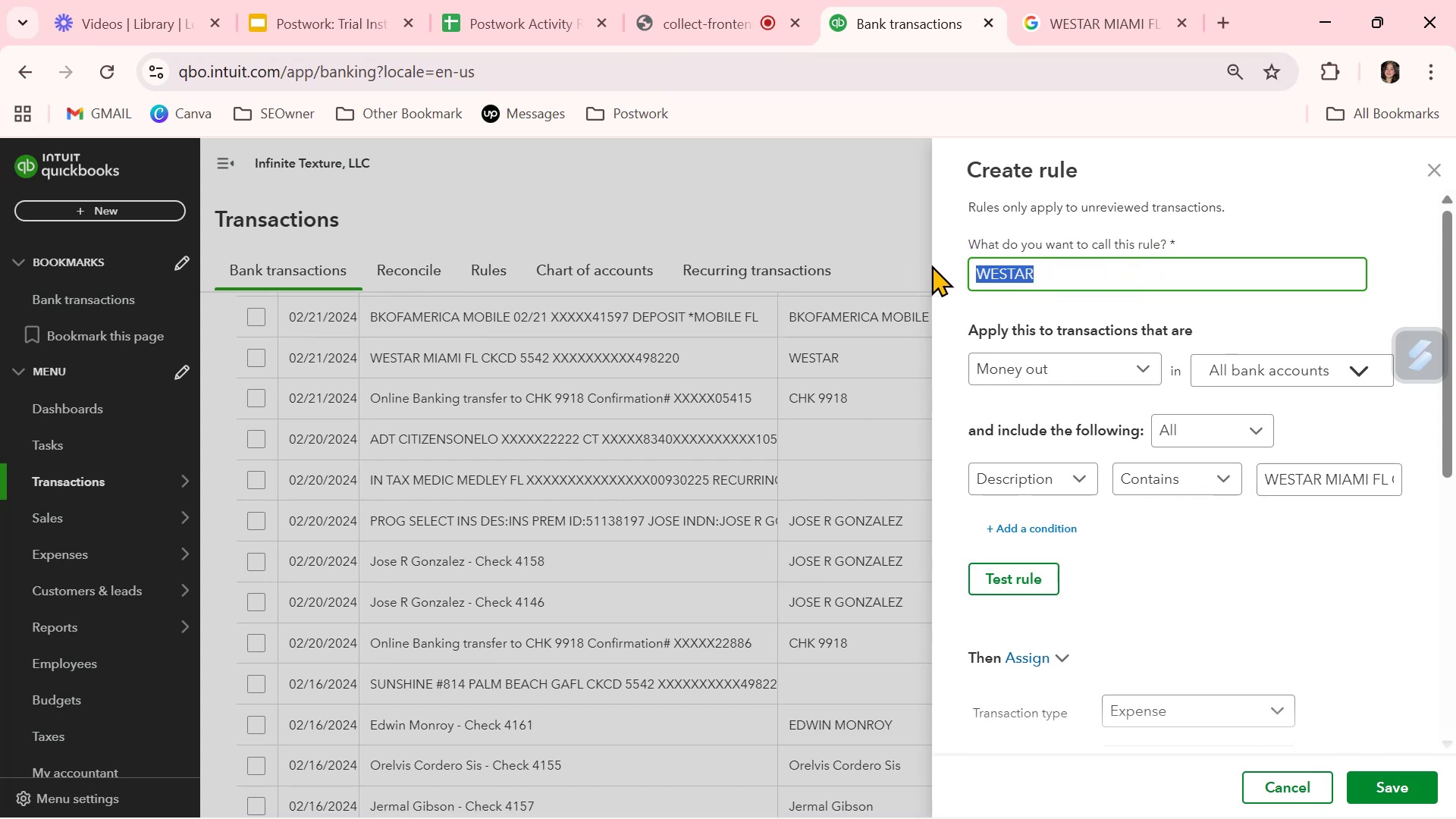 
key(Control+ControlLeft)
 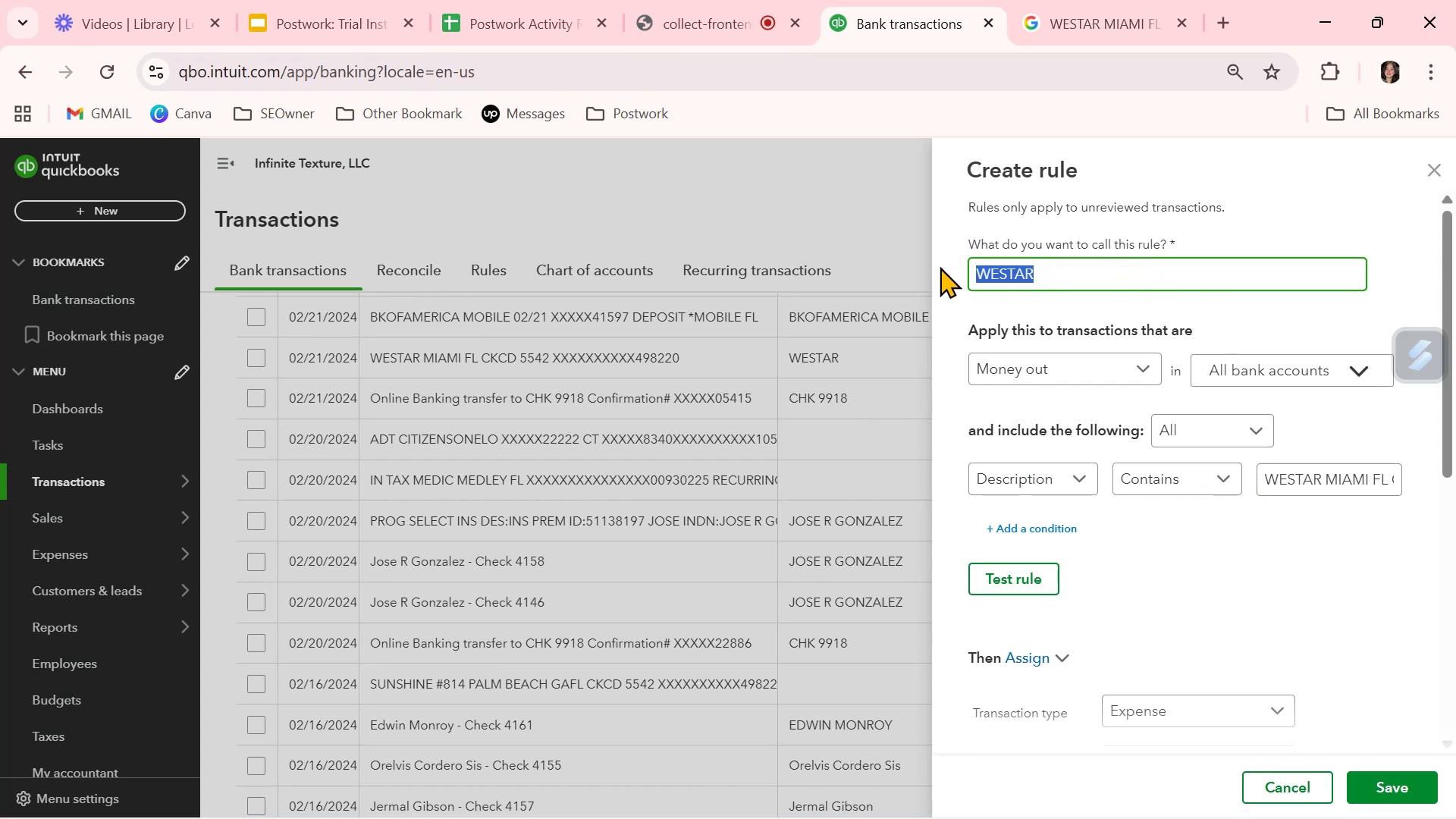 
key(Control+C)
 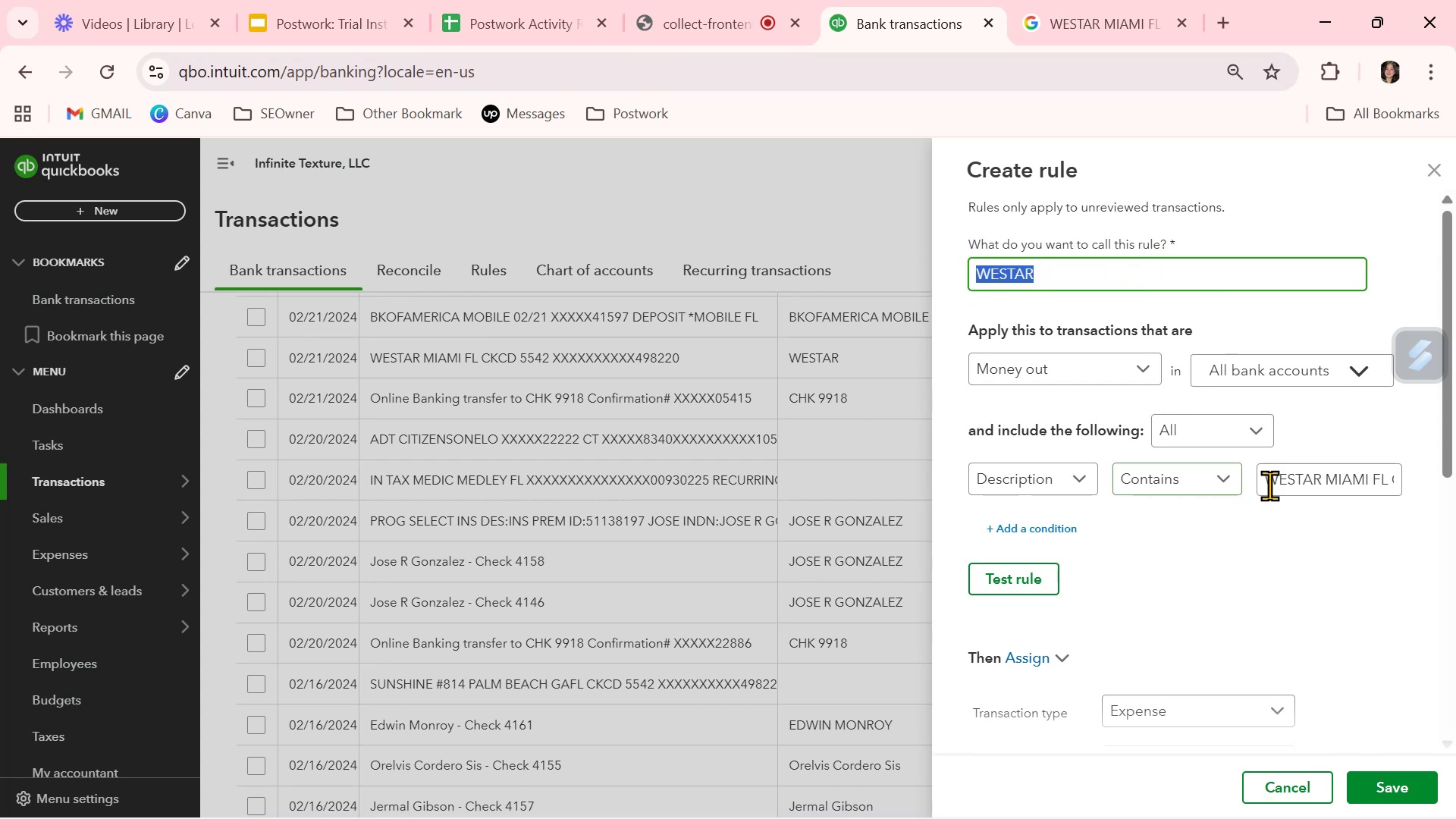 
left_click([1300, 481])
 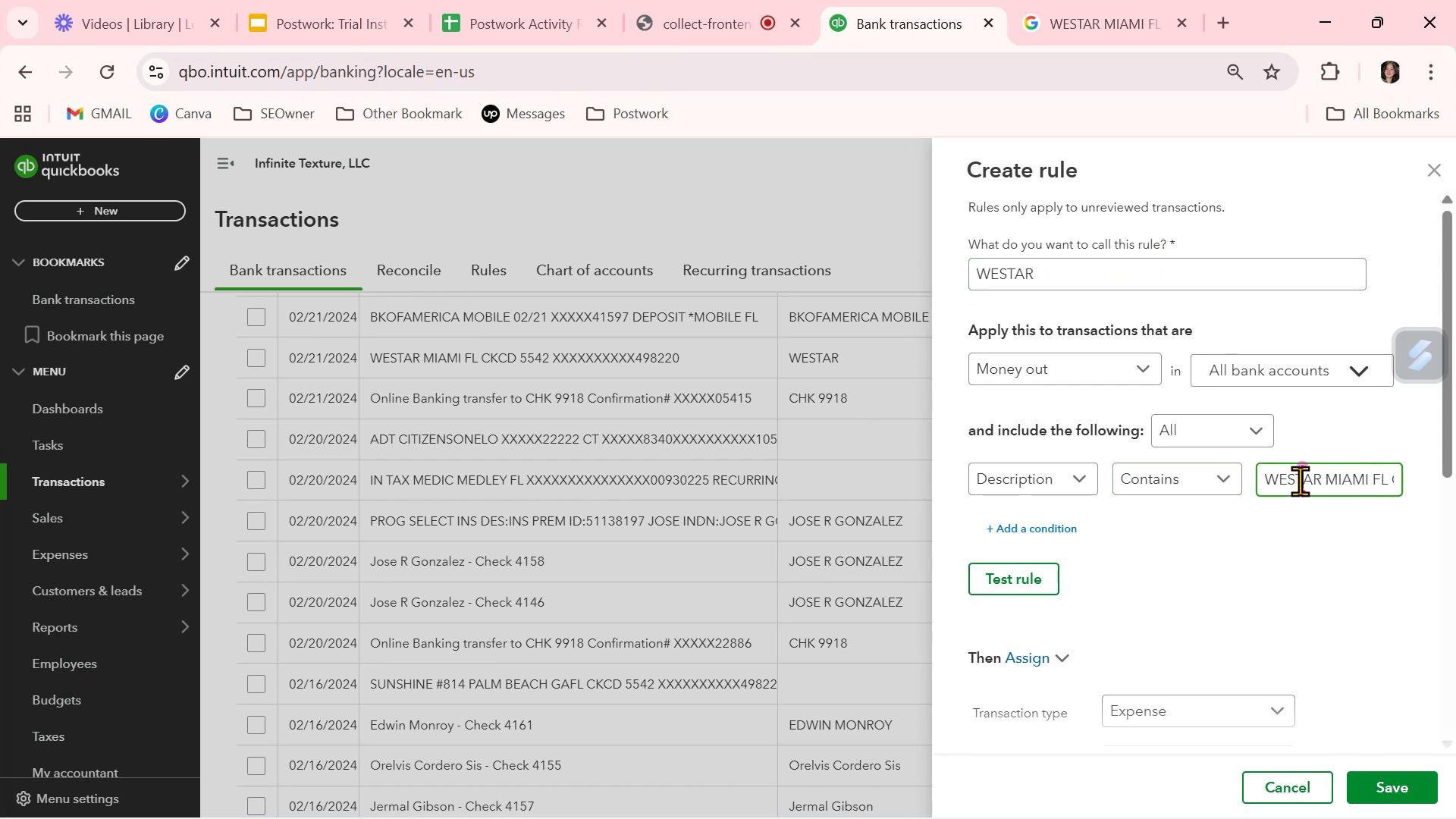 
key(Control+ControlLeft)
 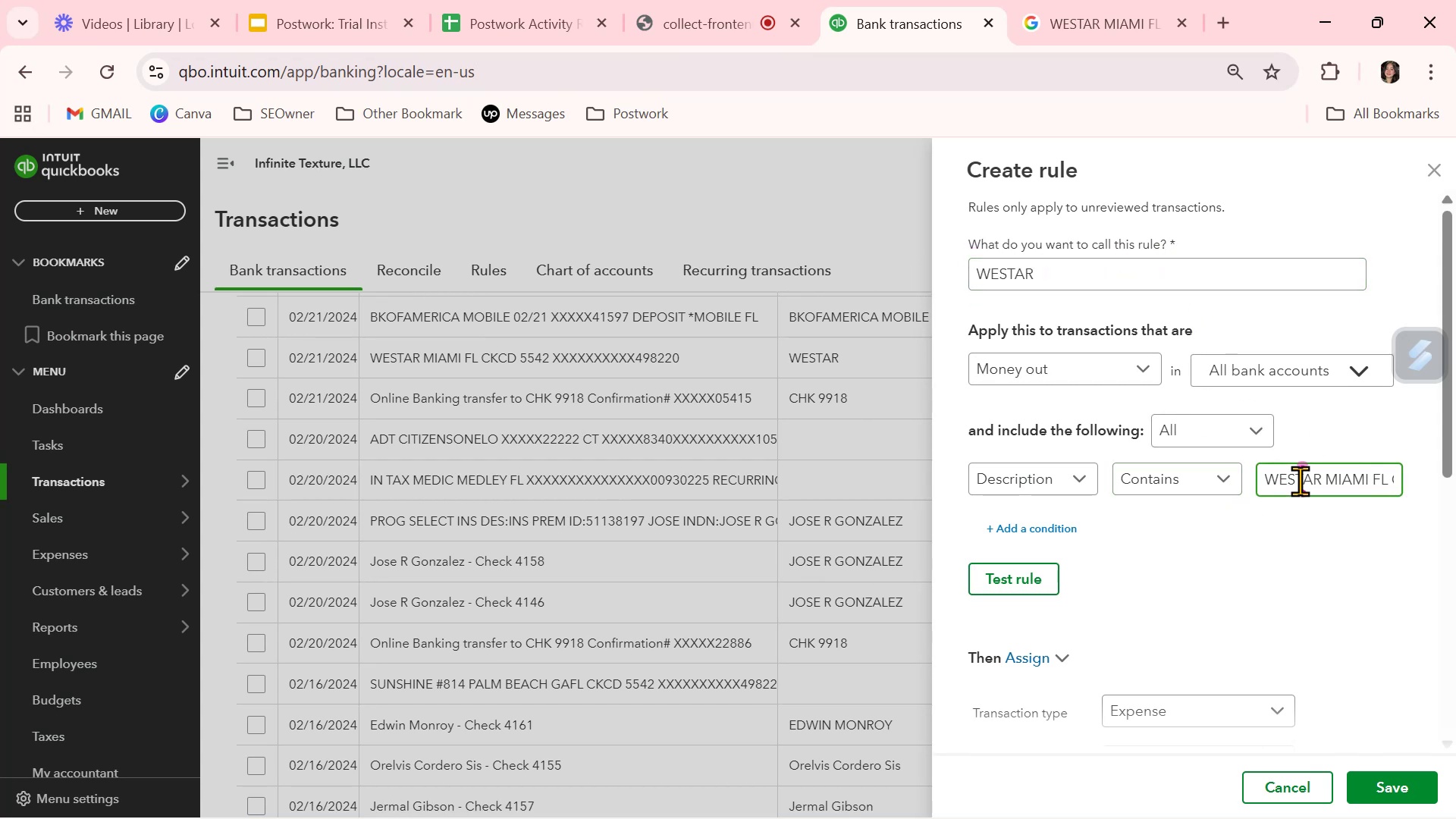 
key(Control+A)
 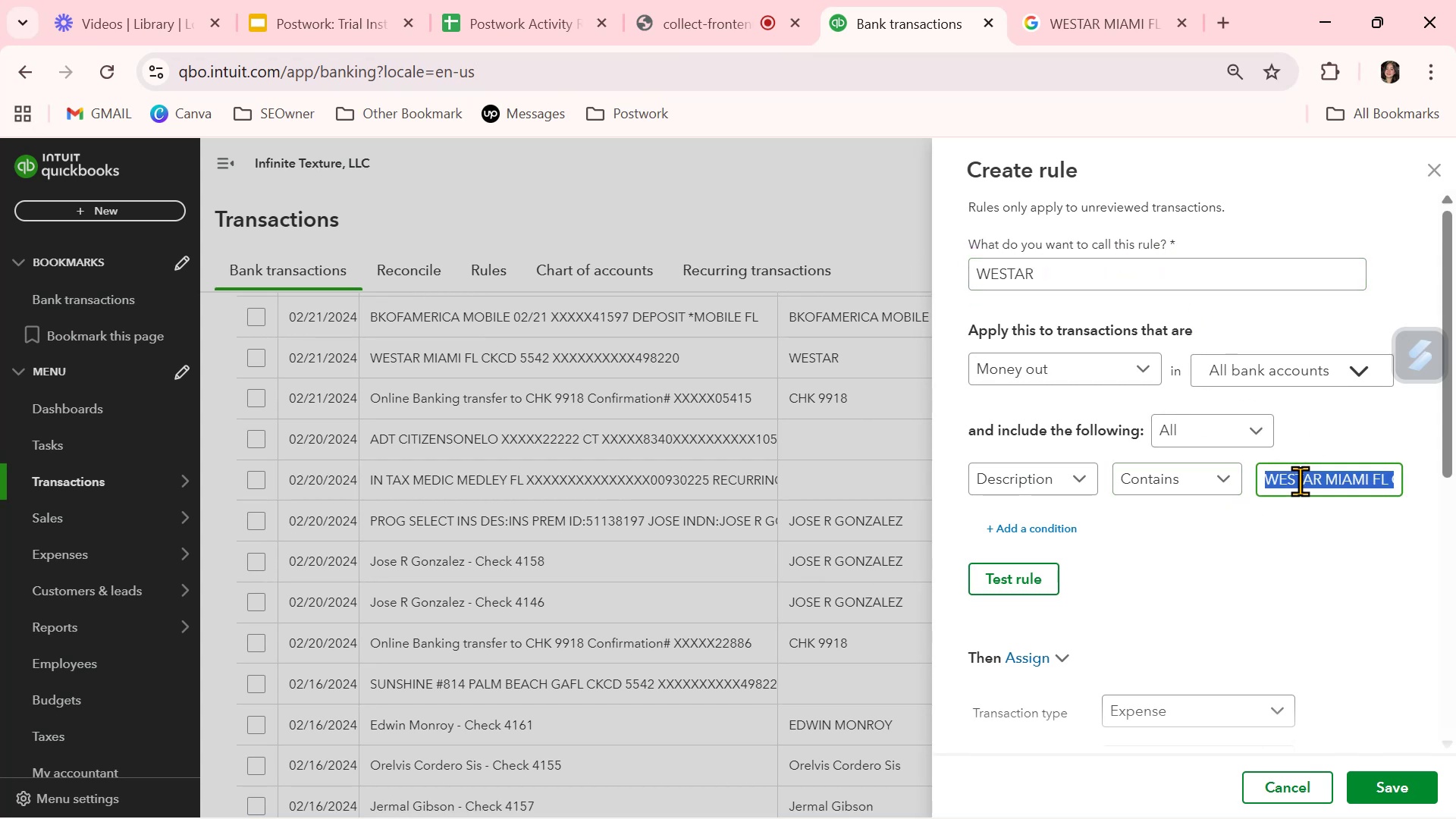 
key(Control+ControlLeft)
 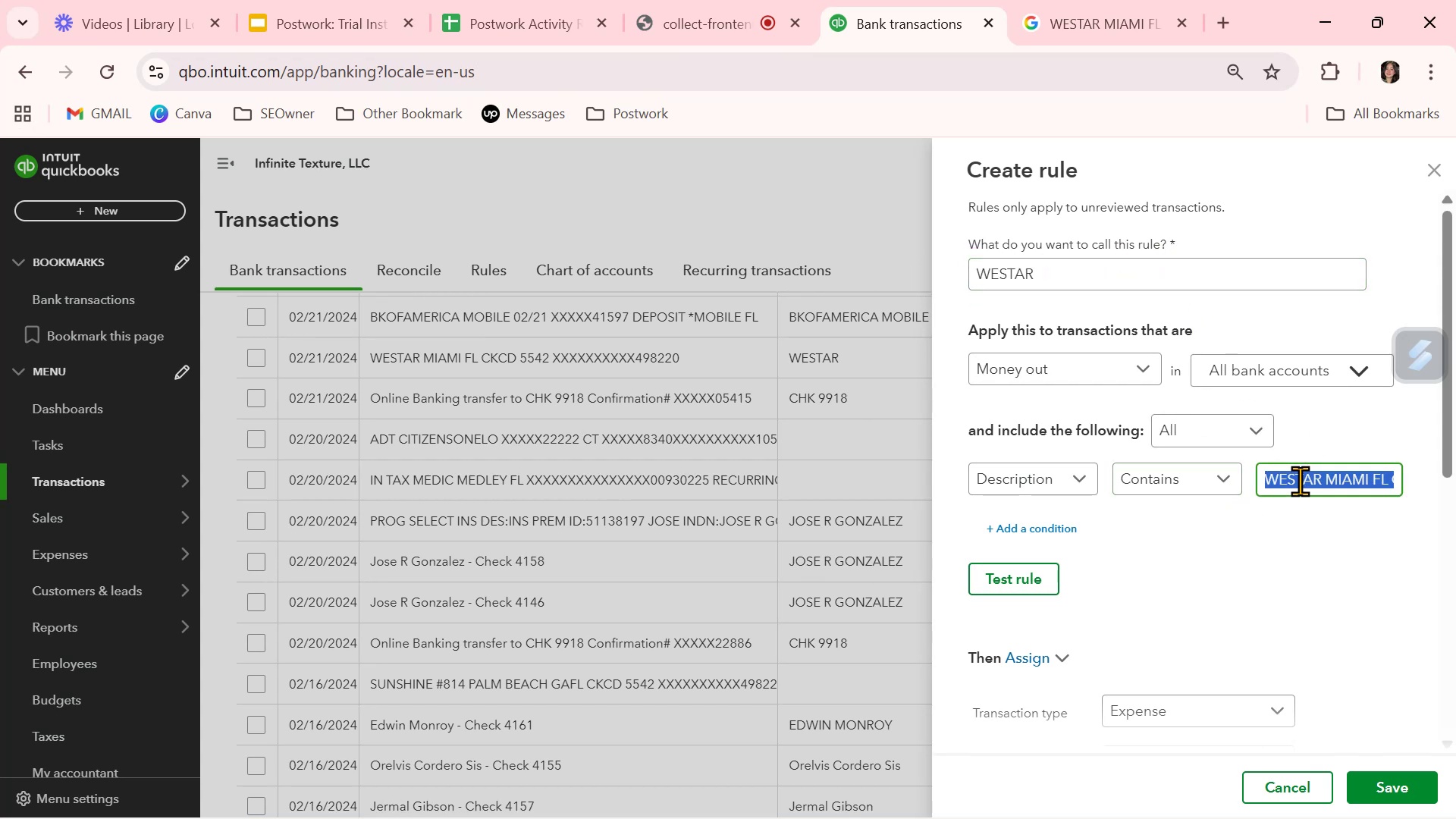 
key(Control+V)
 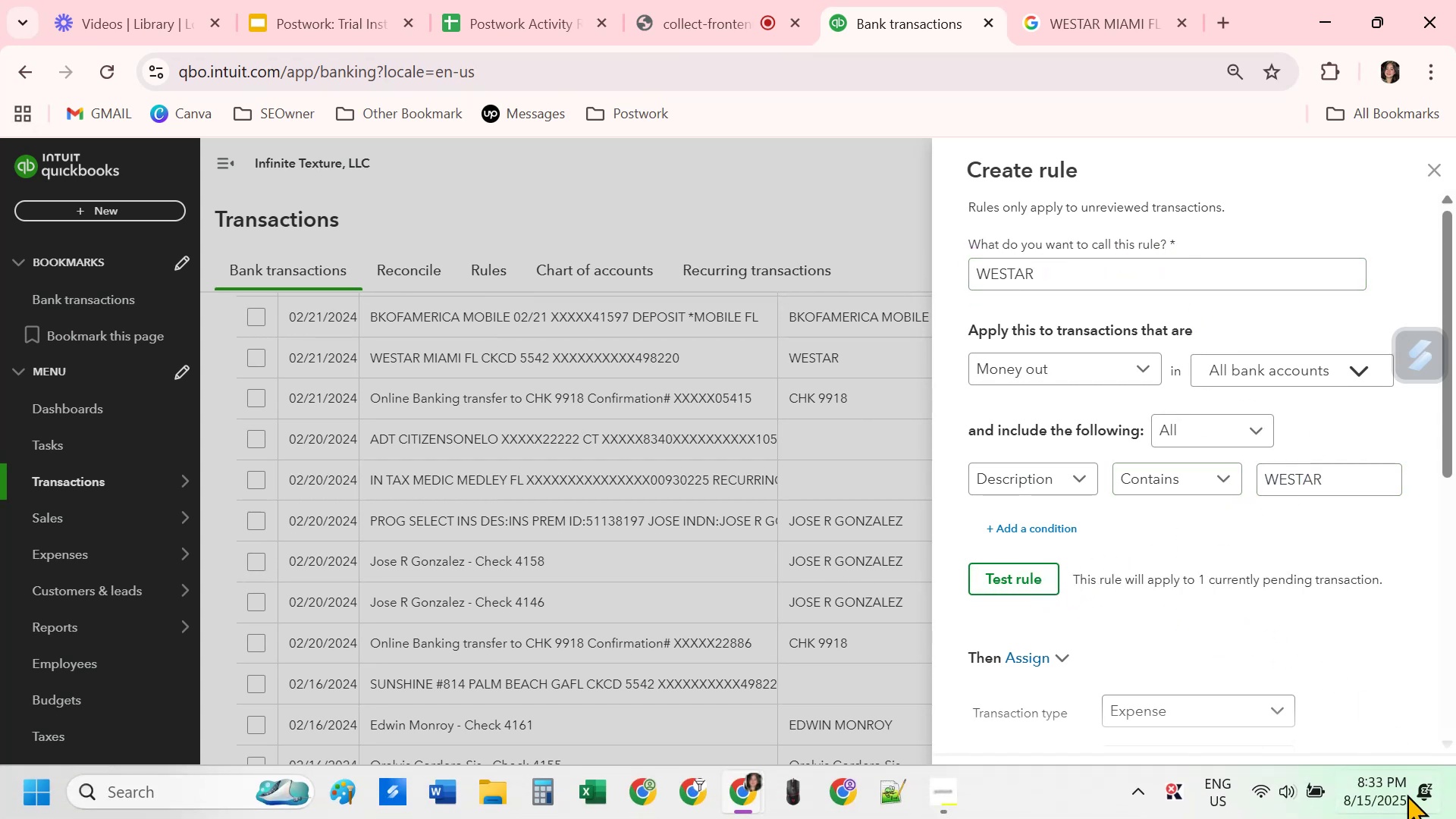 
left_click([1401, 776])
 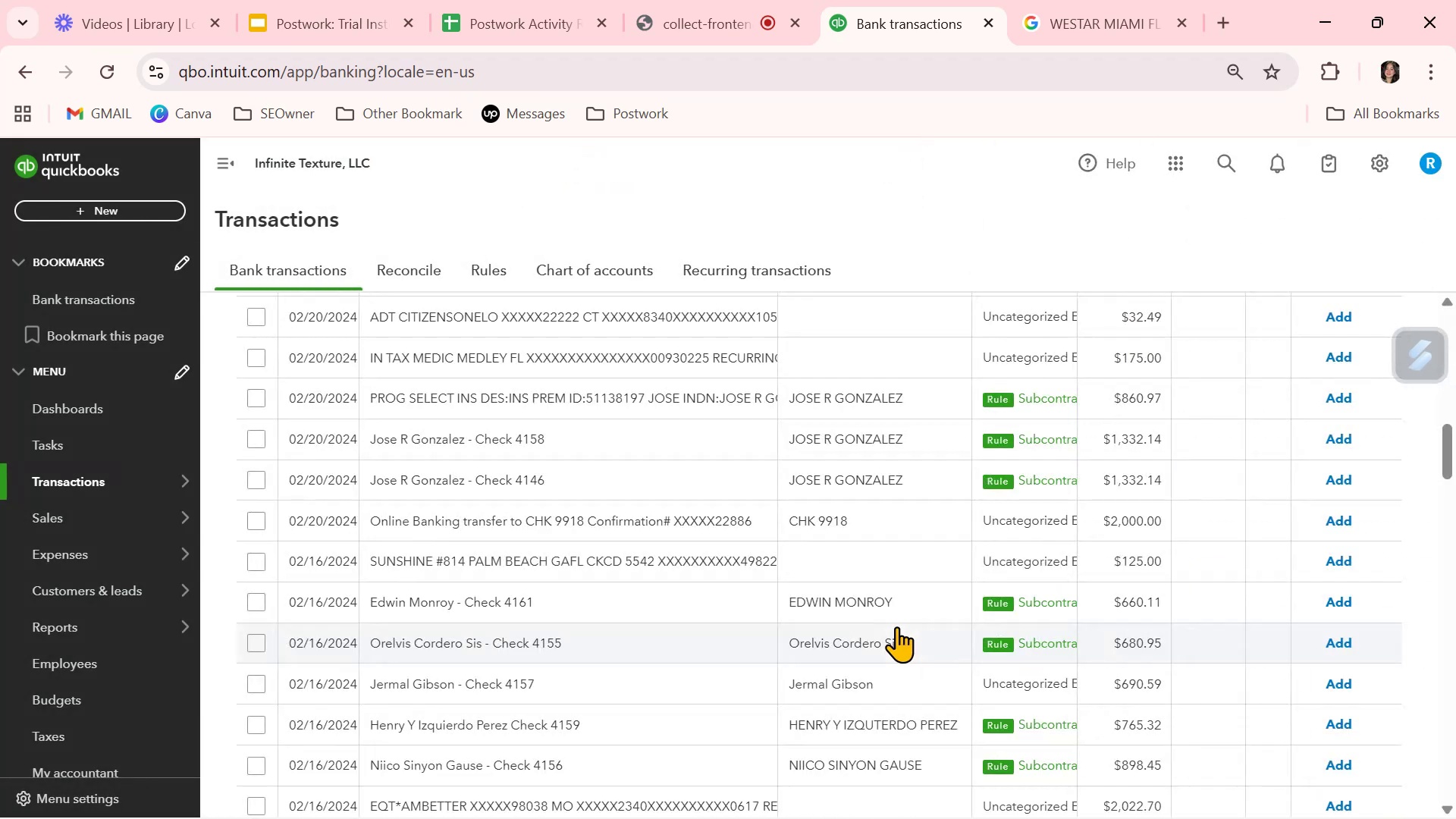 
wait(9.1)
 